 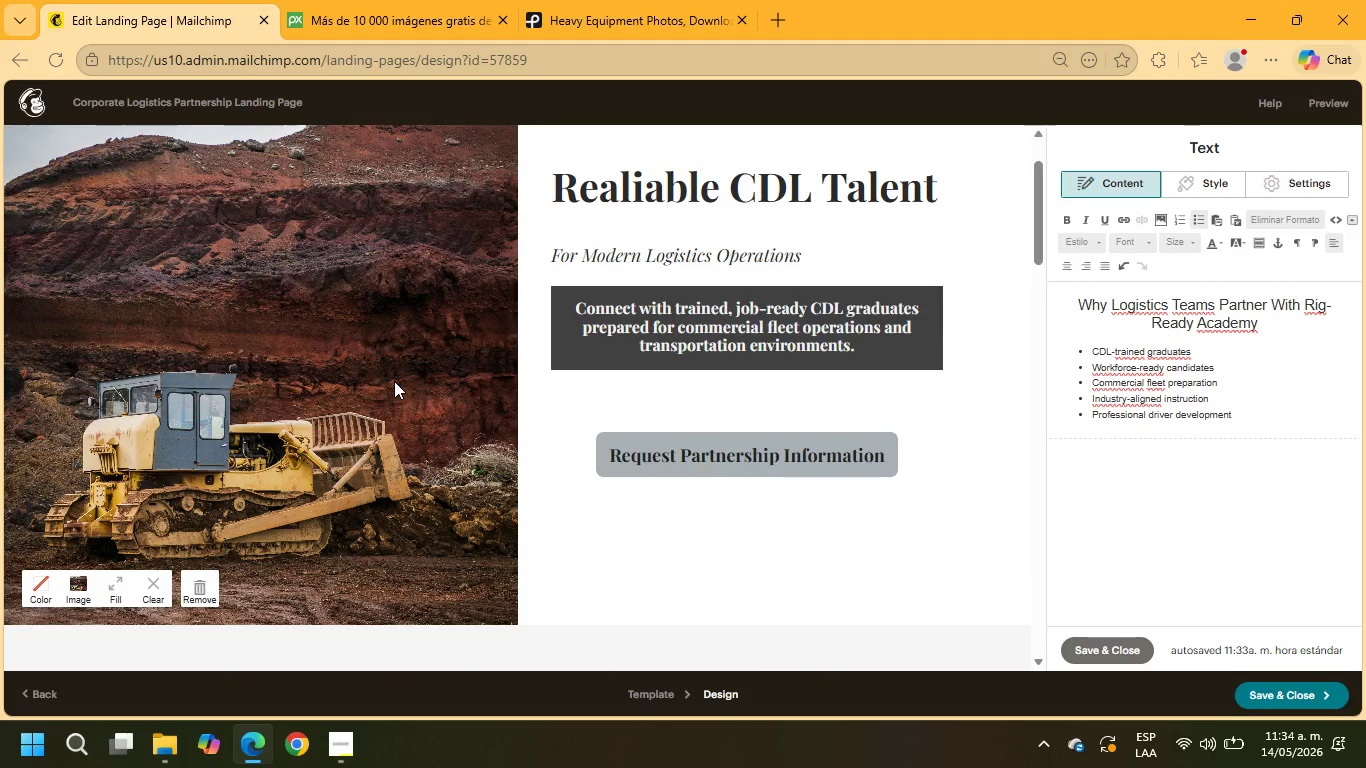 
scroll: coordinate [778, 388], scroll_direction: down, amount: 5.0
 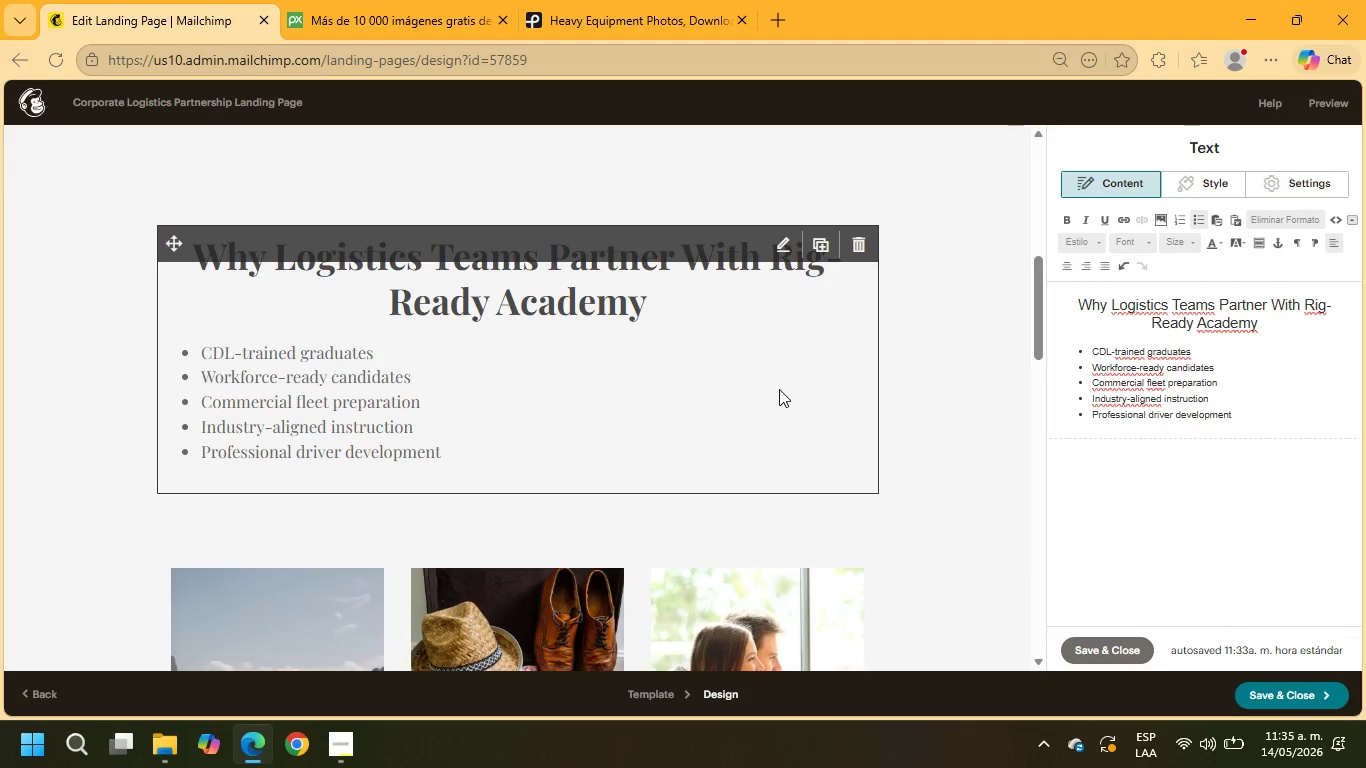 
wait(94.51)
 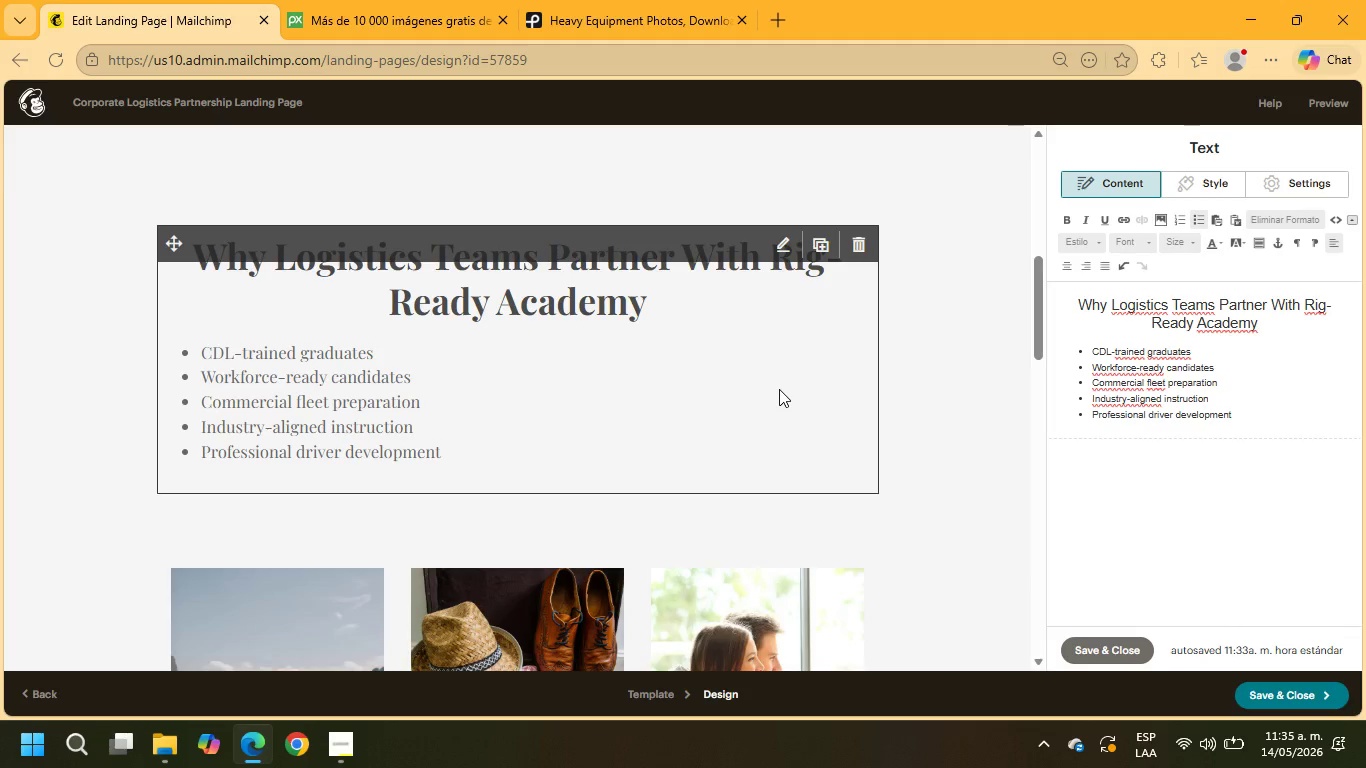 
left_click([1136, 647])
 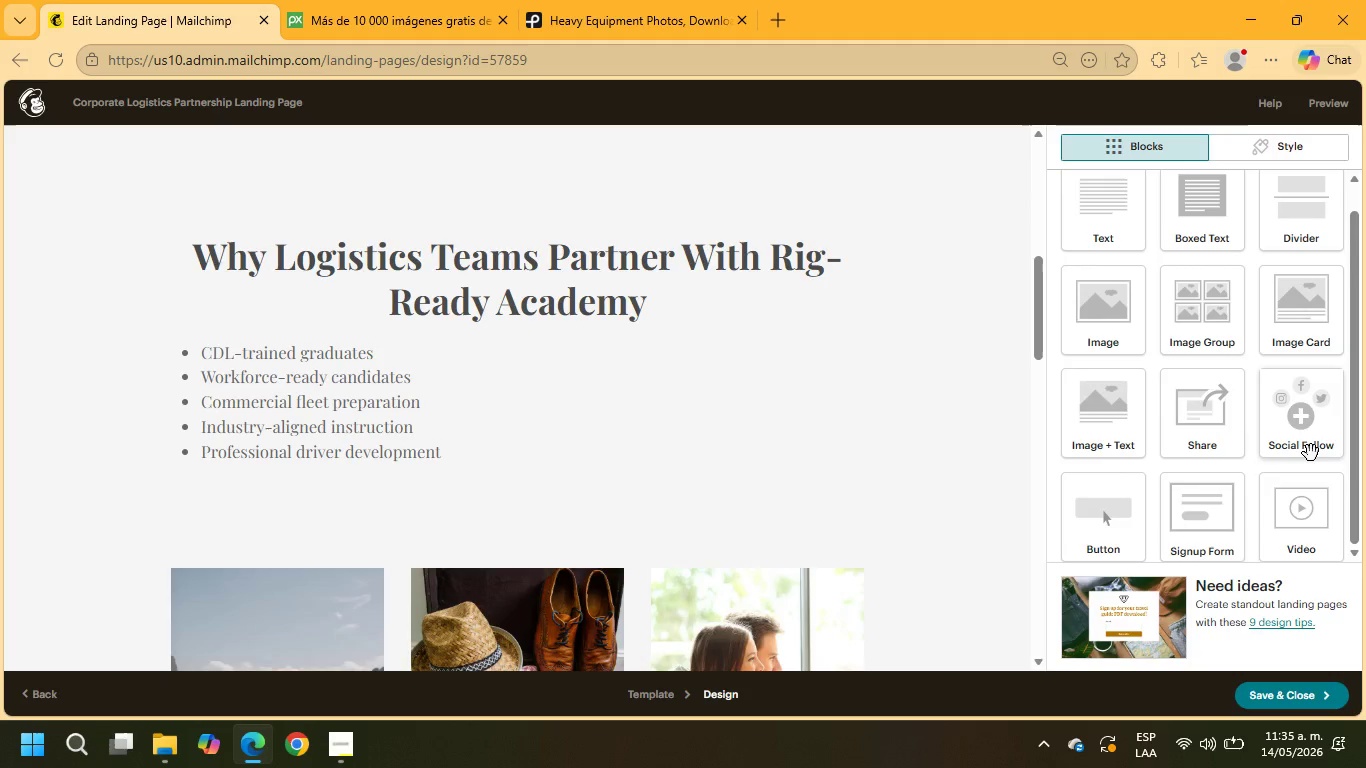 
scroll: coordinate [1293, 456], scroll_direction: none, amount: 0.0
 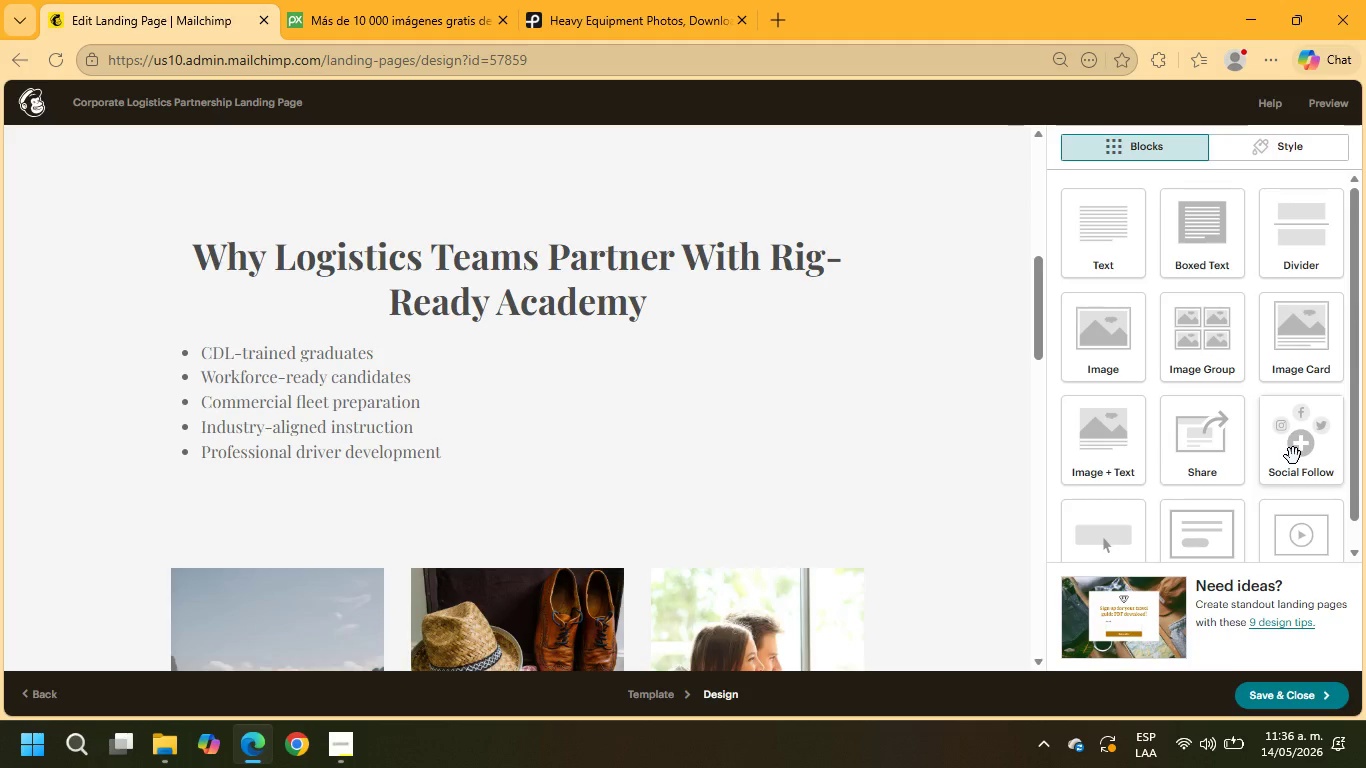 
wait(5.89)
 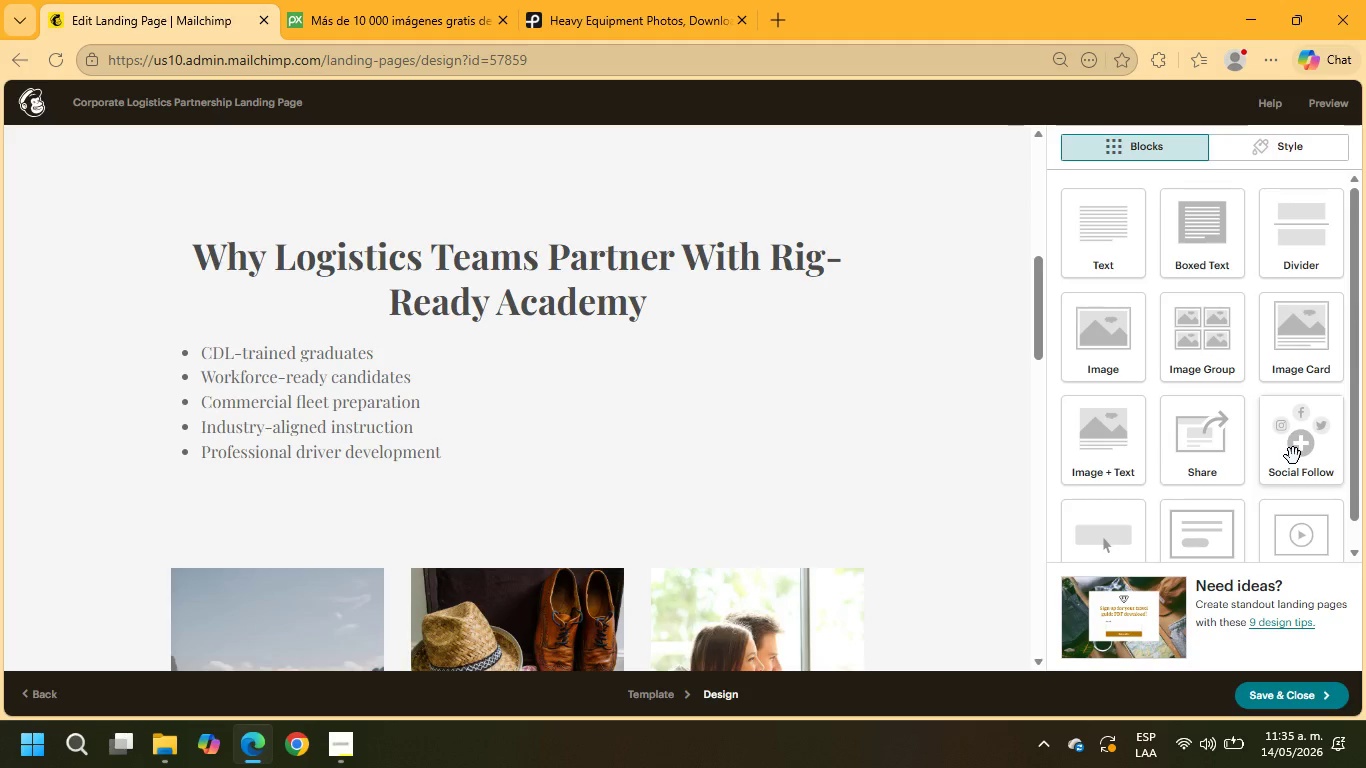 
scroll: coordinate [774, 390], scroll_direction: down, amount: 1.0
 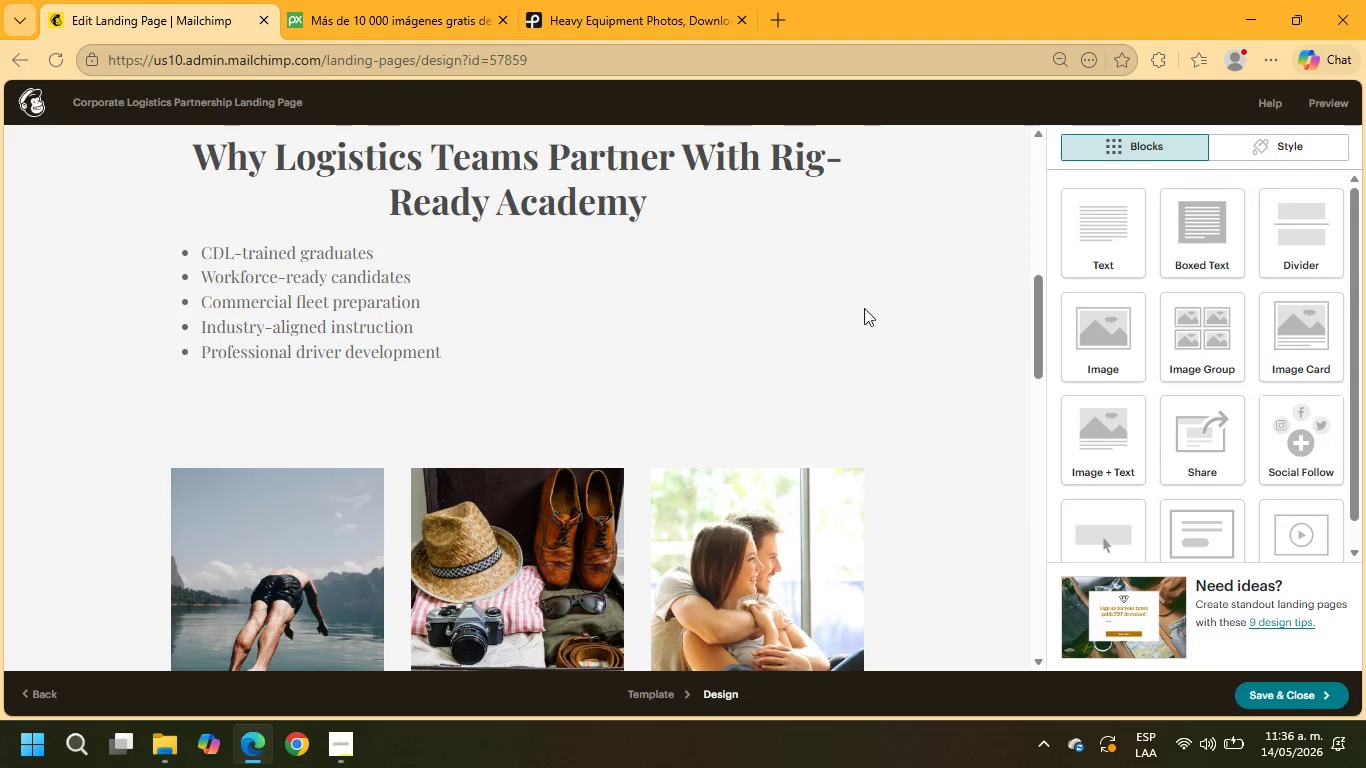 
left_click([580, 443])
 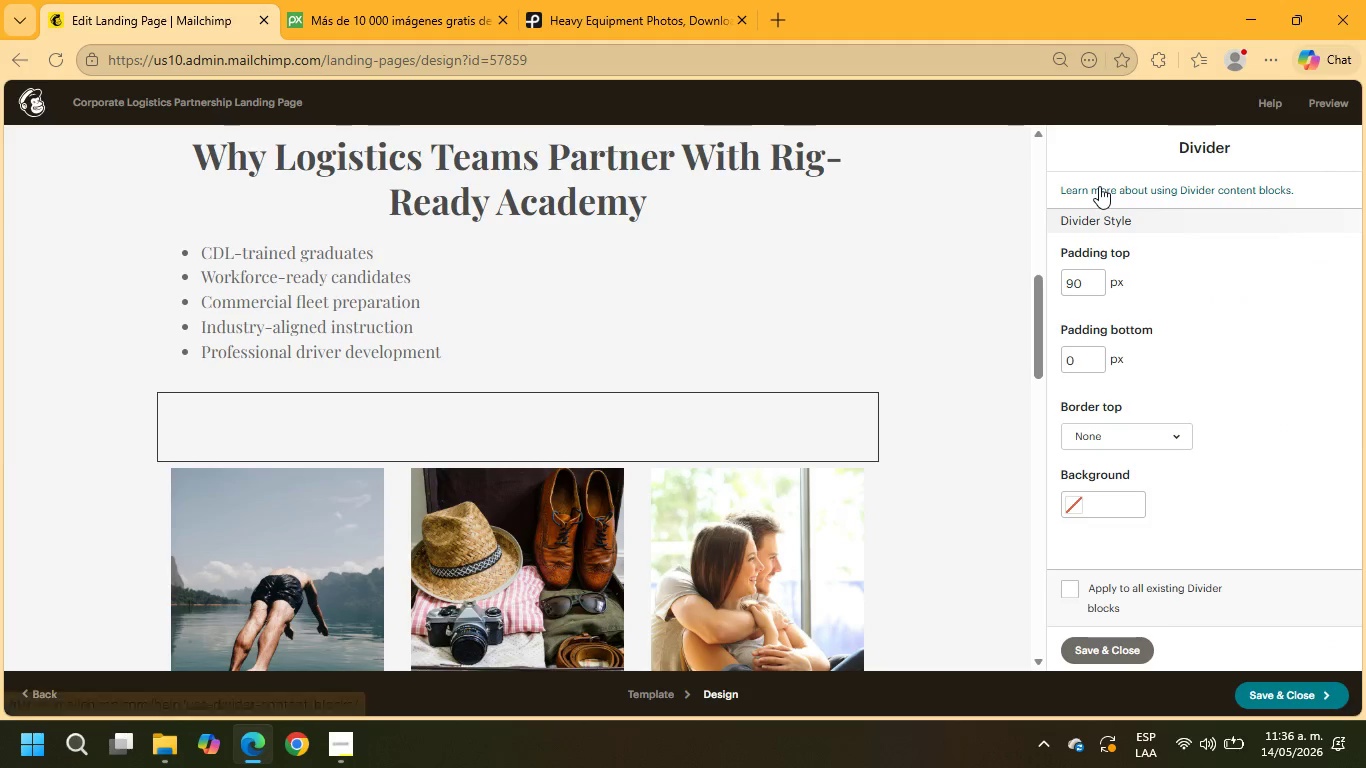 
wait(8.66)
 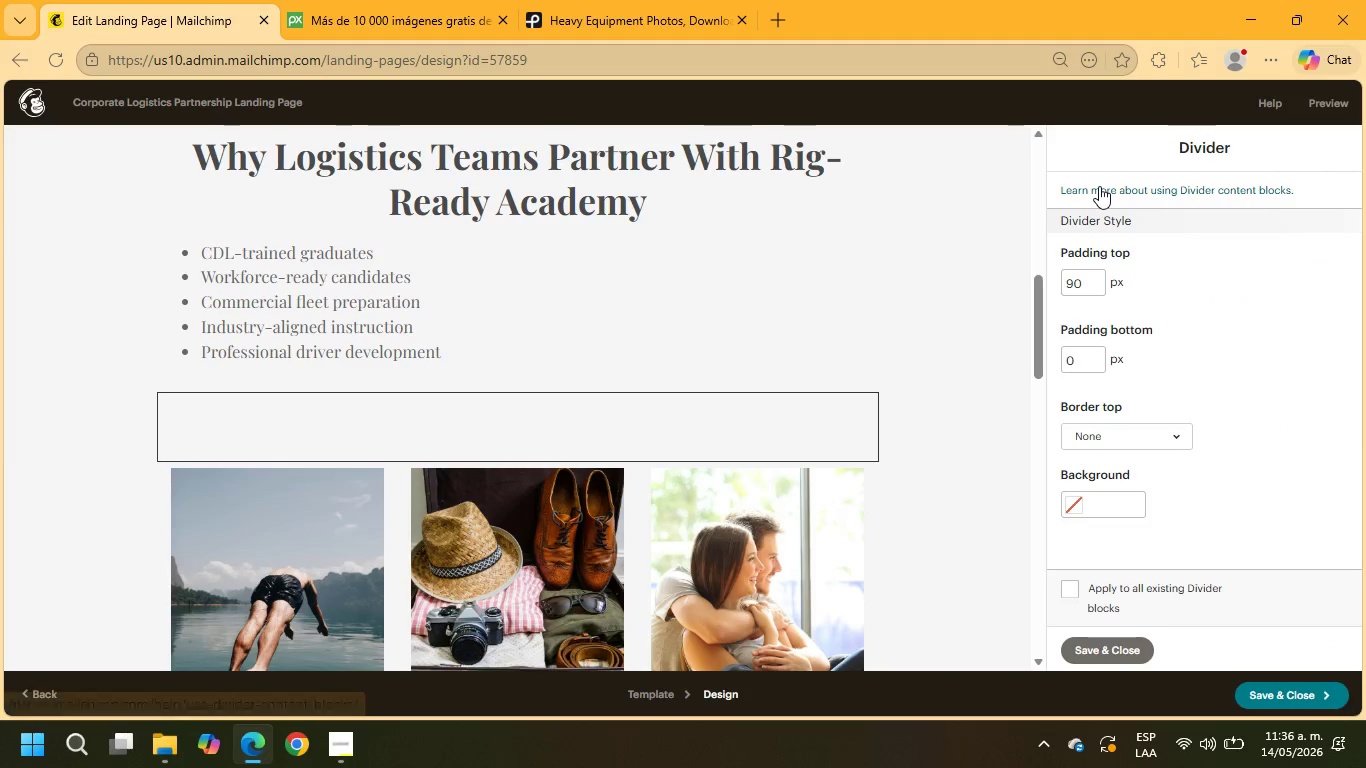 
left_click_drag(start_coordinate=[1198, 236], to_coordinate=[588, 426])
 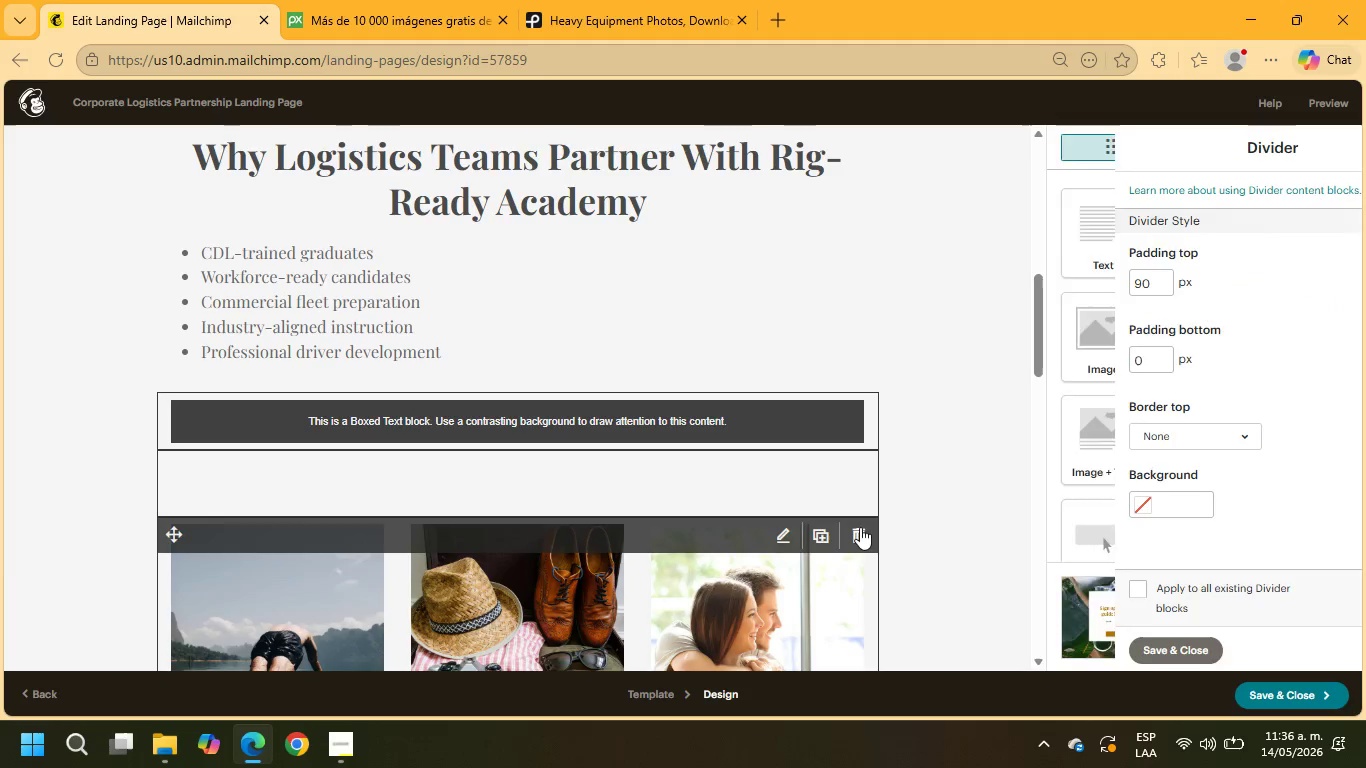 
left_click([859, 472])
 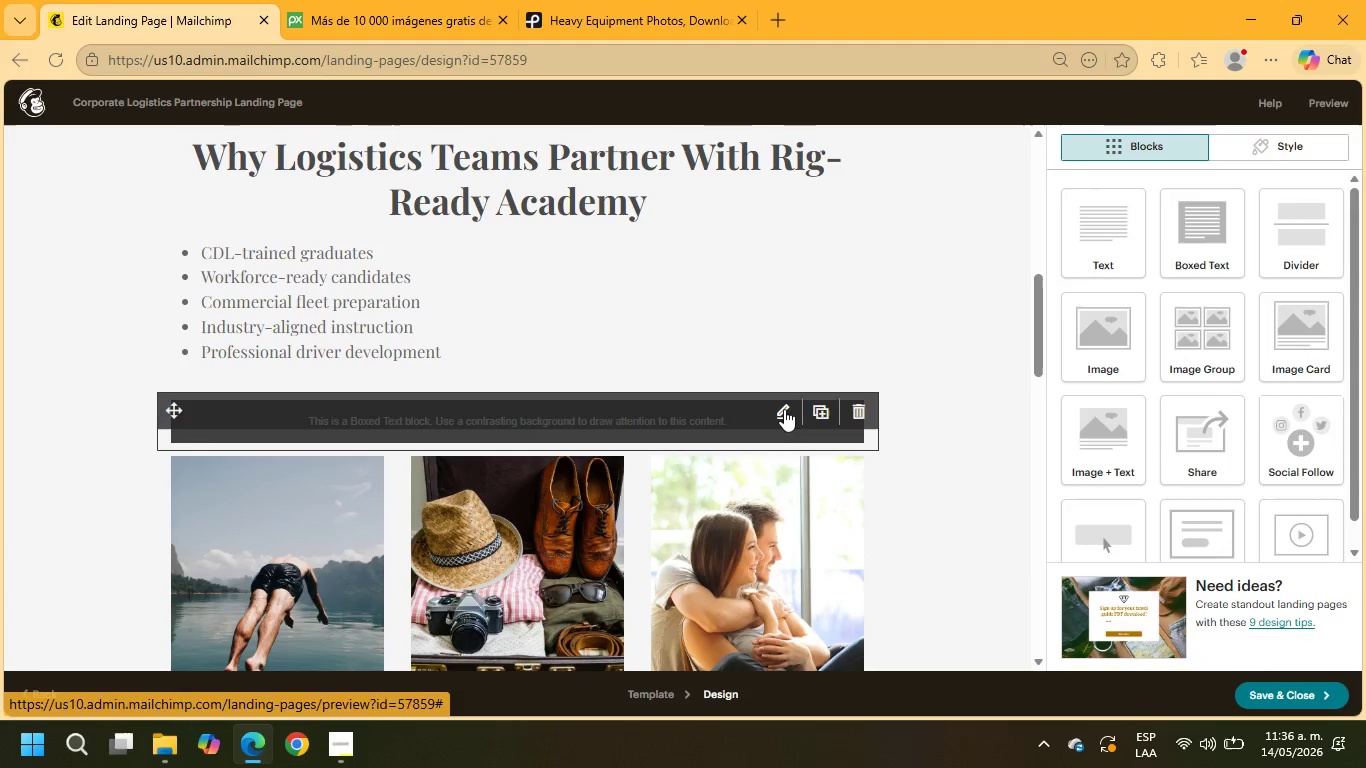 
wait(5.3)
 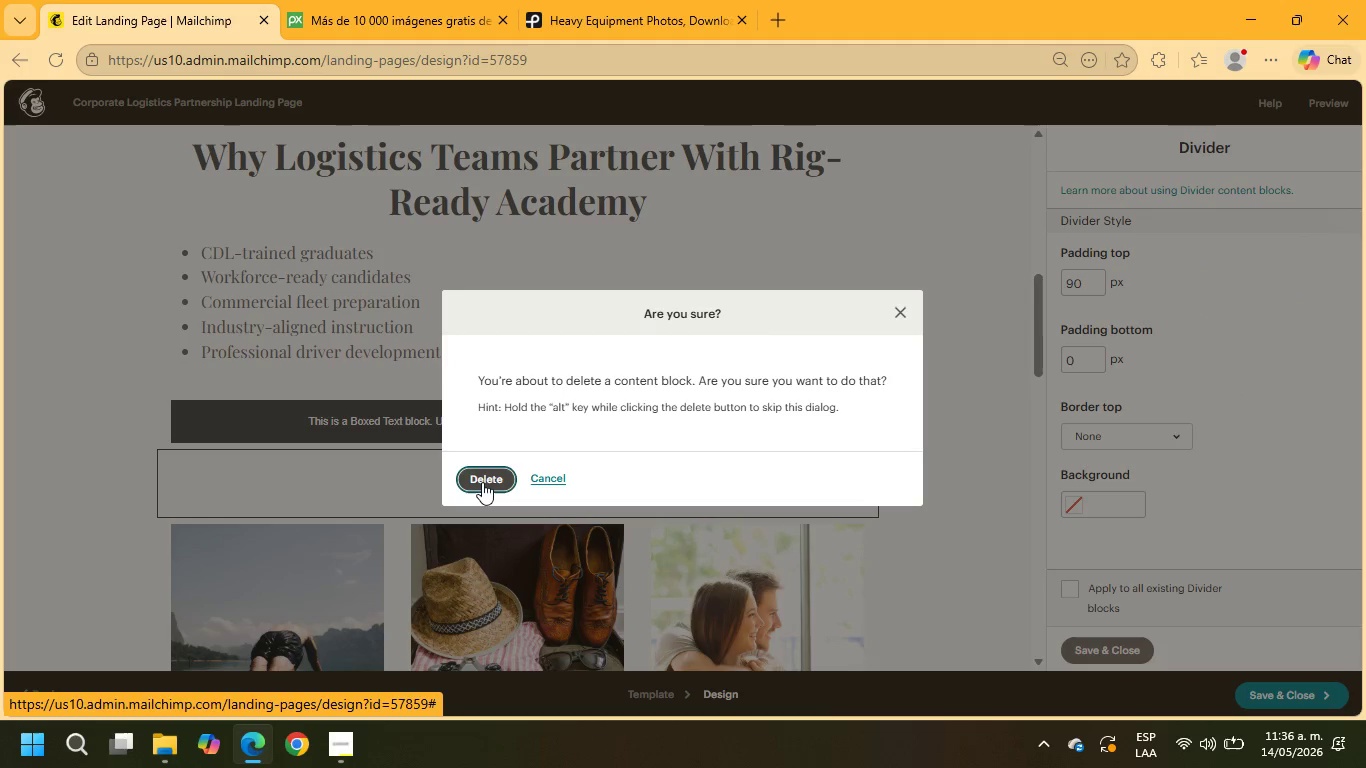 
left_click_drag(start_coordinate=[1180, 326], to_coordinate=[1039, 304])
 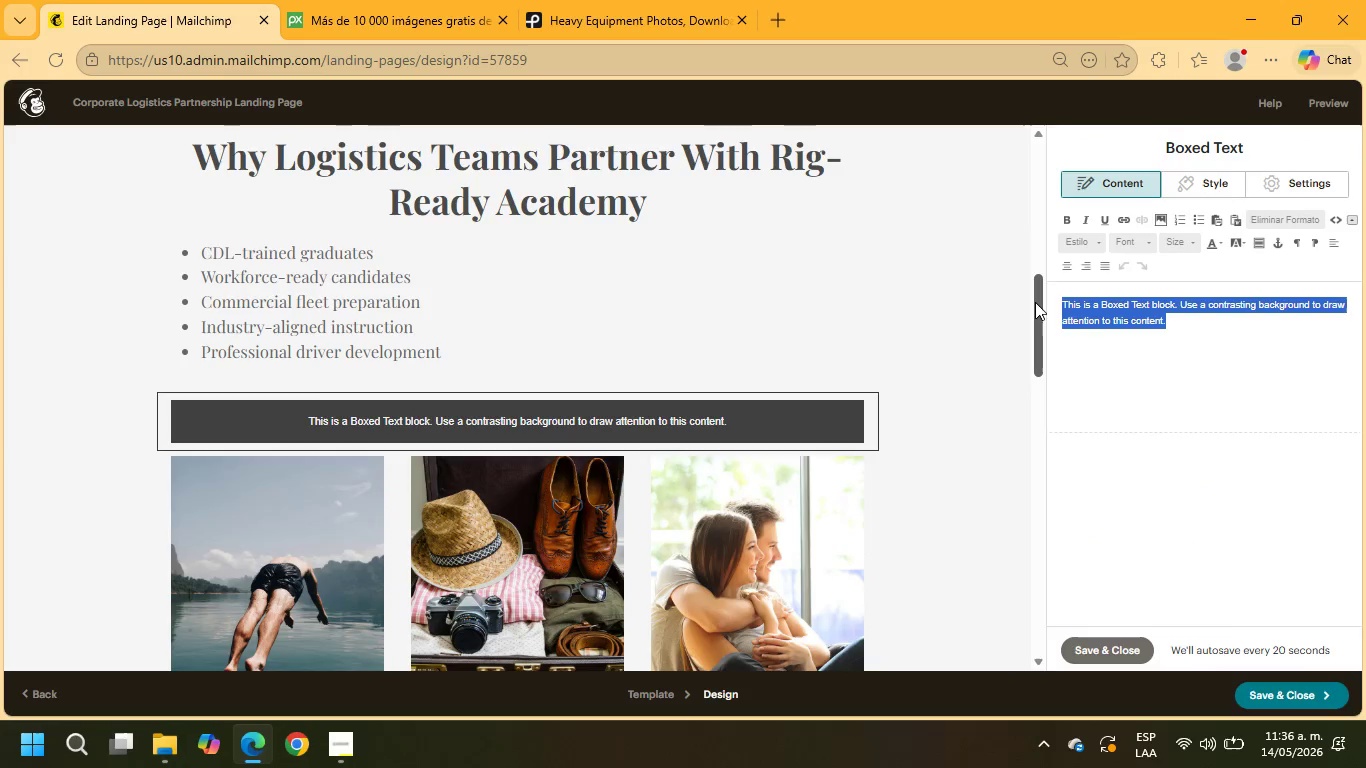 
type(STATS)
 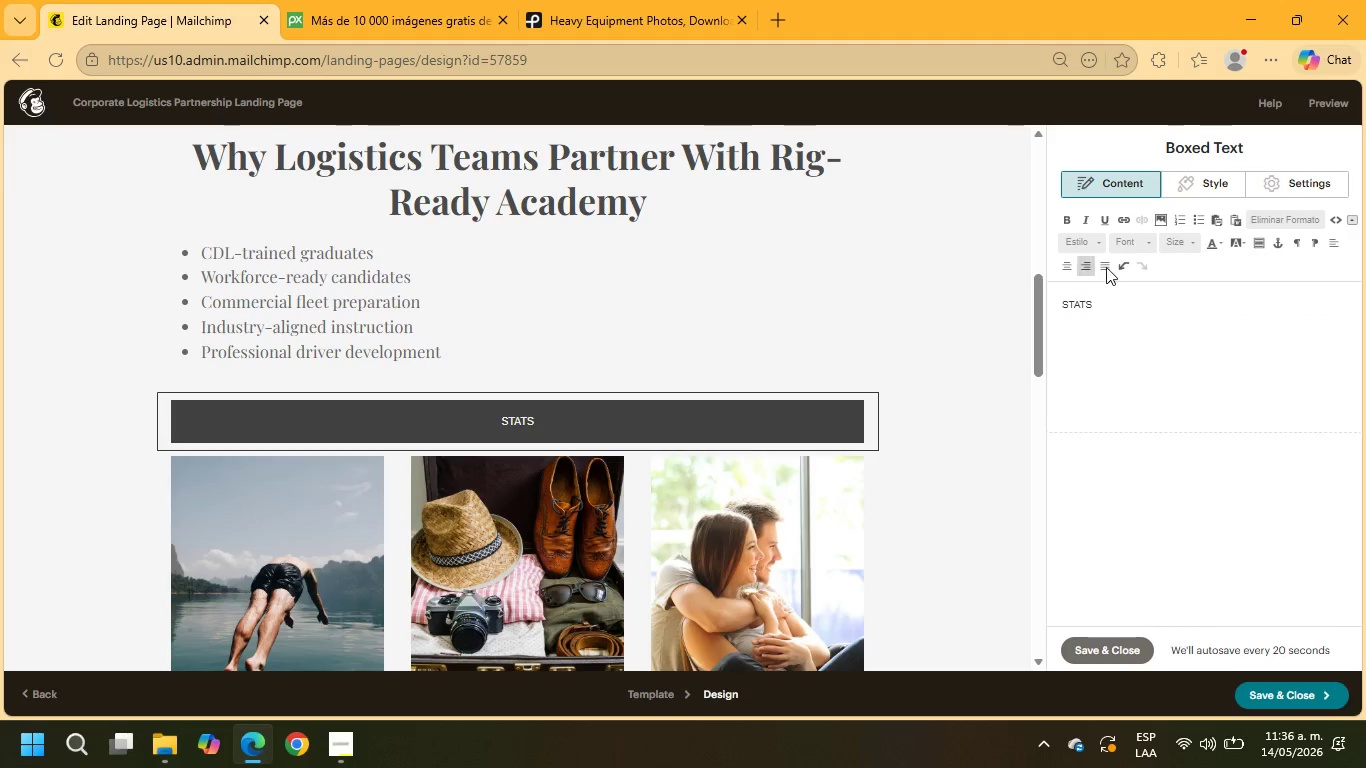 
left_click([1134, 249])
 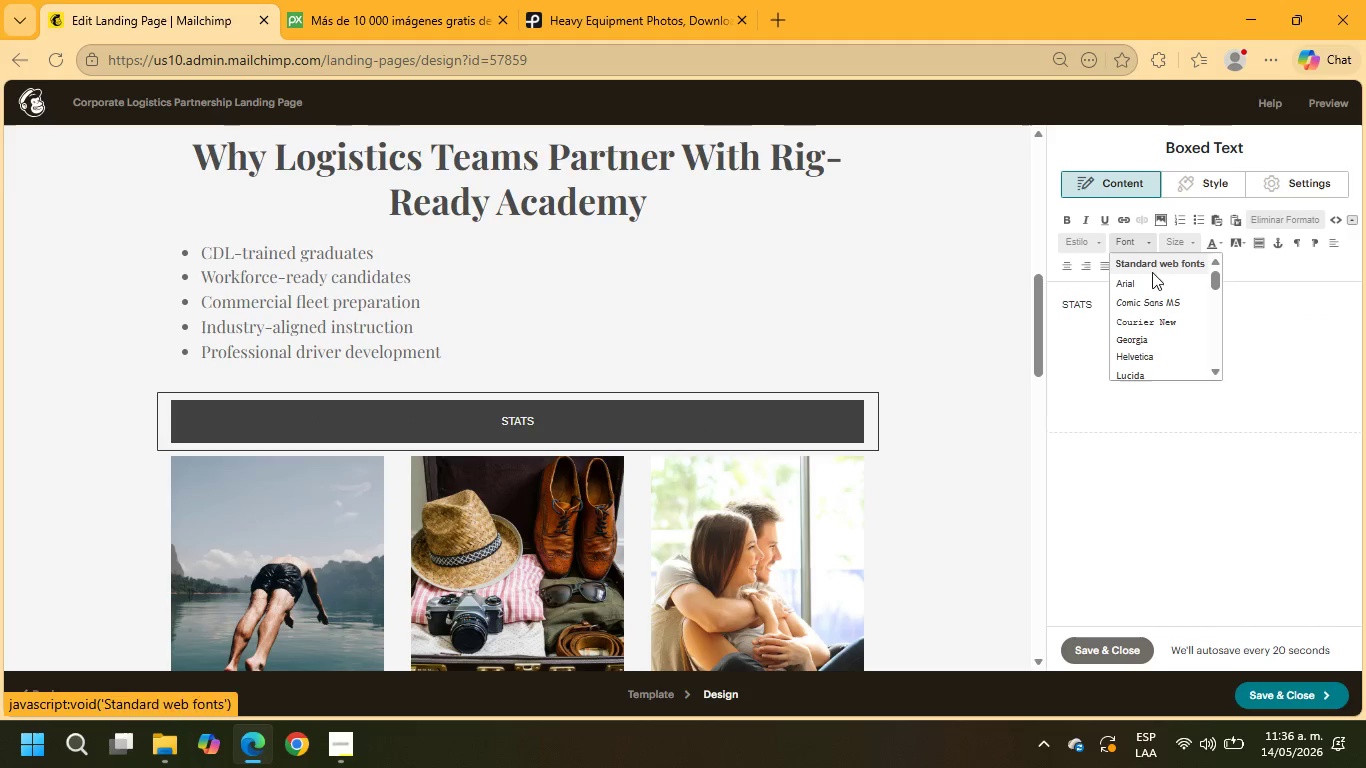 
scroll: coordinate [1164, 313], scroll_direction: down, amount: 15.0
 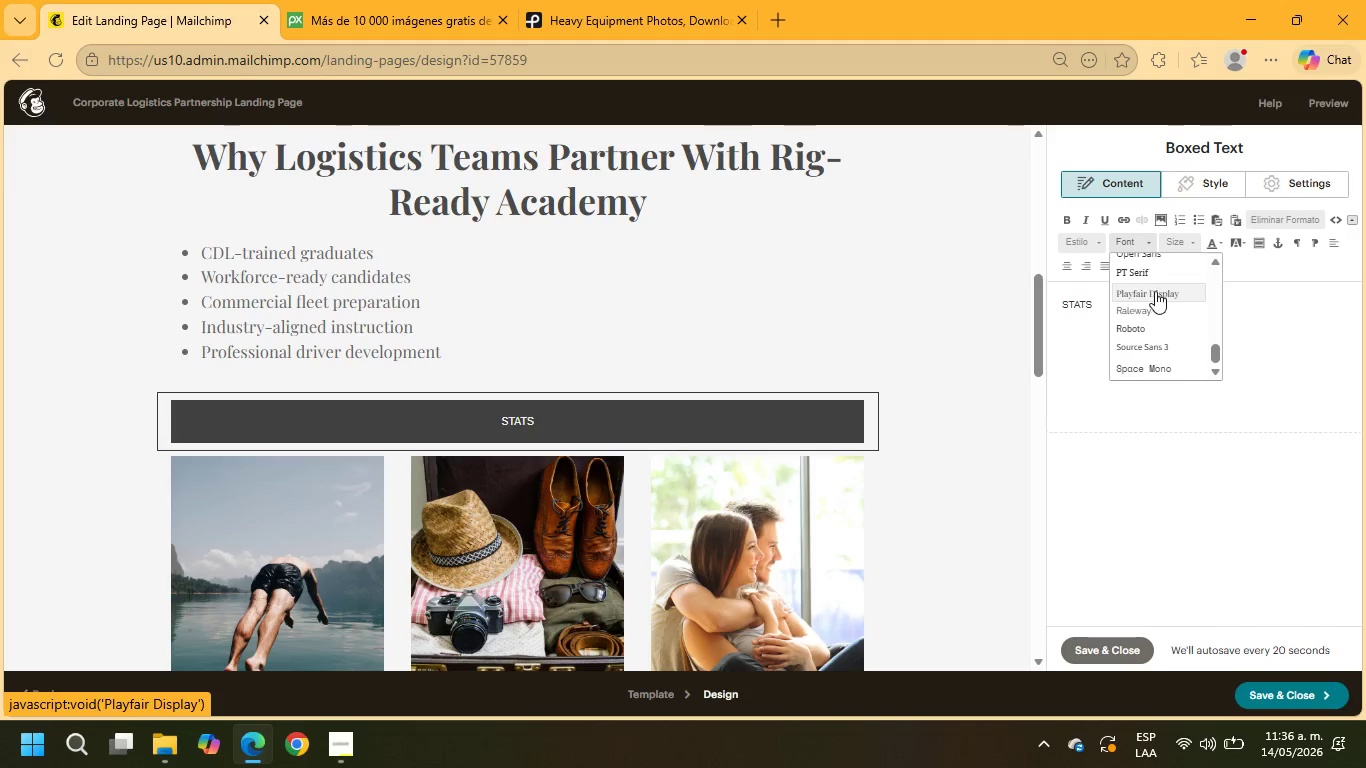 
left_click([1152, 287])
 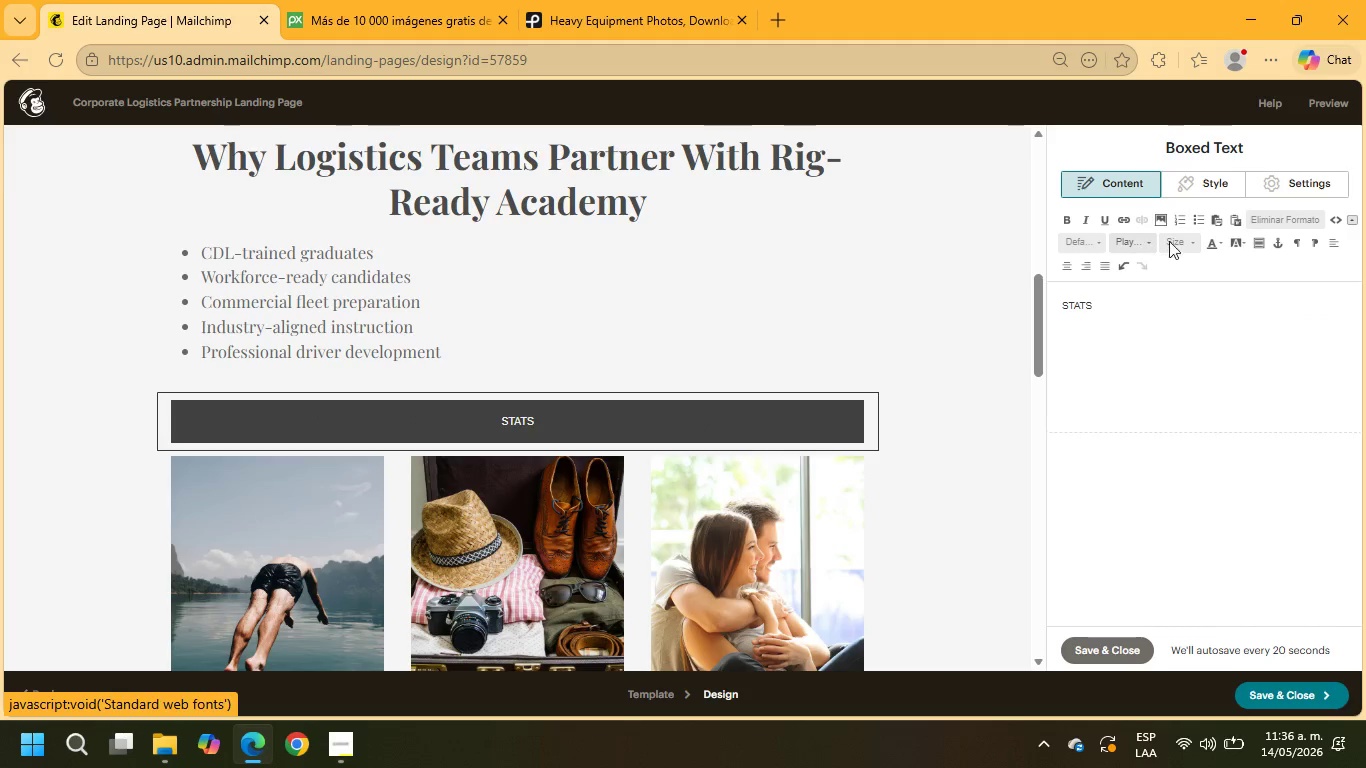 
left_click([1185, 241])
 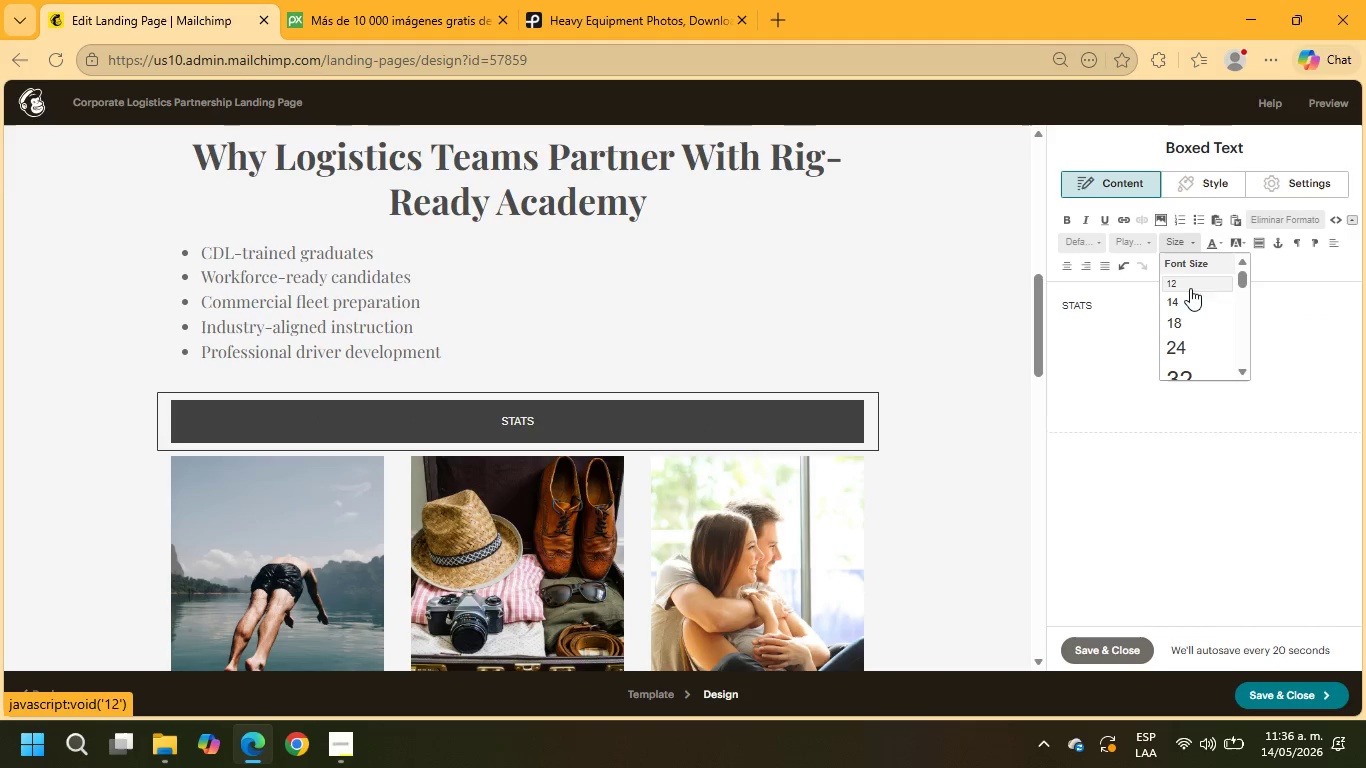 
scroll: coordinate [1177, 312], scroll_direction: down, amount: 2.0
 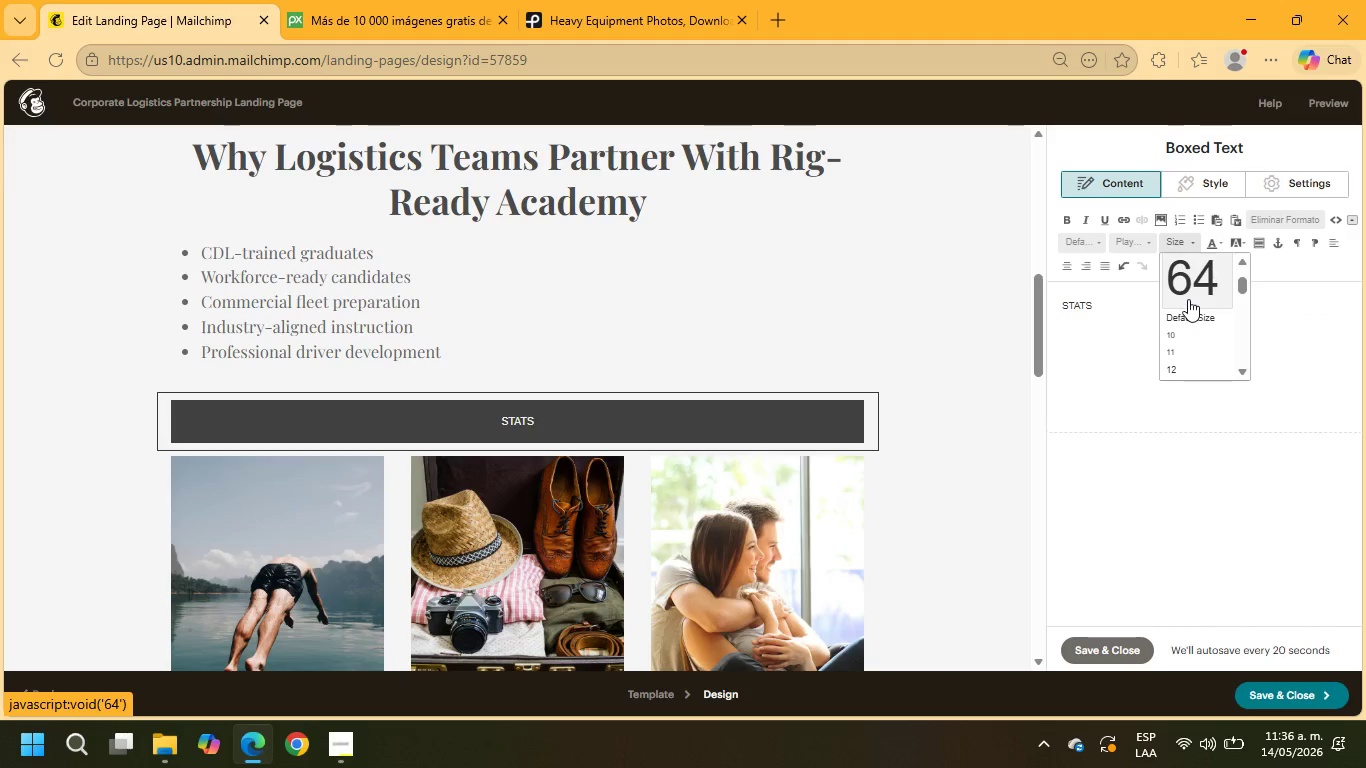 
scroll: coordinate [1188, 299], scroll_direction: up, amount: 1.0
 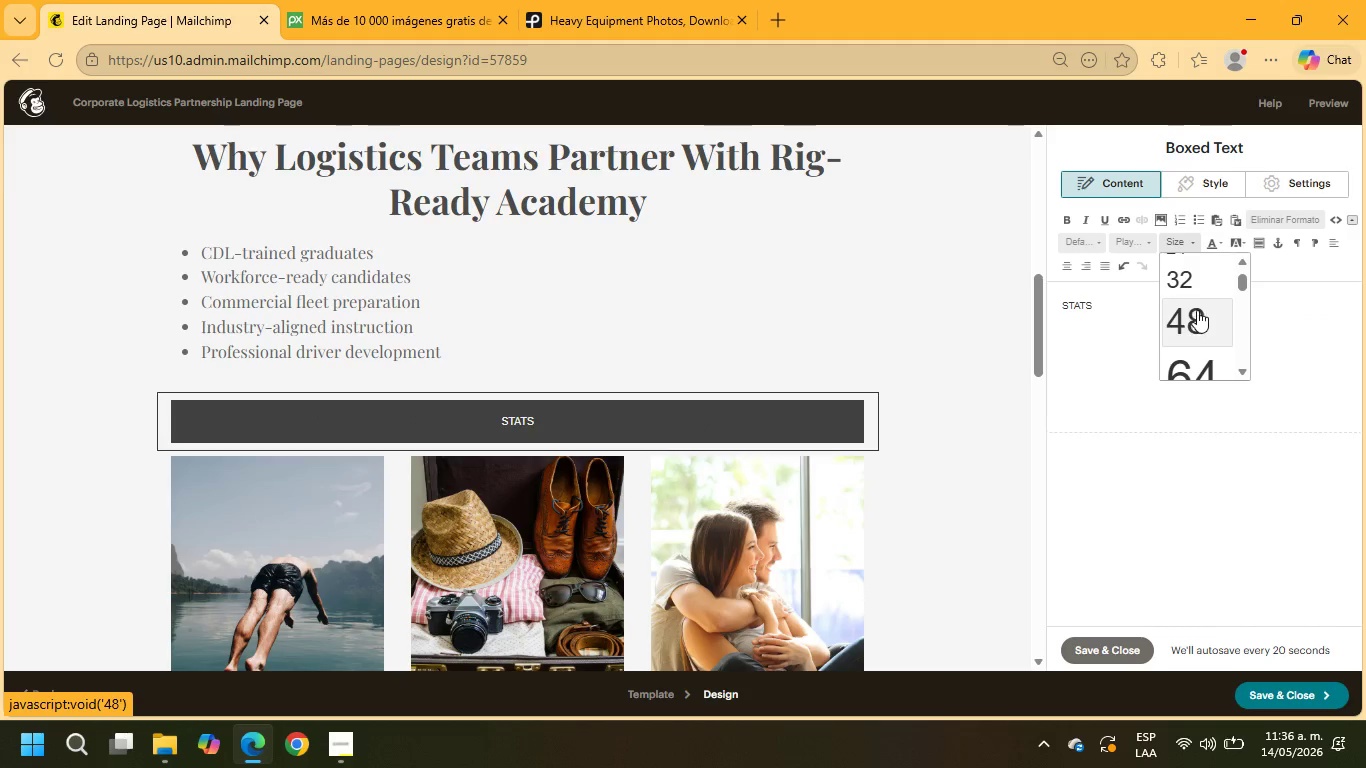 
left_click([1185, 283])
 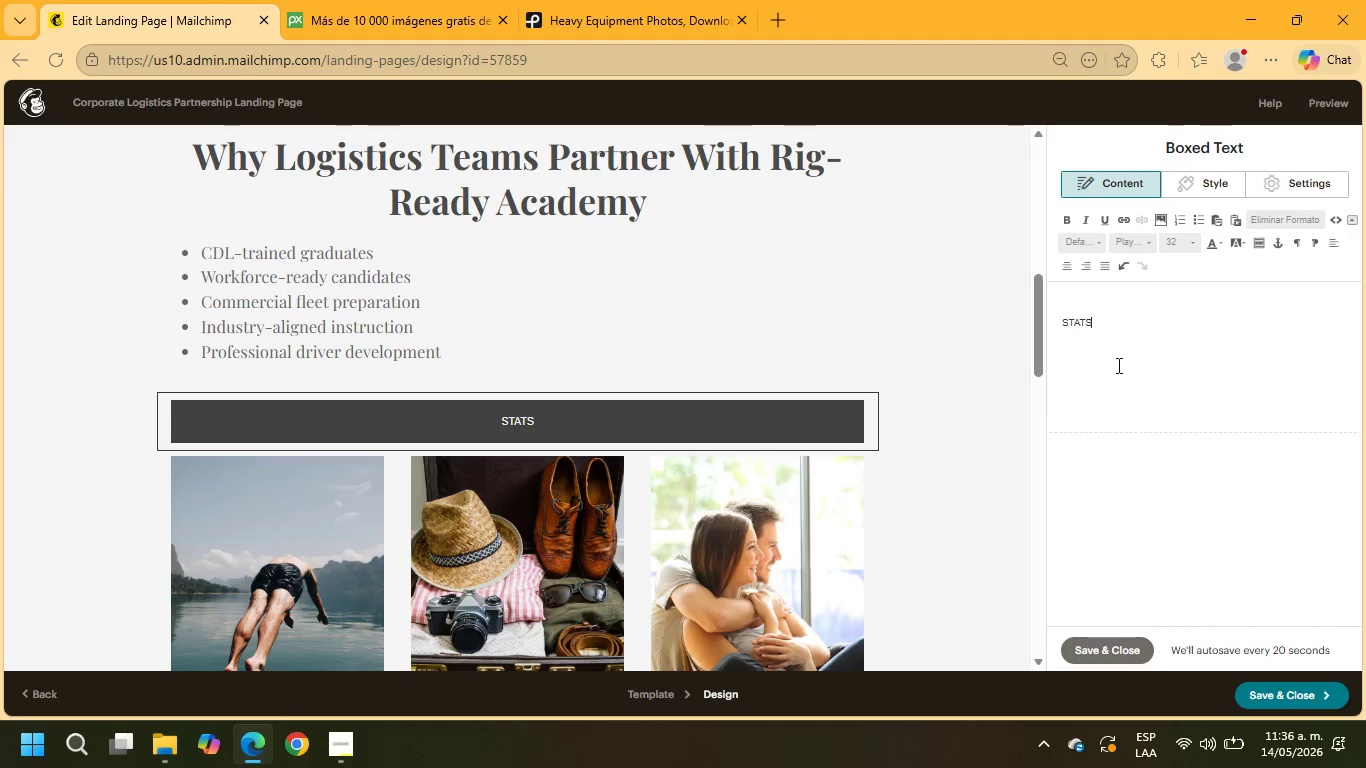 
left_click([1116, 368])
 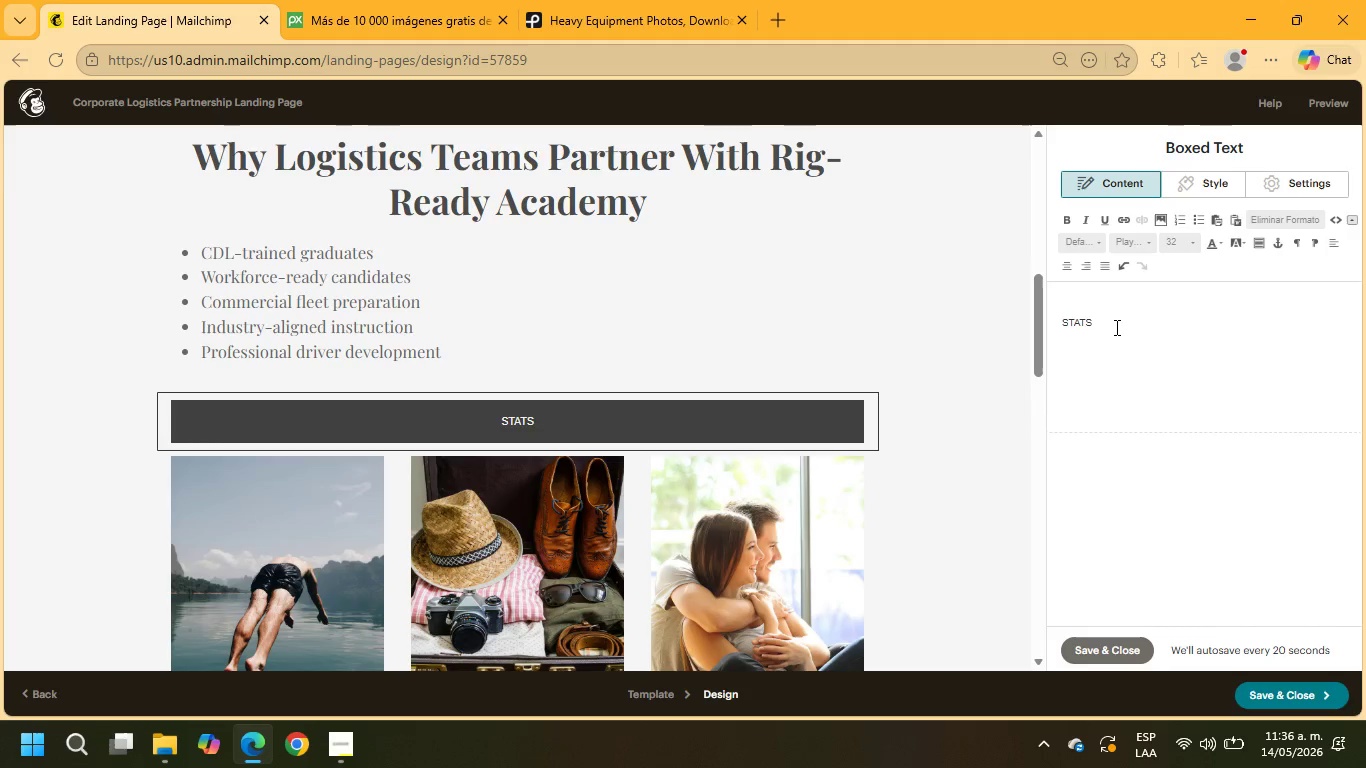 
left_click_drag(start_coordinate=[1115, 327], to_coordinate=[1000, 318])
 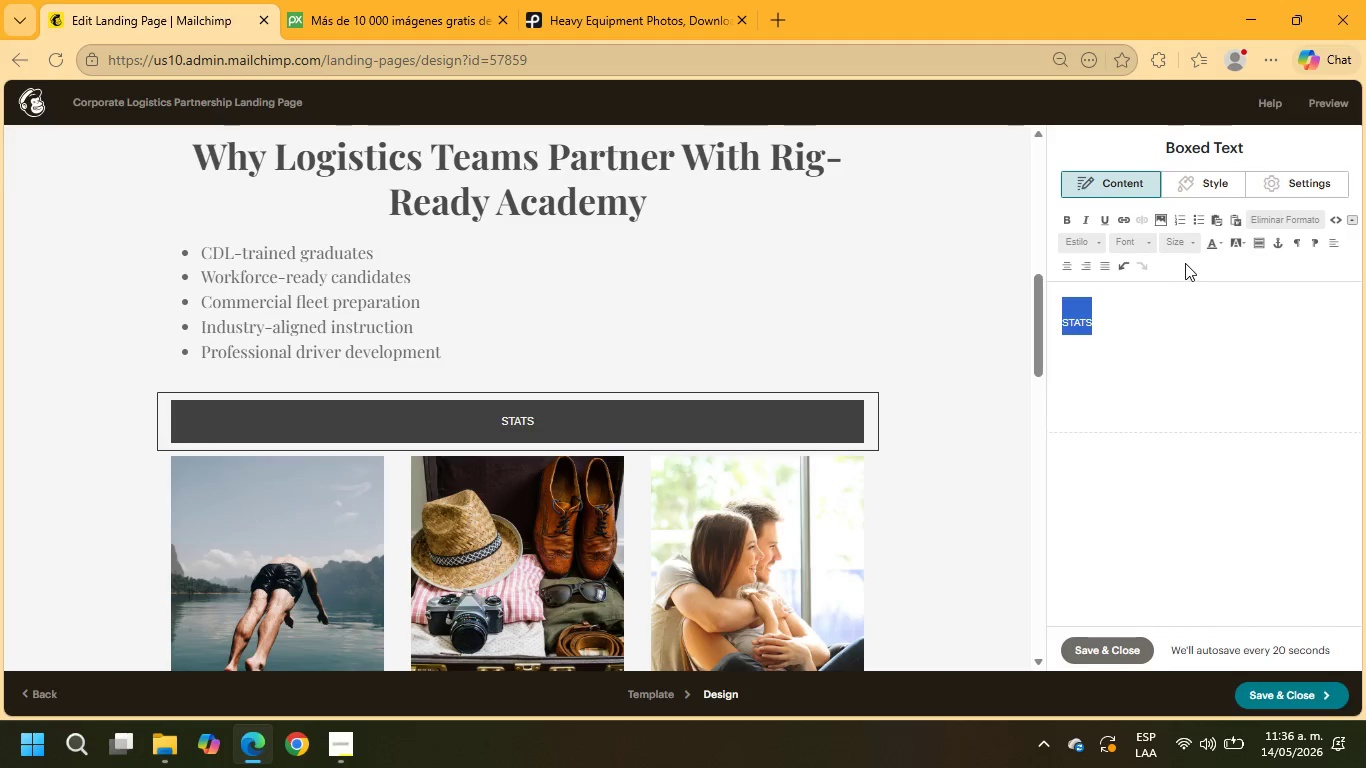 
left_click([1177, 248])
 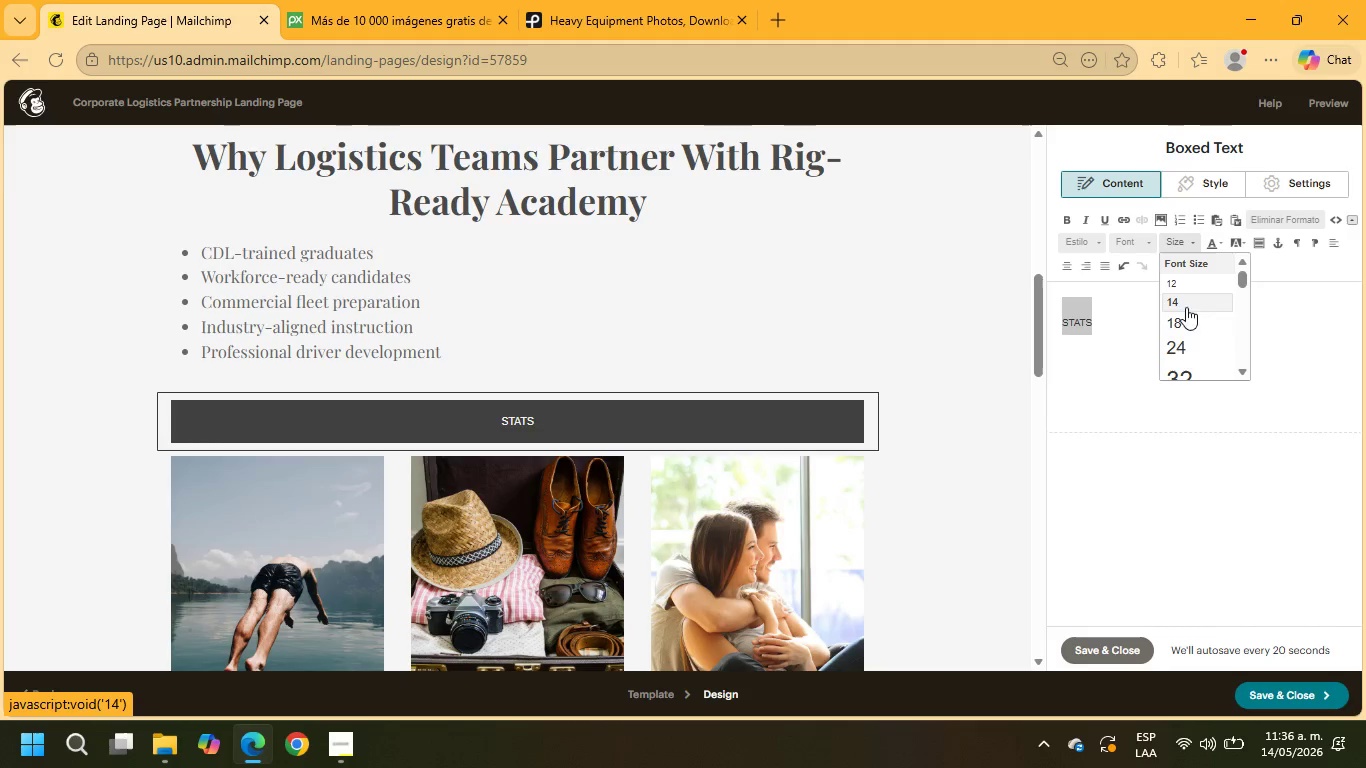 
mouse_move([1164, 367])
 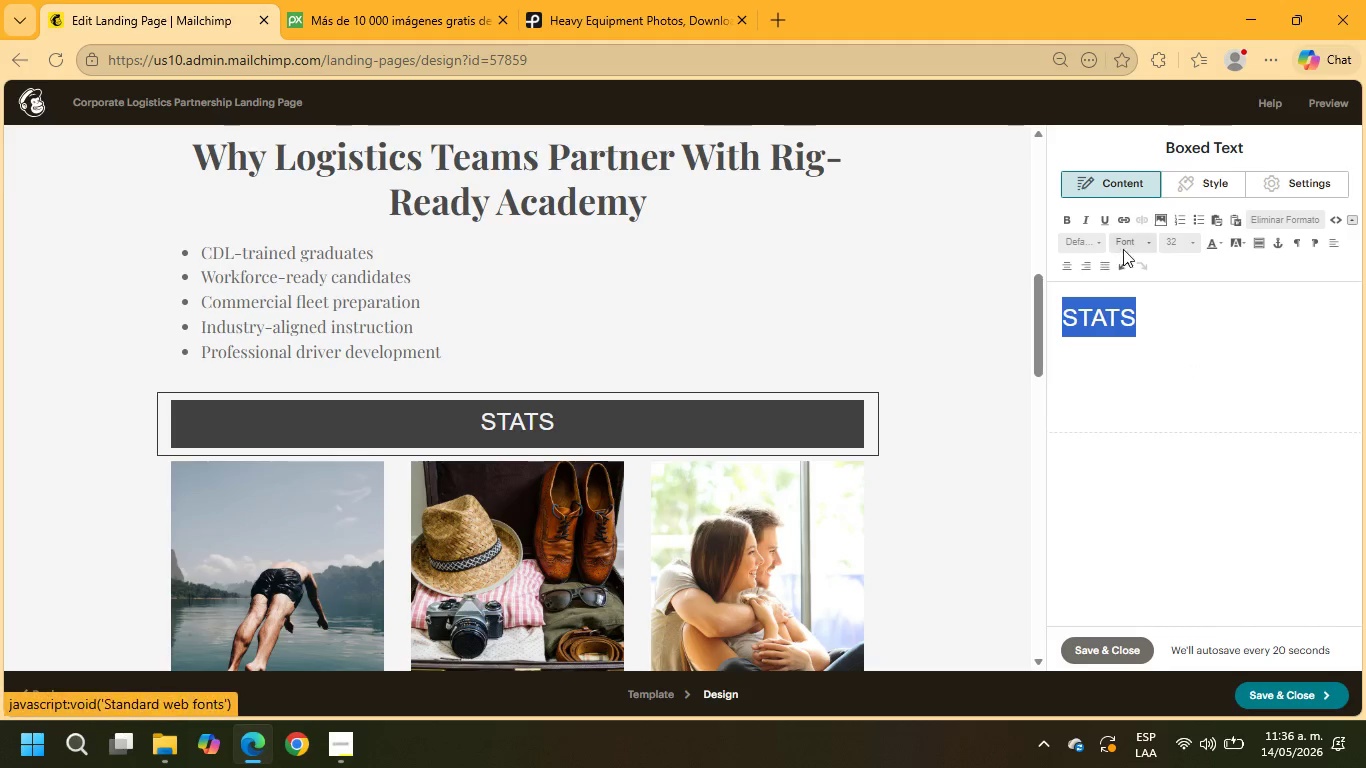 
left_click([1128, 244])
 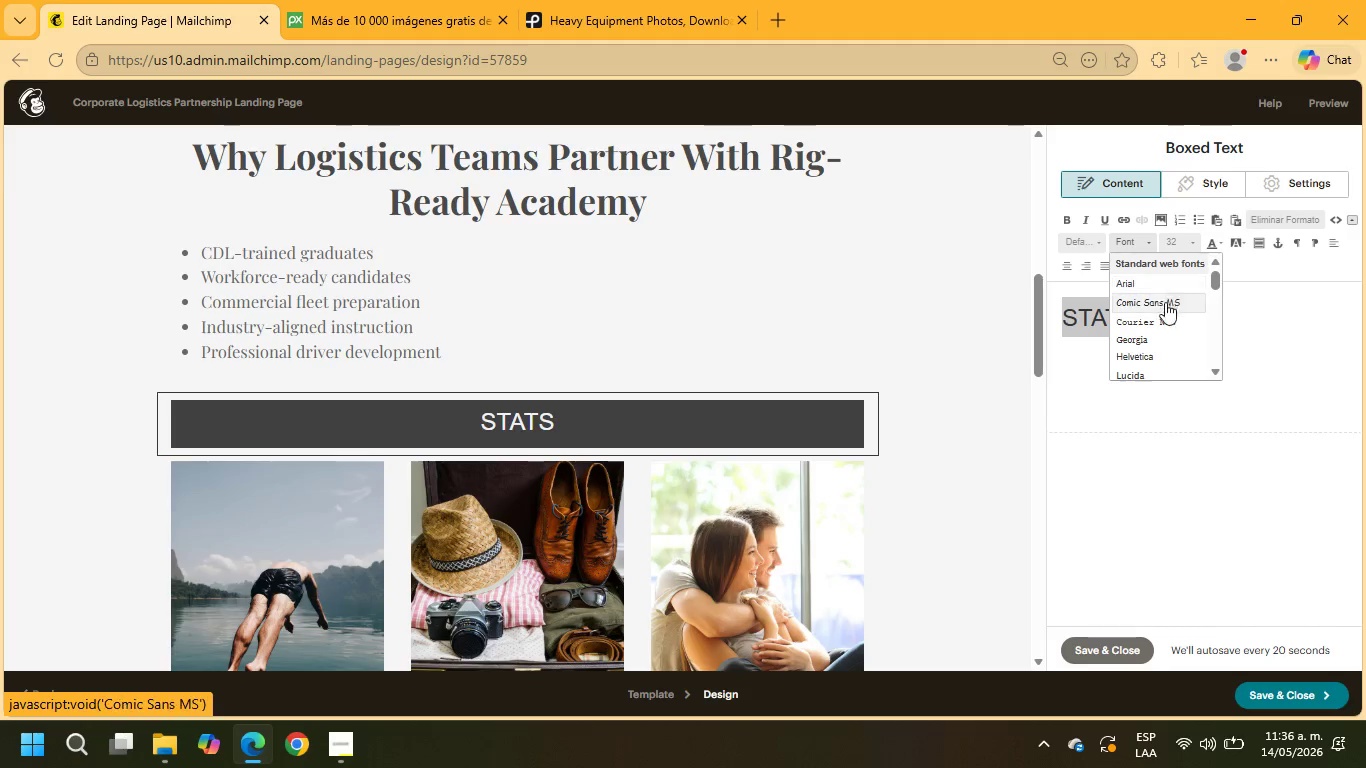 
scroll: coordinate [1159, 309], scroll_direction: down, amount: 9.0
 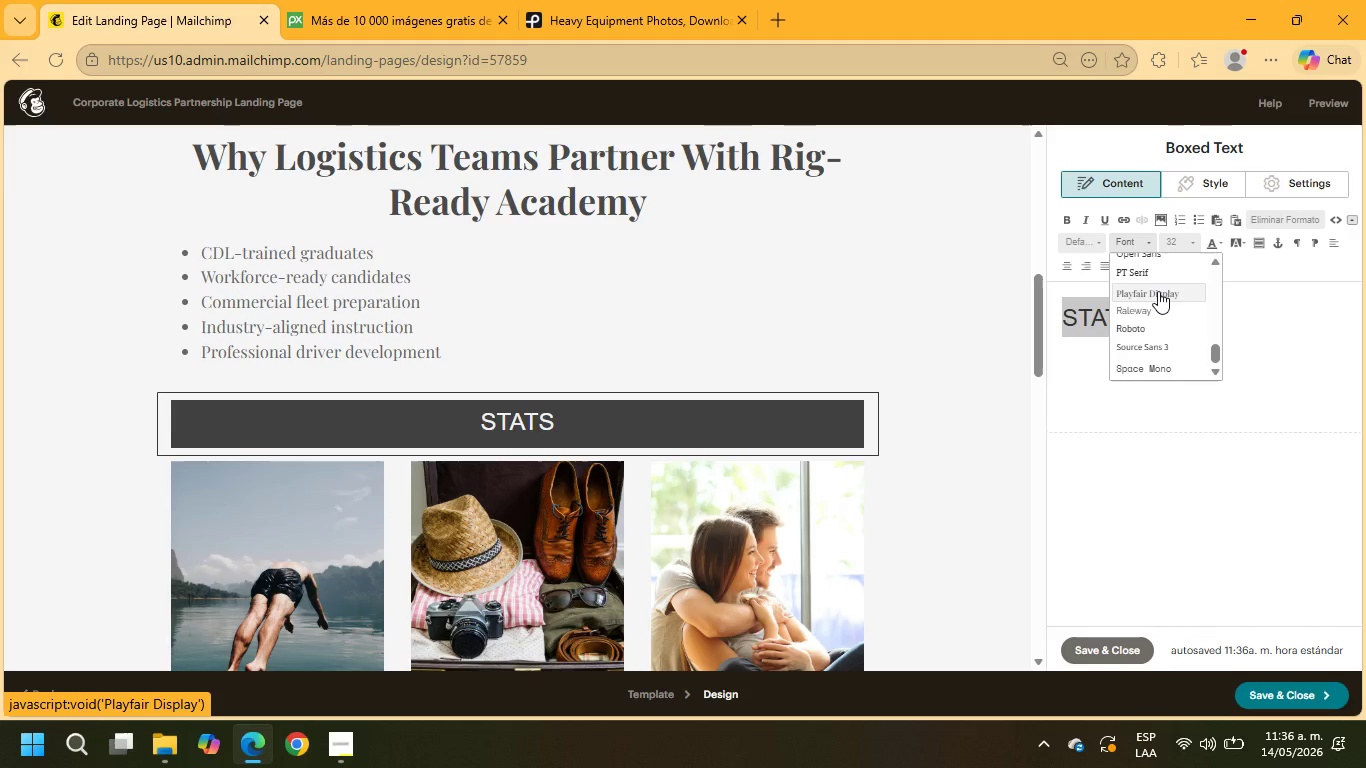 
left_click([1158, 291])
 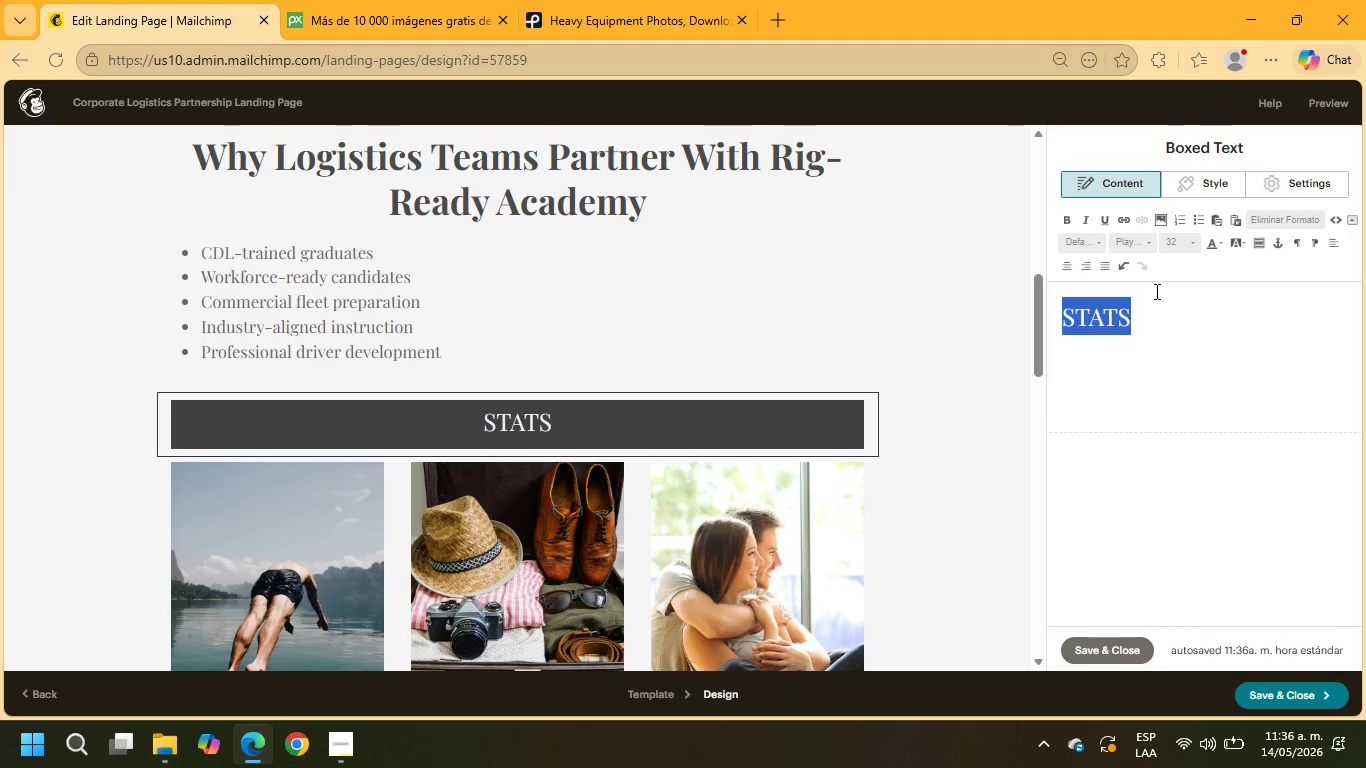 
wait(5.25)
 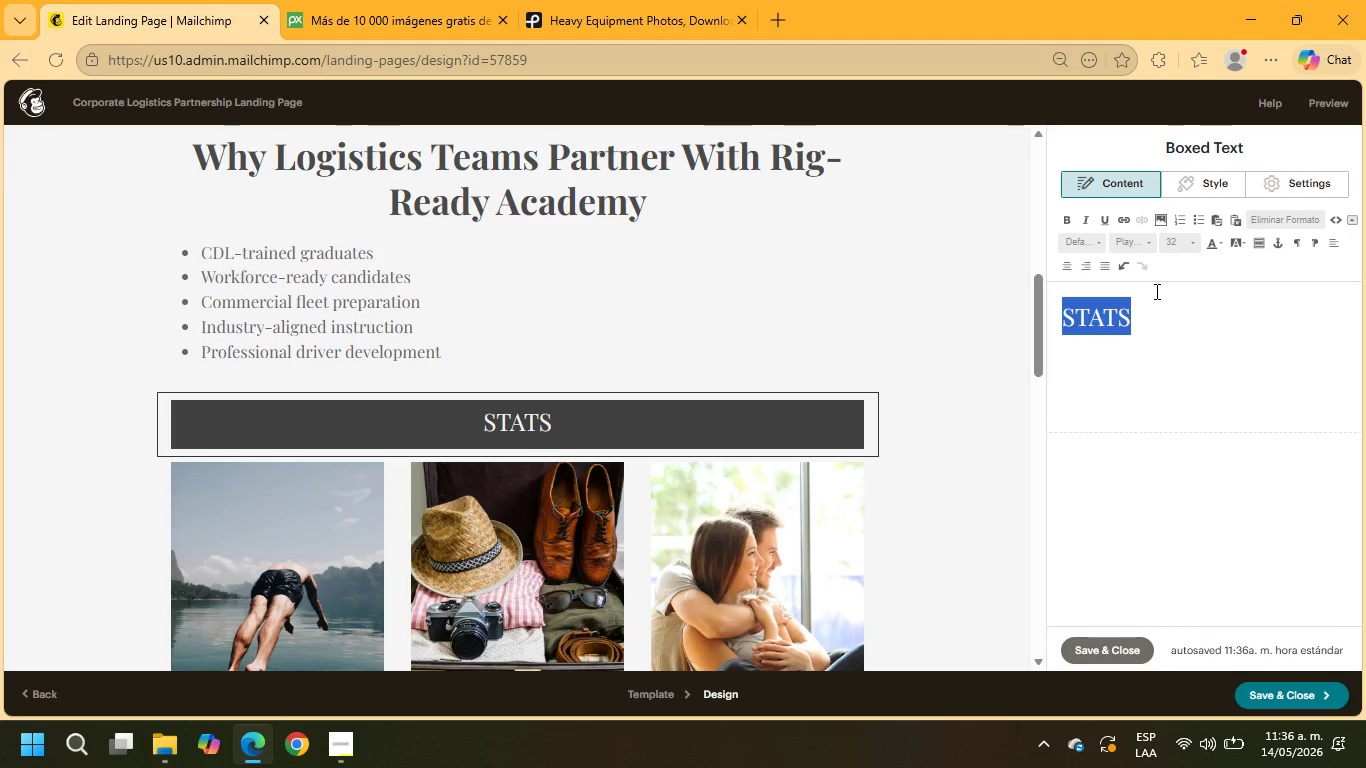 
left_click([1062, 218])
 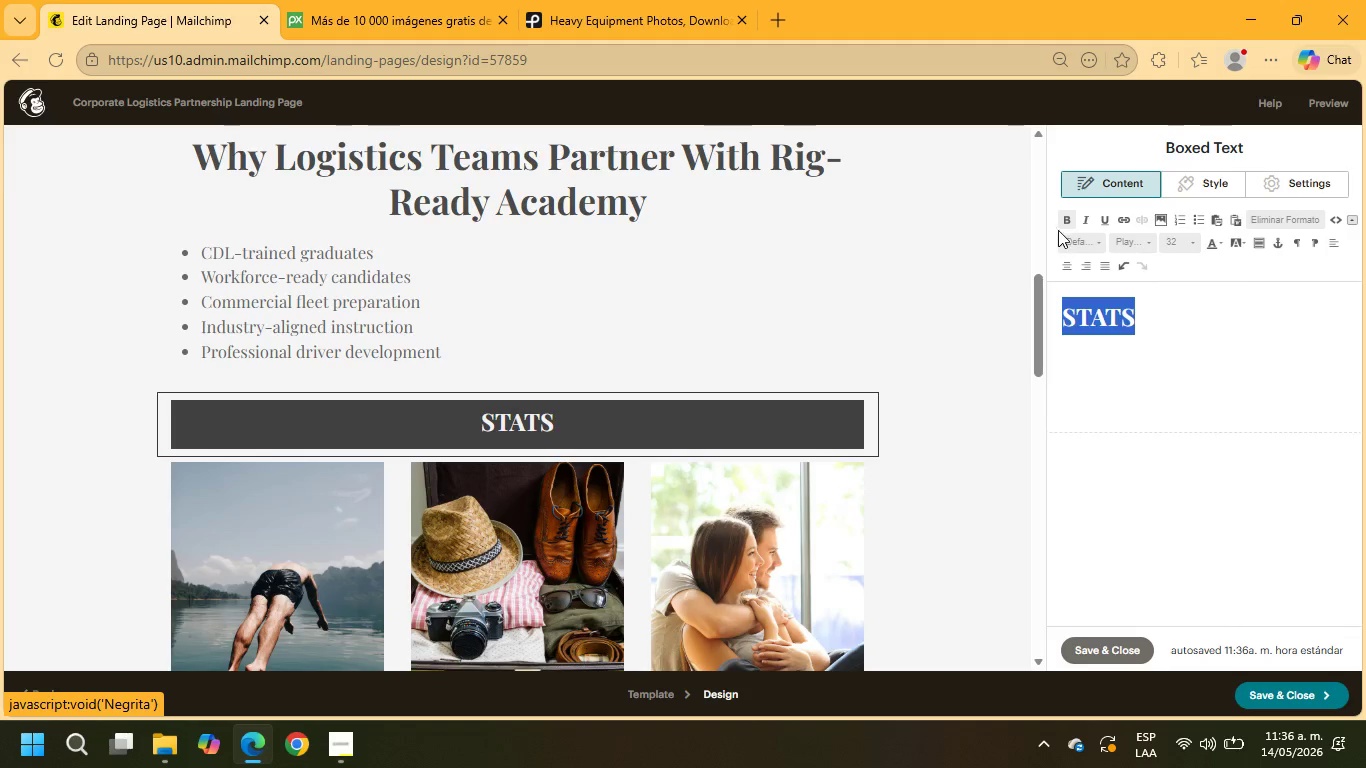 
left_click([1214, 193])
 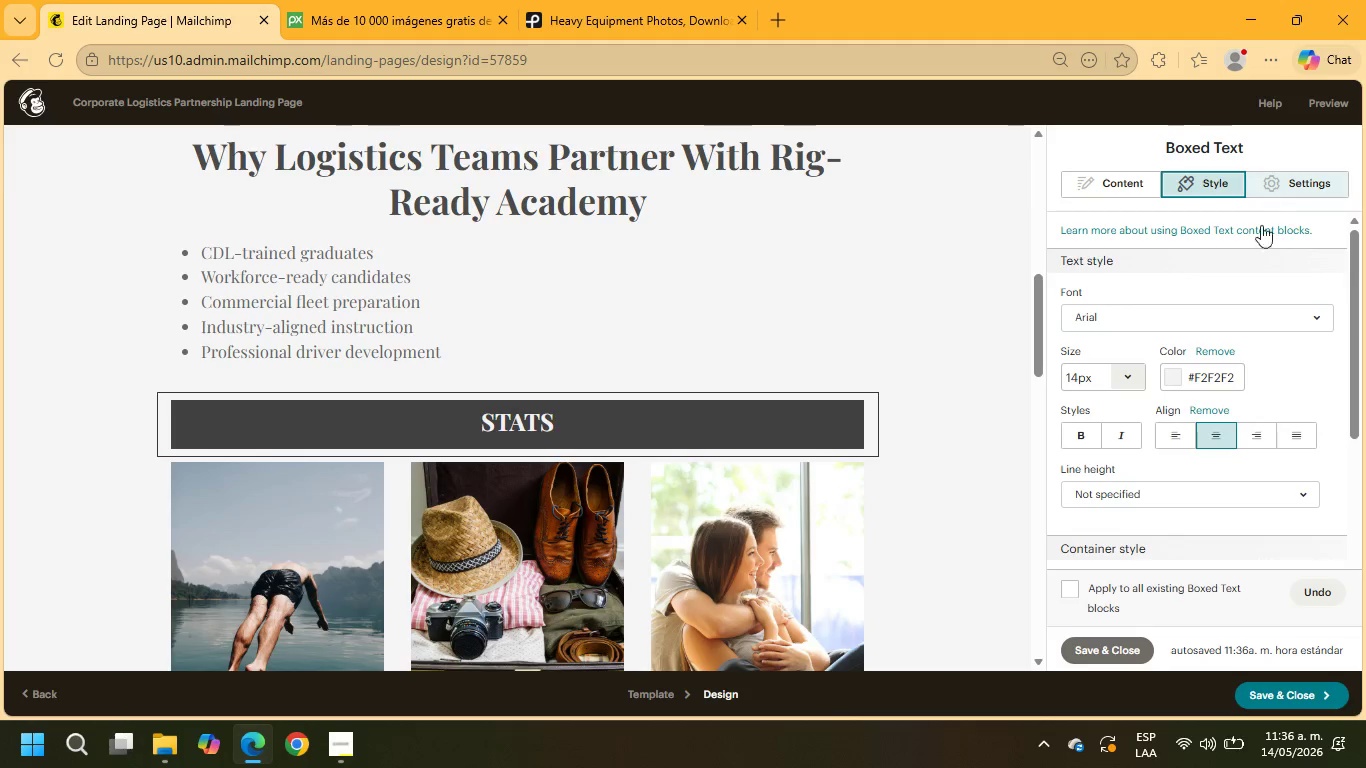 
scroll: coordinate [1218, 345], scroll_direction: down, amount: 5.0
 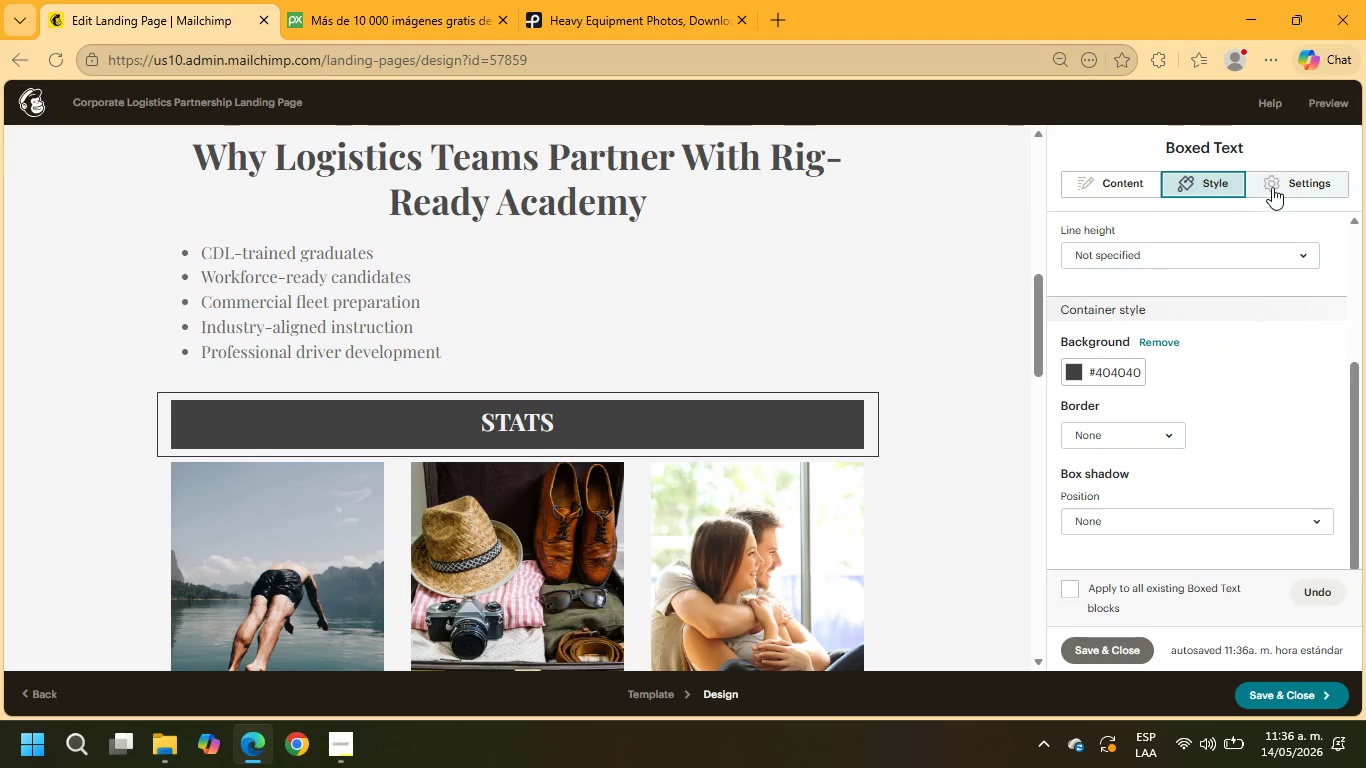 
left_click([1280, 186])
 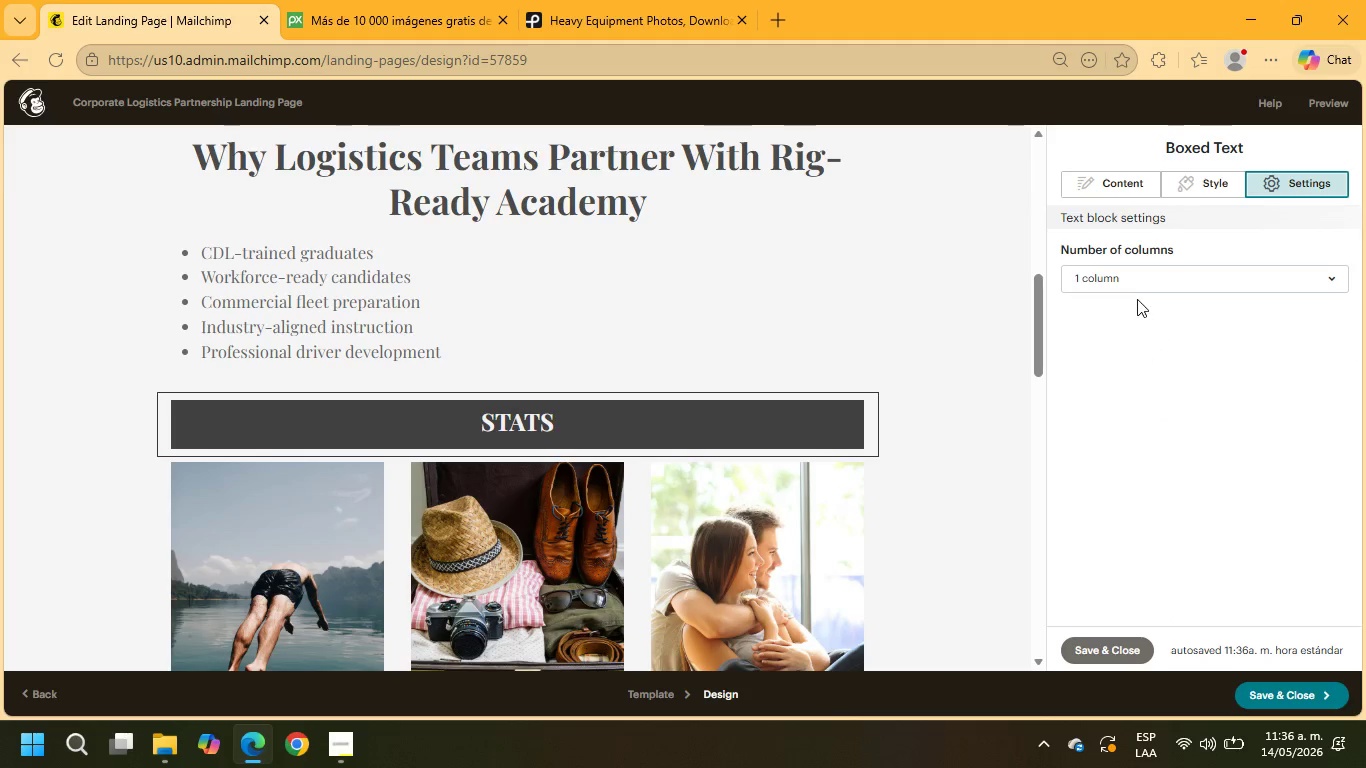 
left_click([1139, 276])
 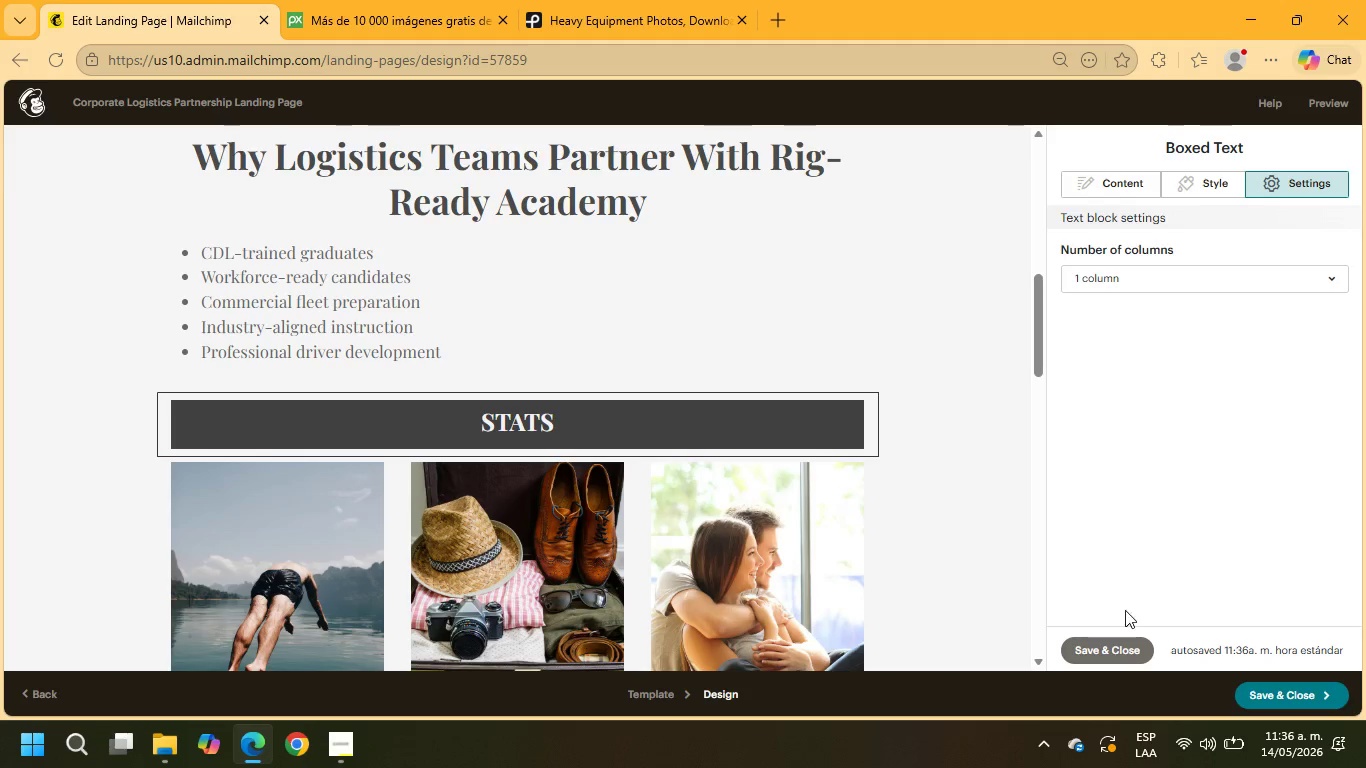 
left_click([1116, 650])
 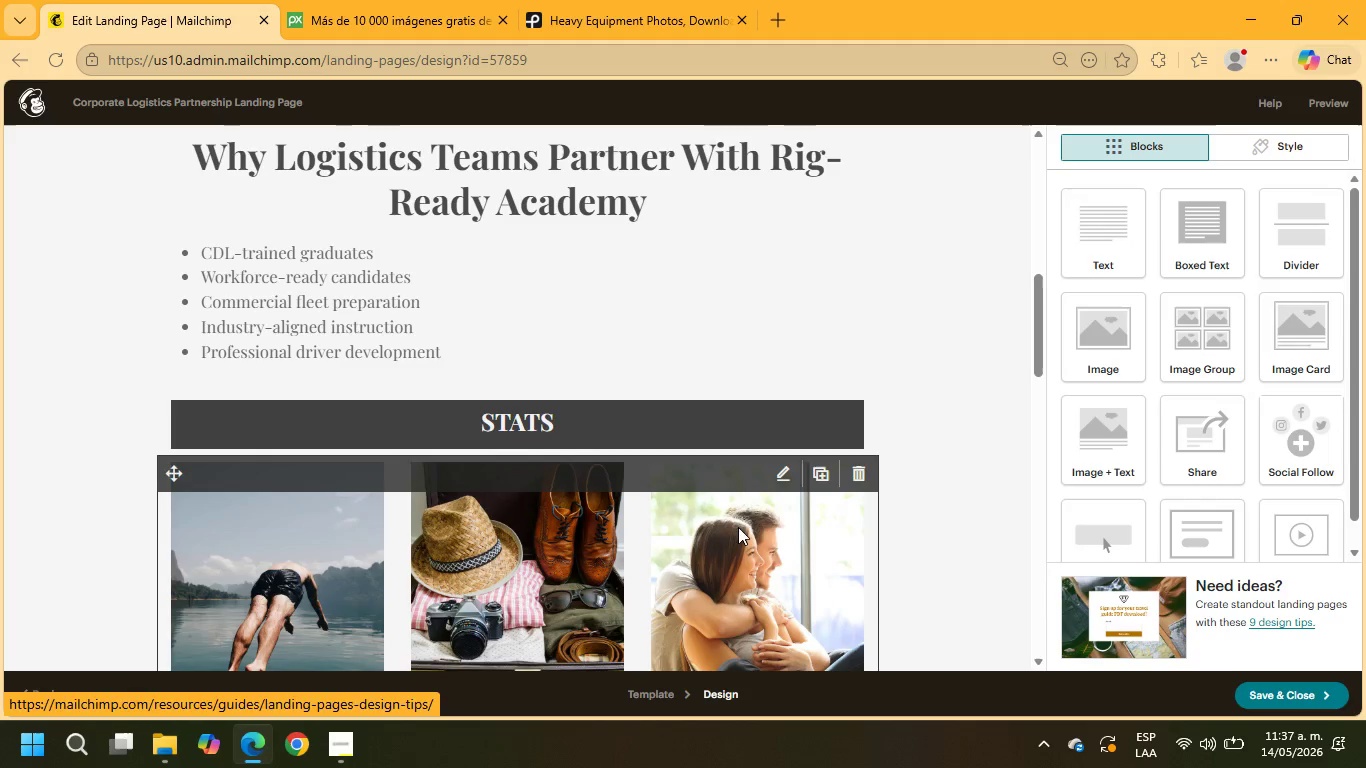 
scroll: coordinate [634, 504], scroll_direction: down, amount: 2.0
 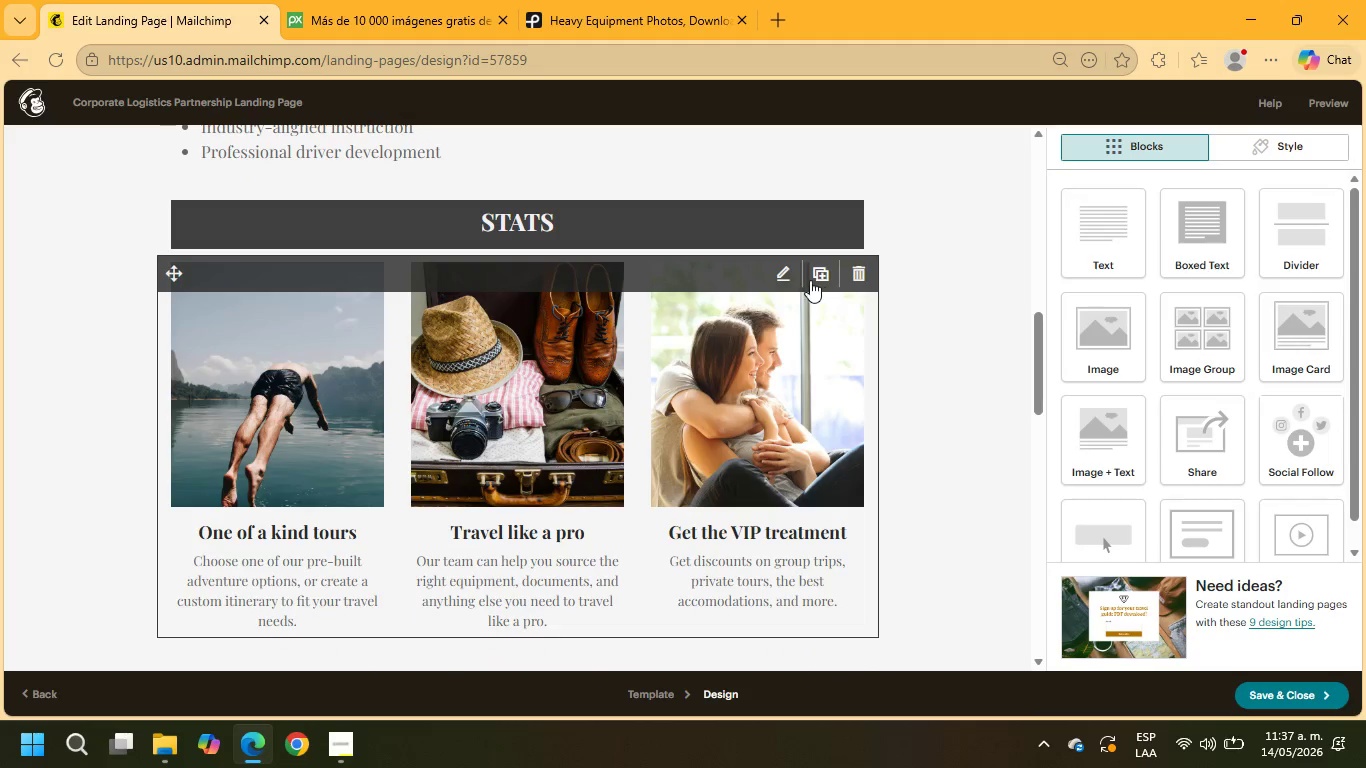 
left_click([790, 273])
 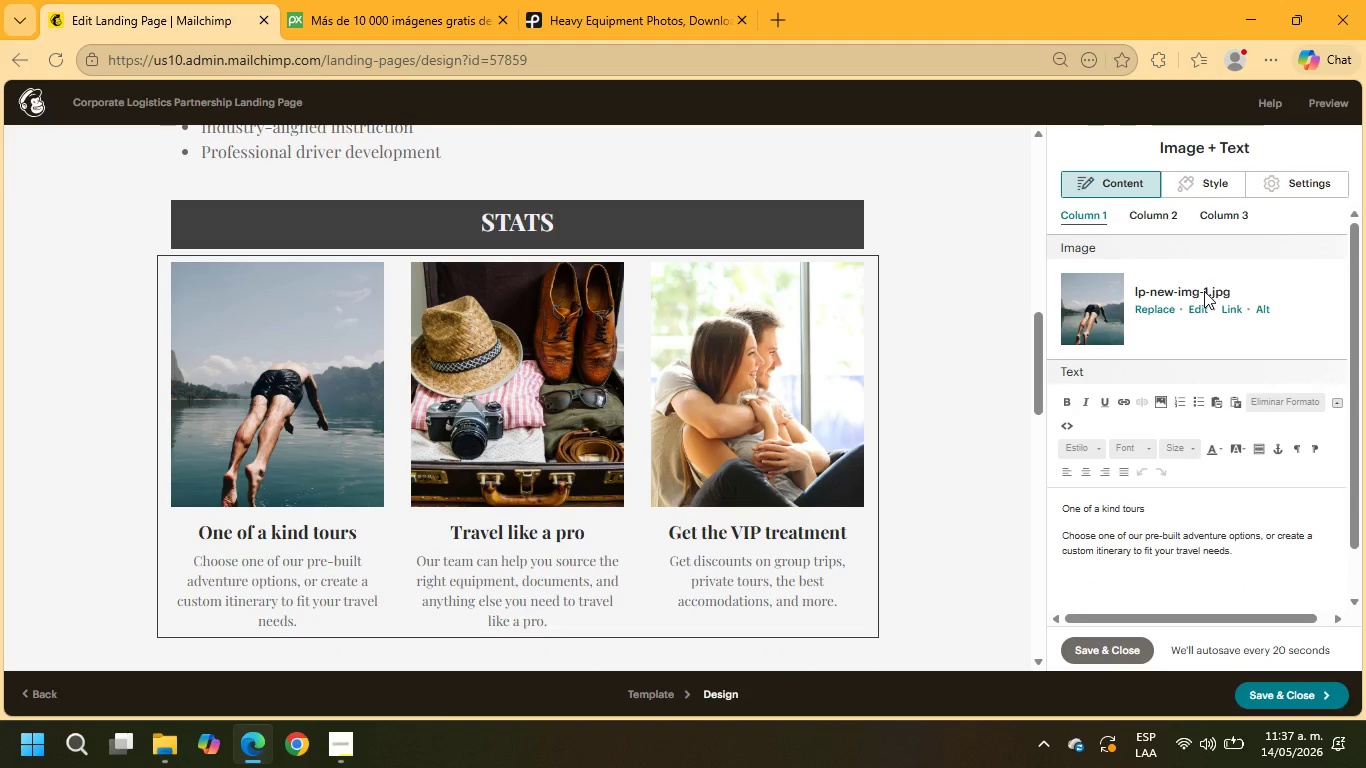 
wait(6.75)
 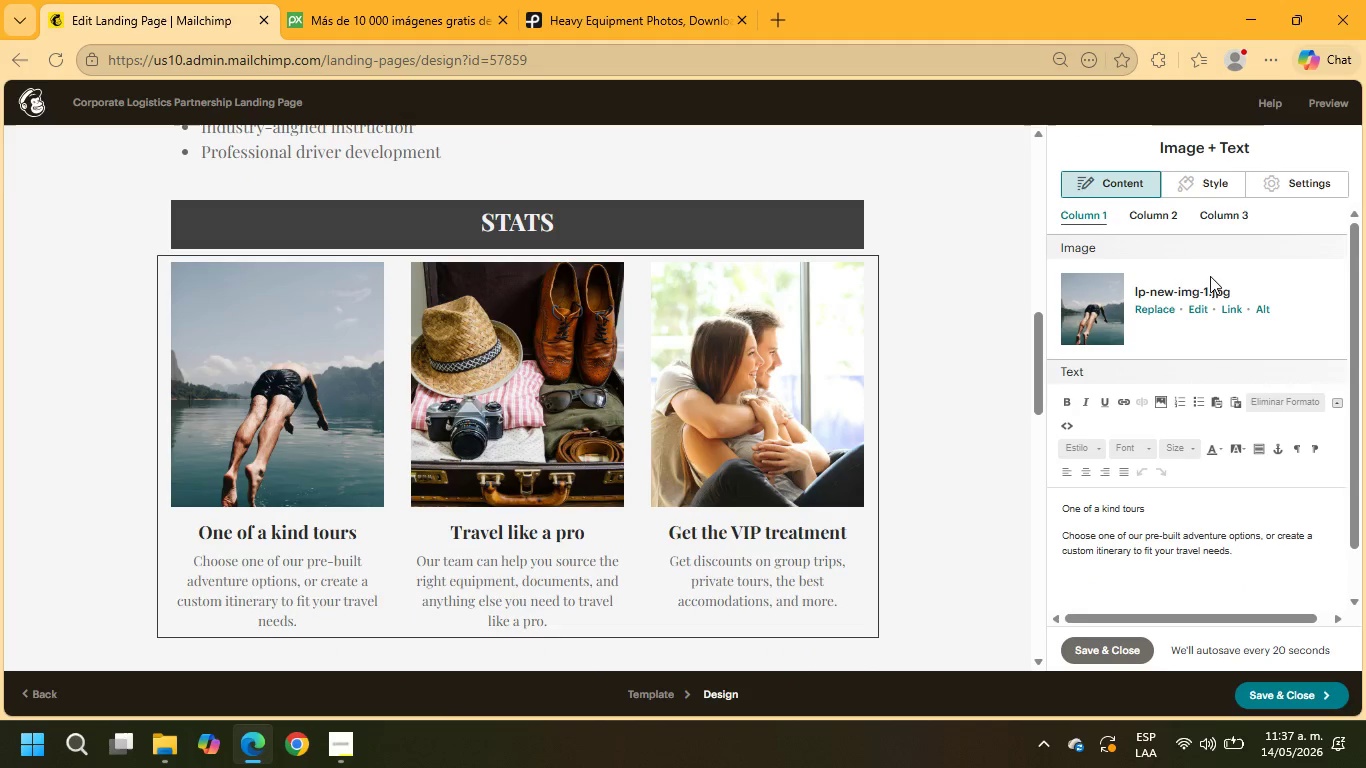 
left_click([682, 0])
 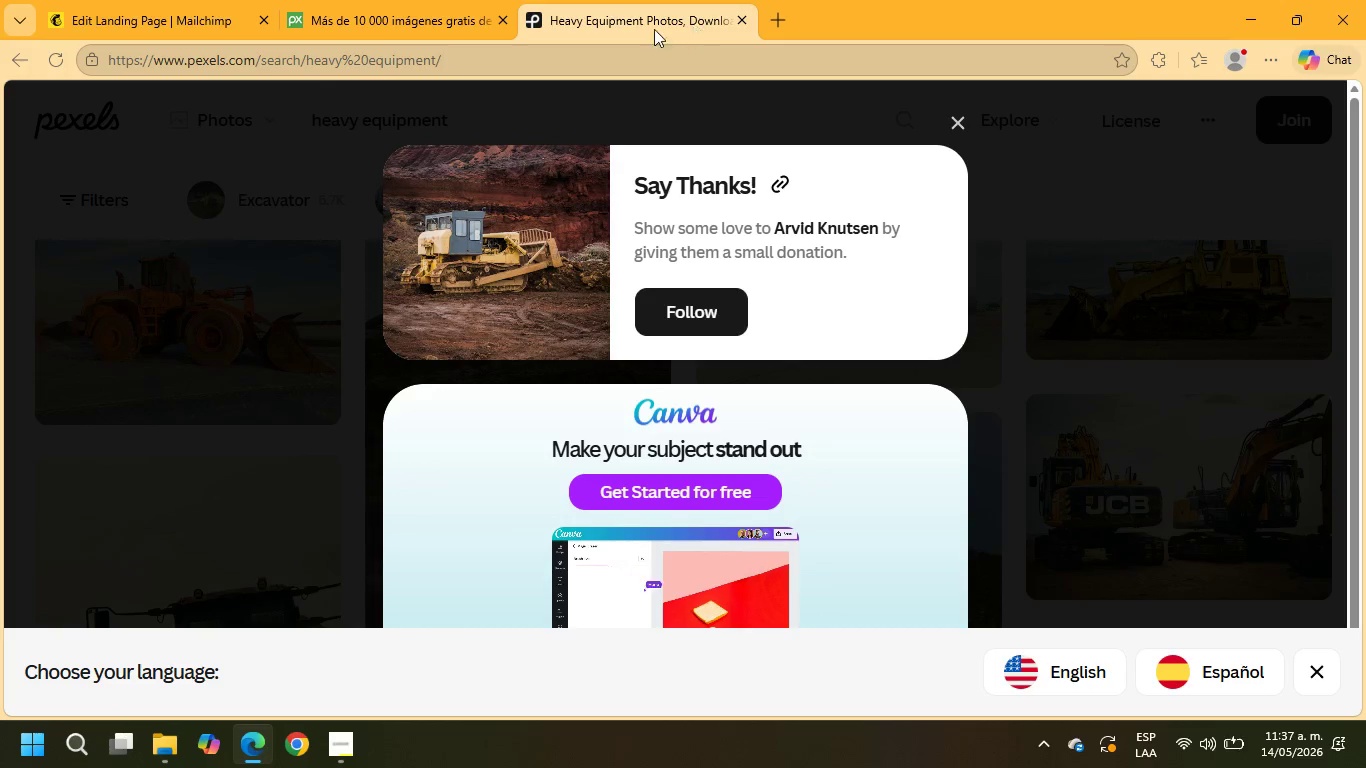 
left_click([440, 0])
 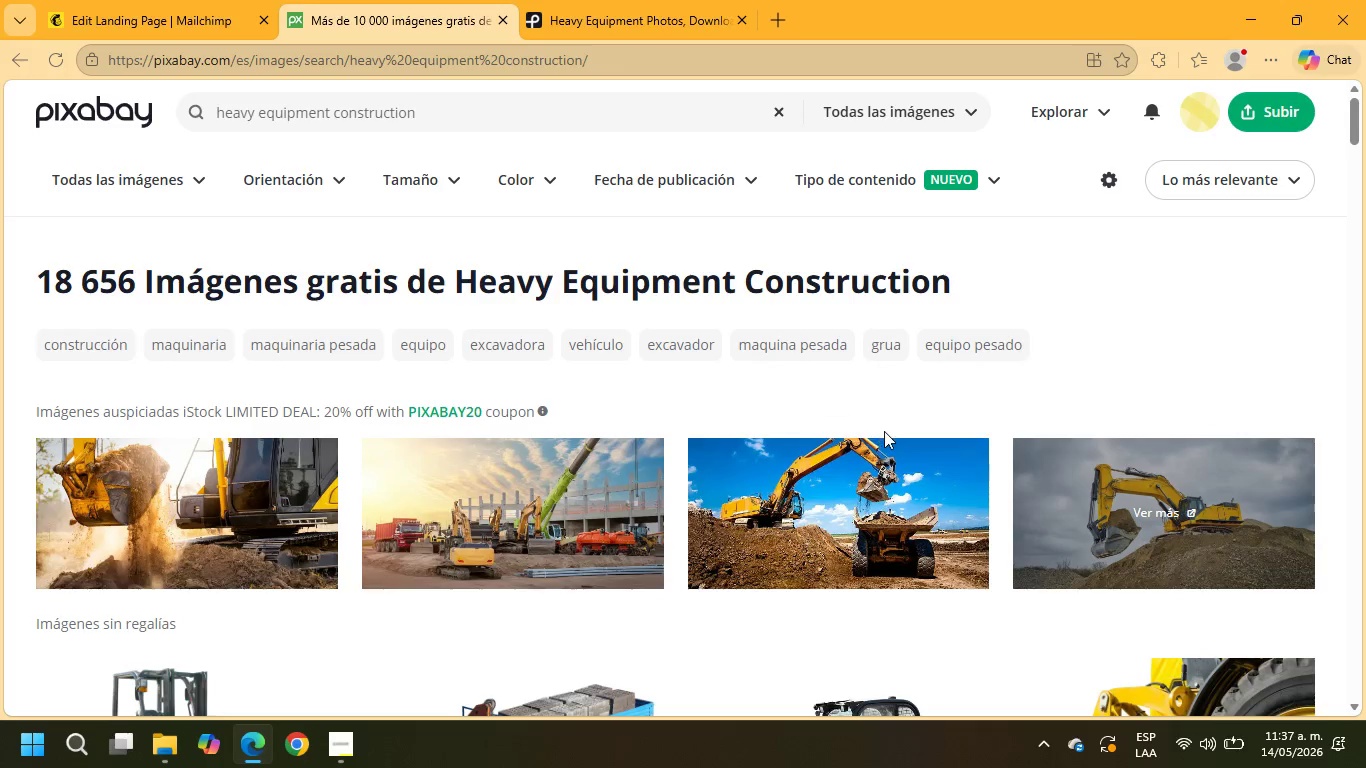 
scroll: coordinate [633, 501], scroll_direction: down, amount: 16.0
 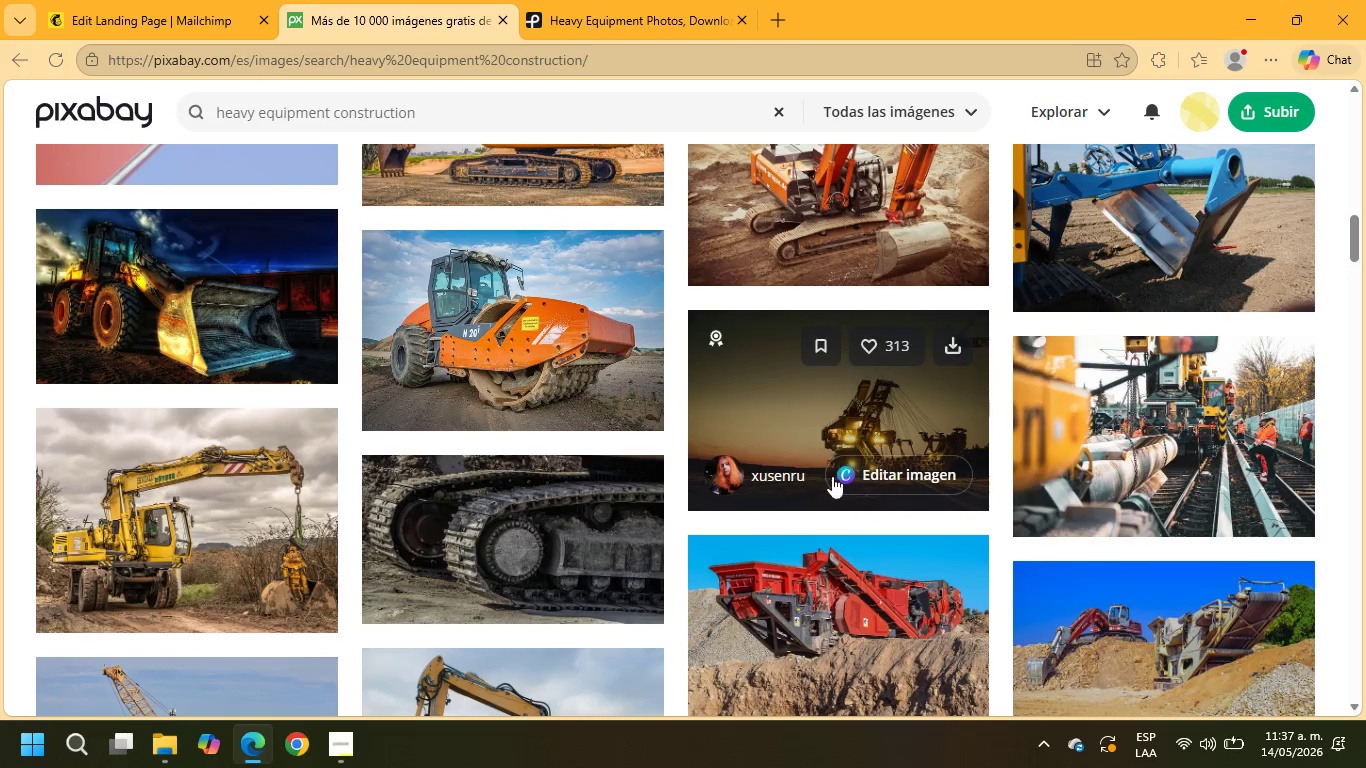 
scroll: coordinate [844, 566], scroll_direction: down, amount: 8.0
 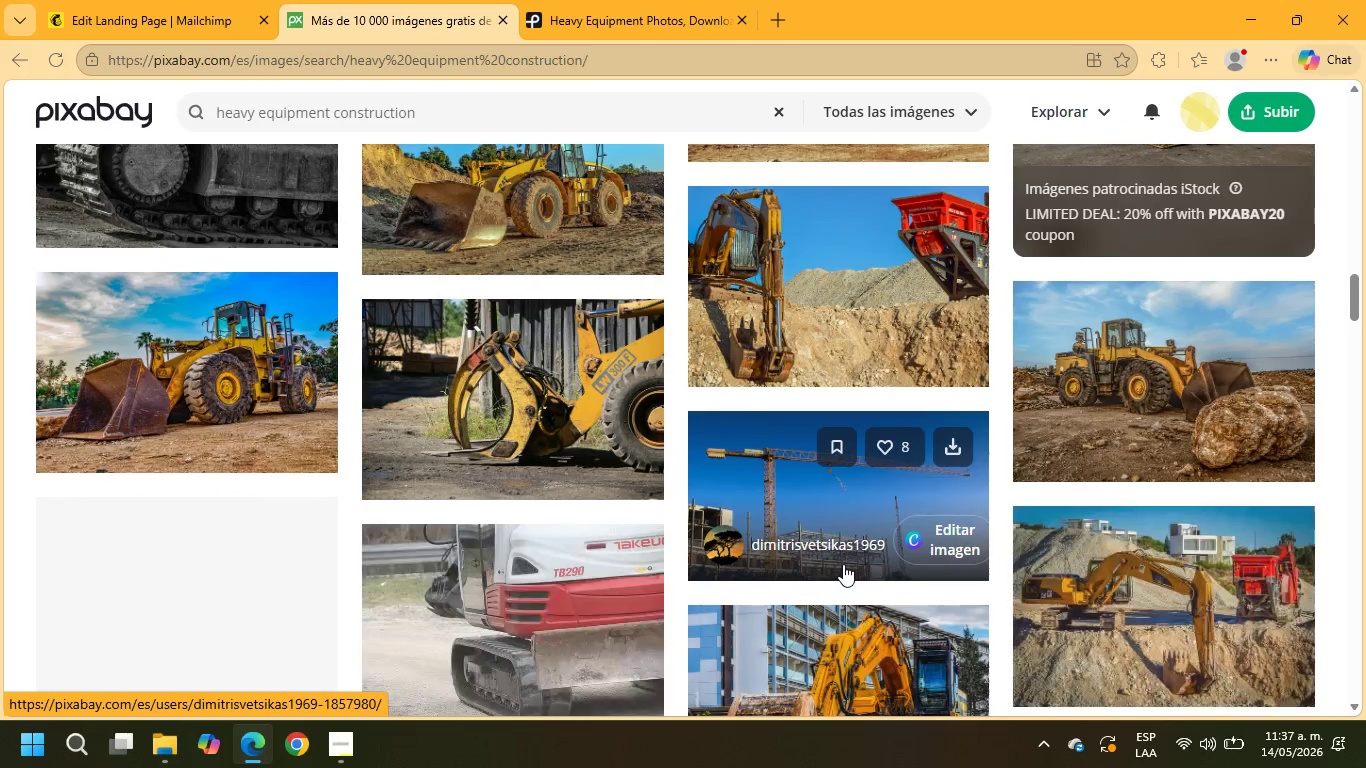 
scroll: coordinate [843, 555], scroll_direction: up, amount: 19.0
 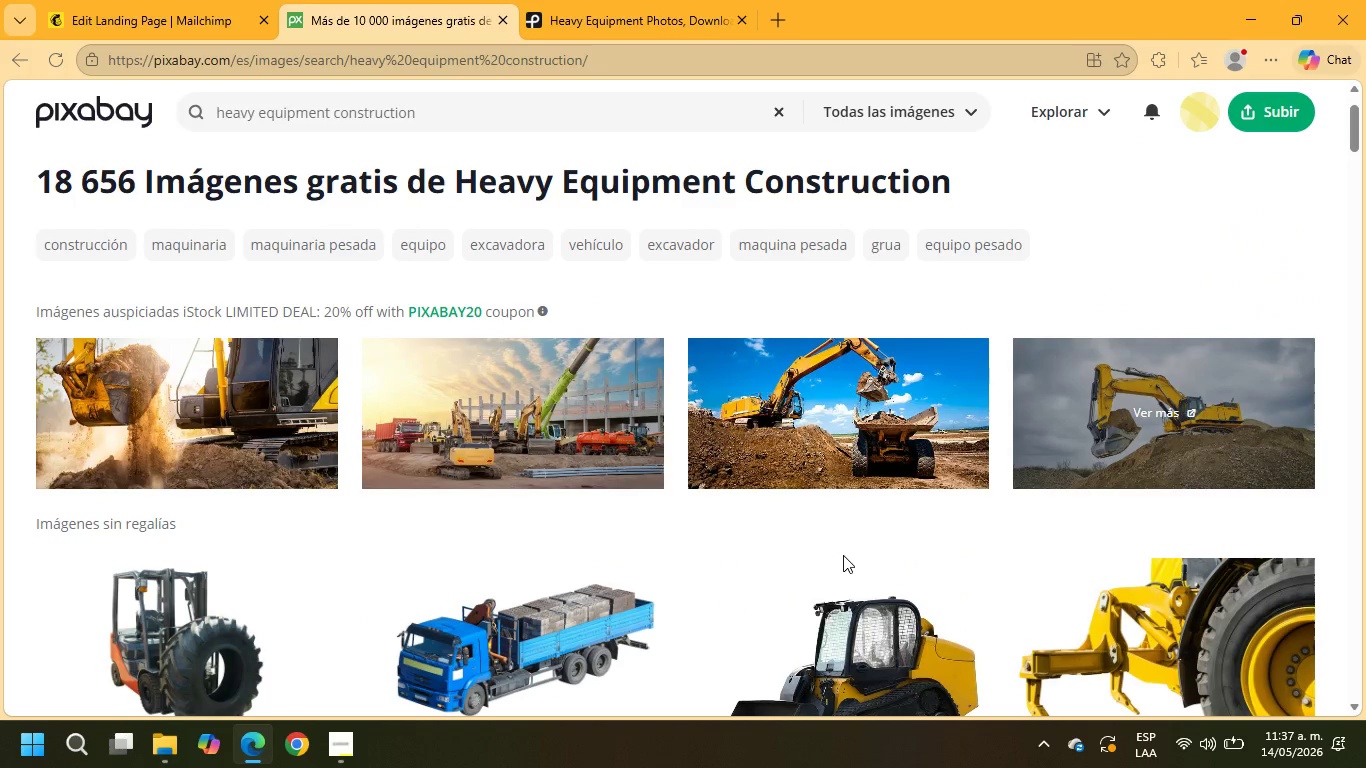 
left_click([639, 0])
 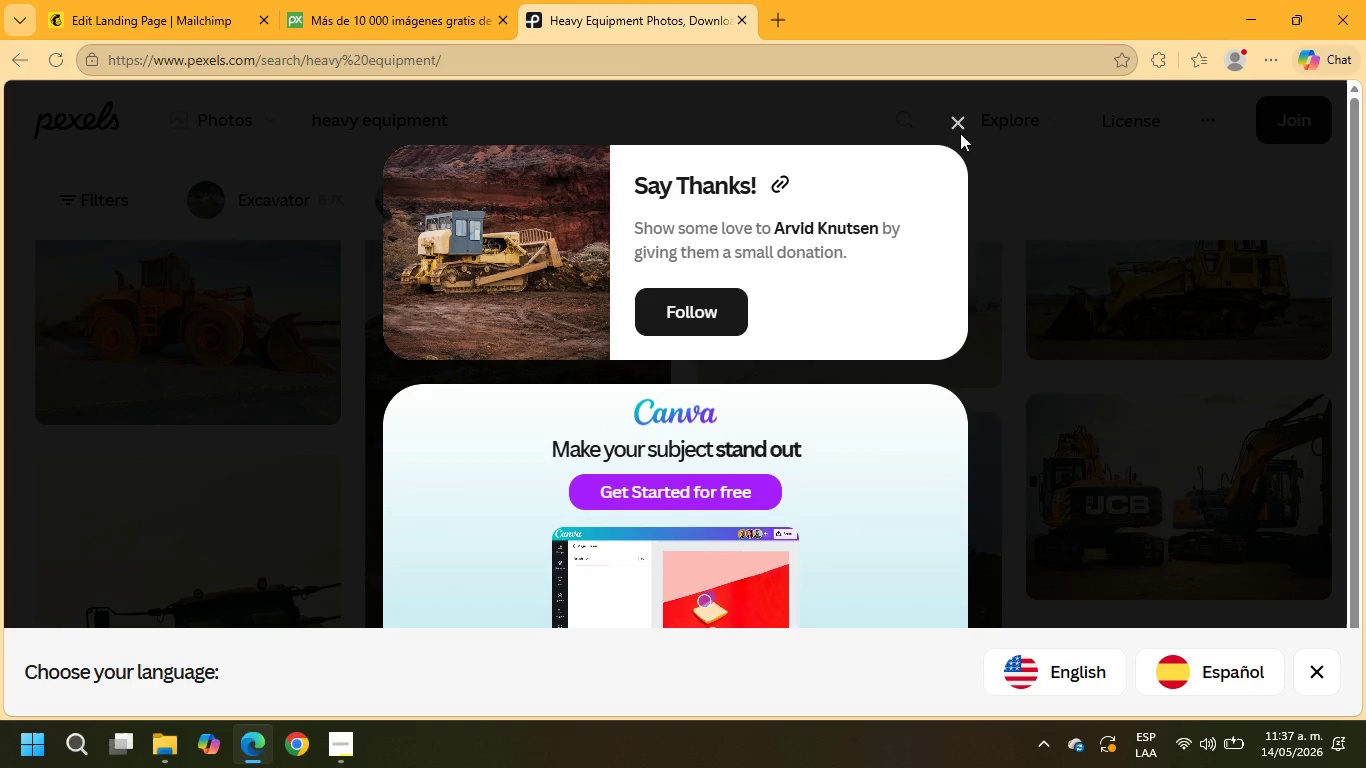 
left_click([959, 126])
 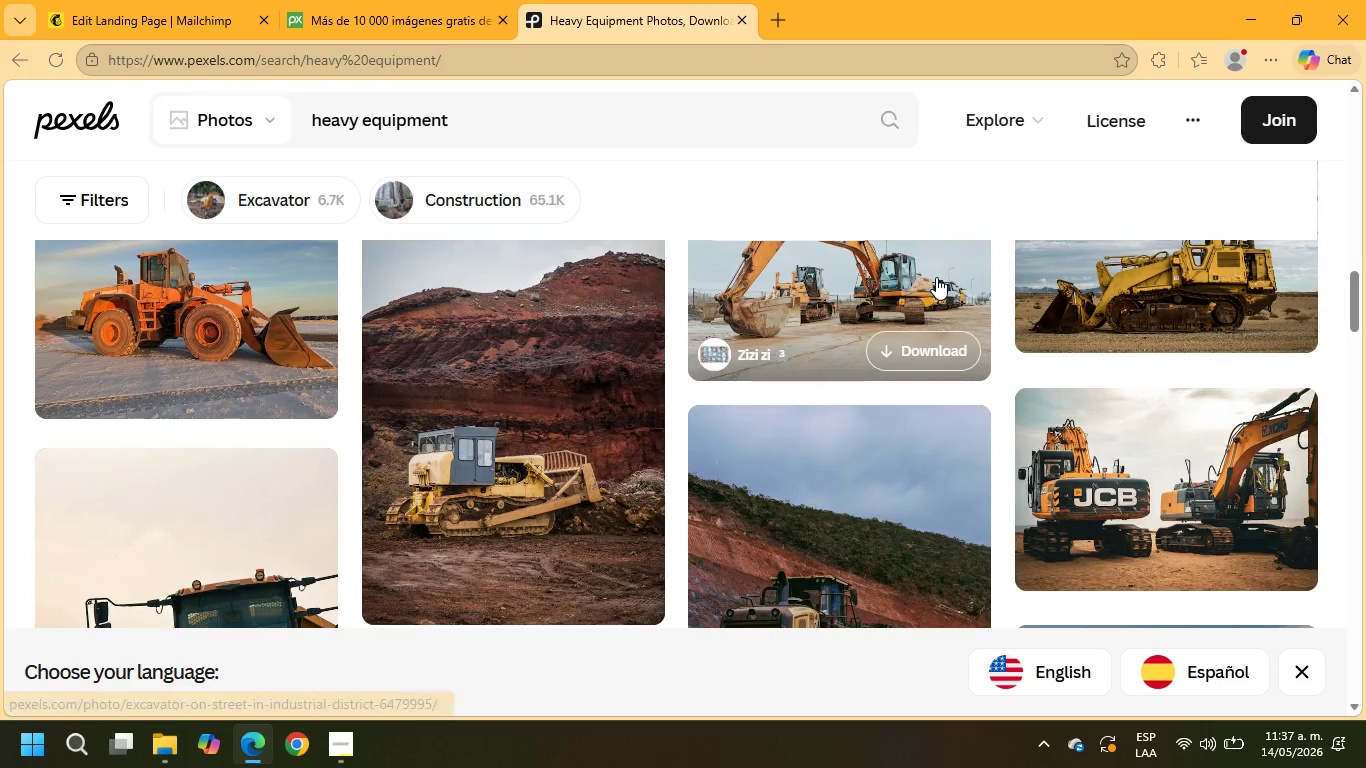 
scroll: coordinate [929, 304], scroll_direction: down, amount: 7.0
 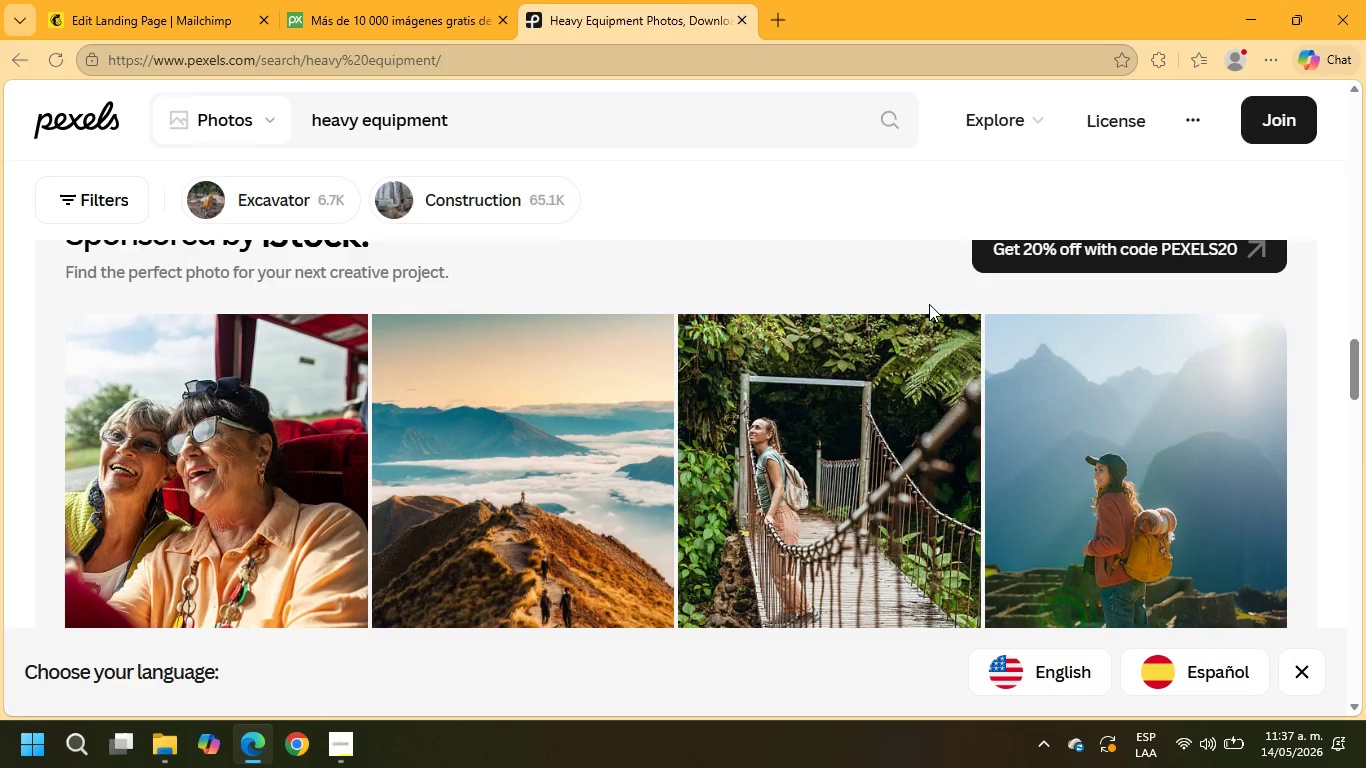 
scroll: coordinate [929, 304], scroll_direction: up, amount: 2.0
 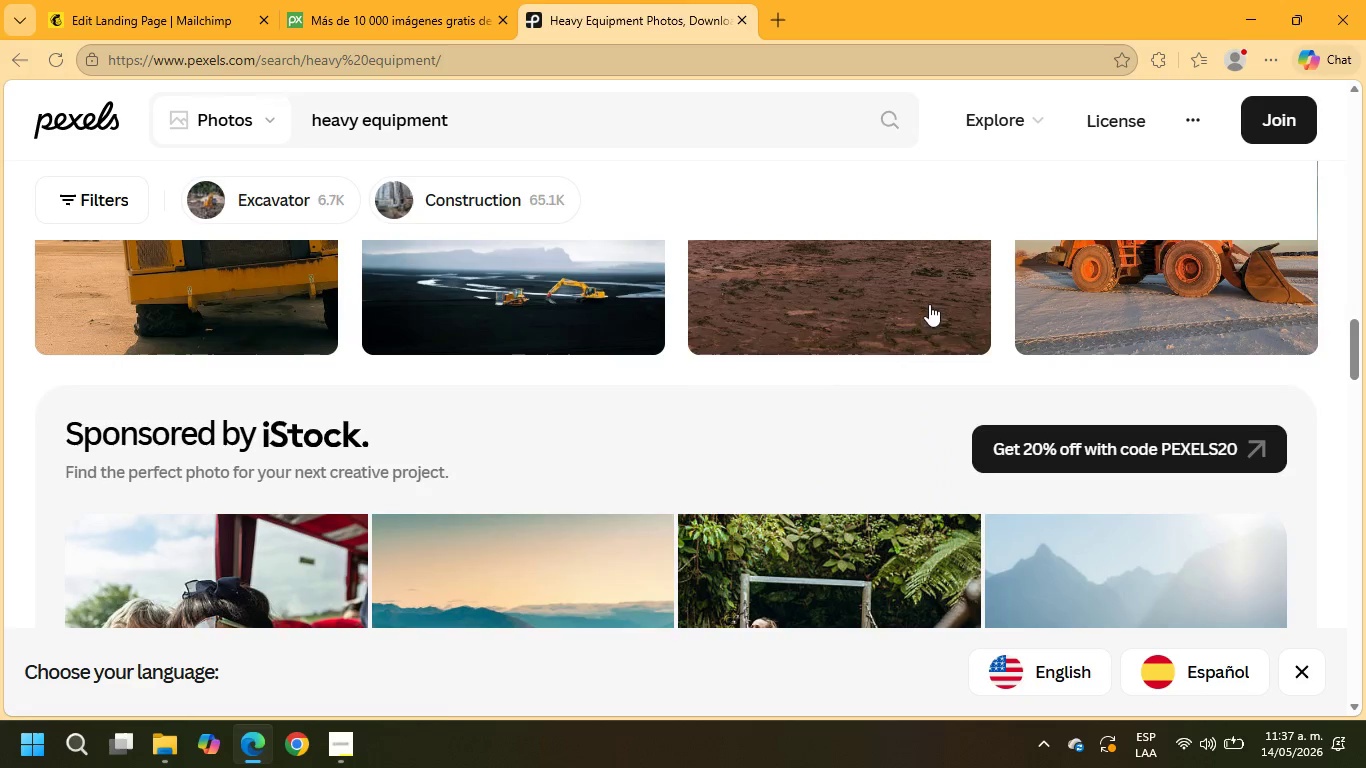 
scroll: coordinate [928, 308], scroll_direction: down, amount: 9.0
 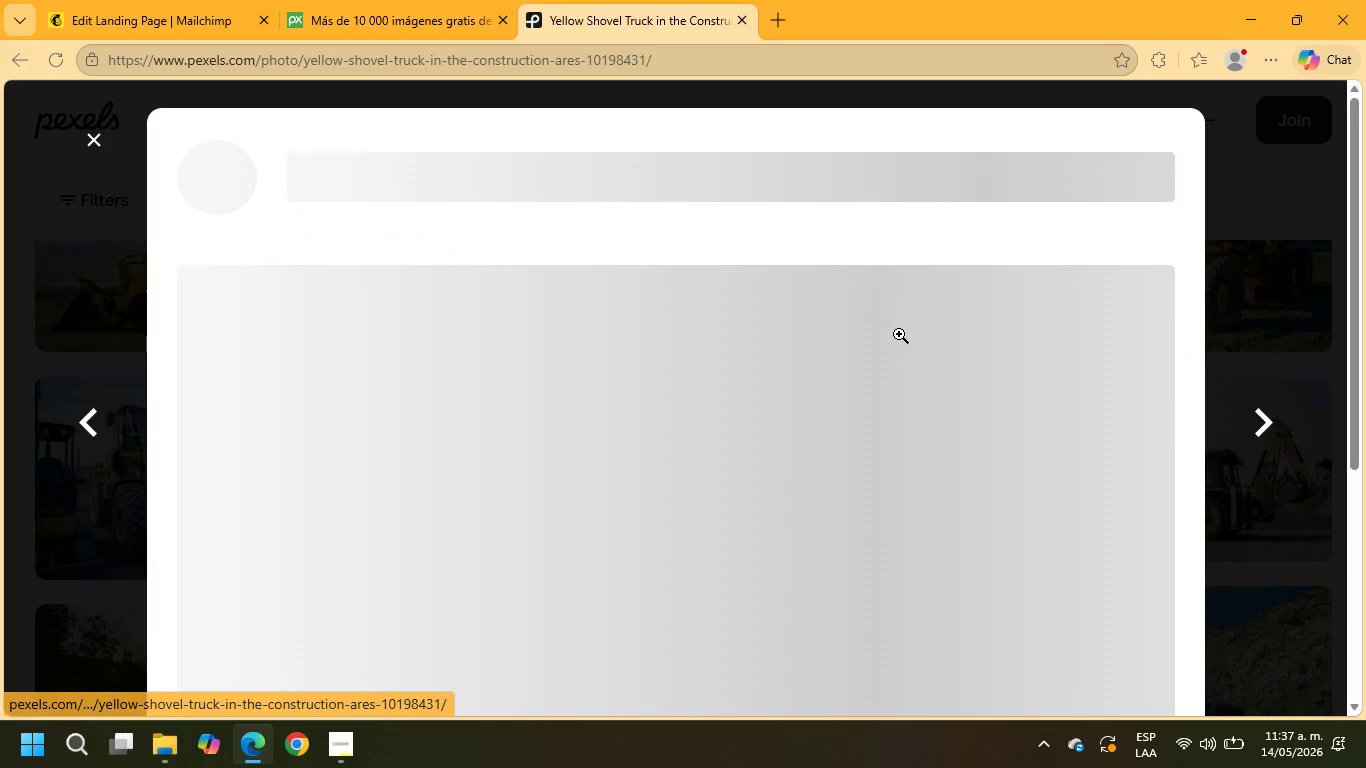 
left_click([1068, 163])
 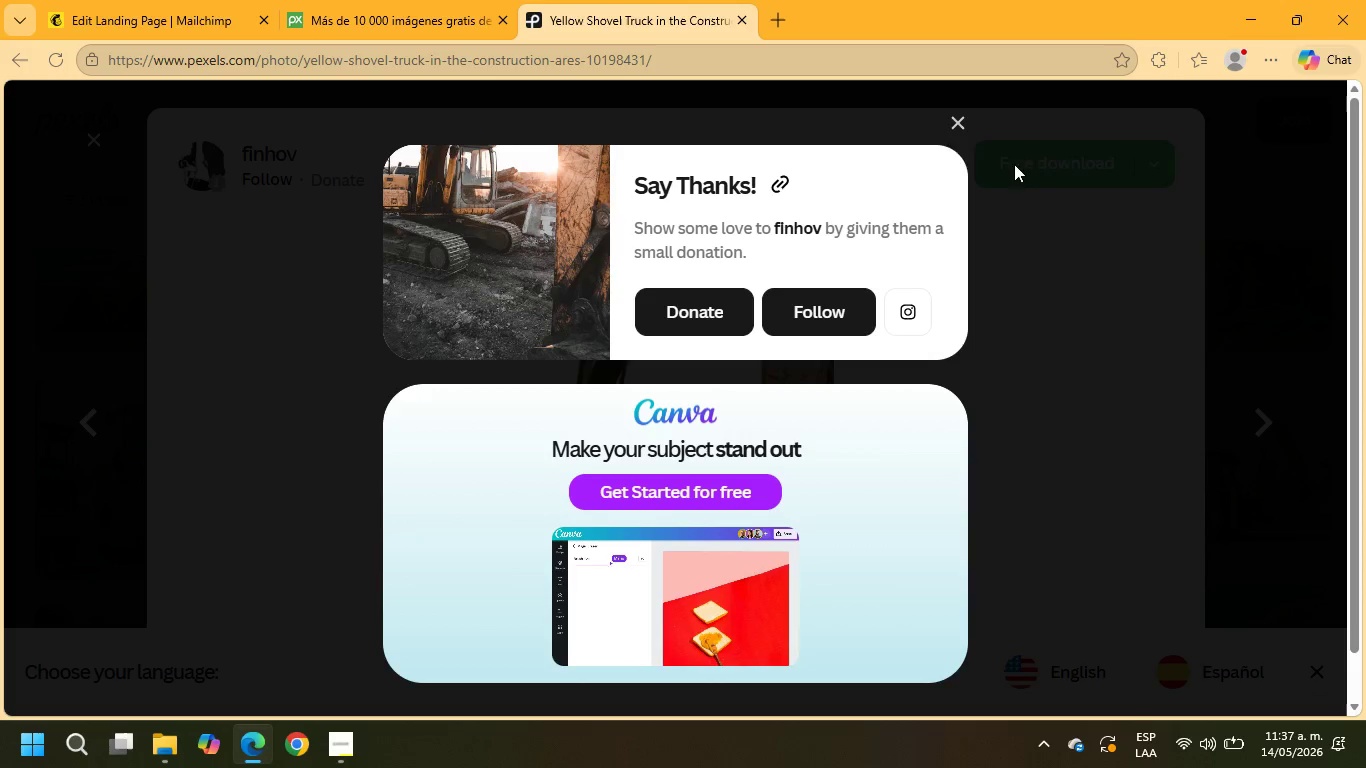 
left_click([221, 0])
 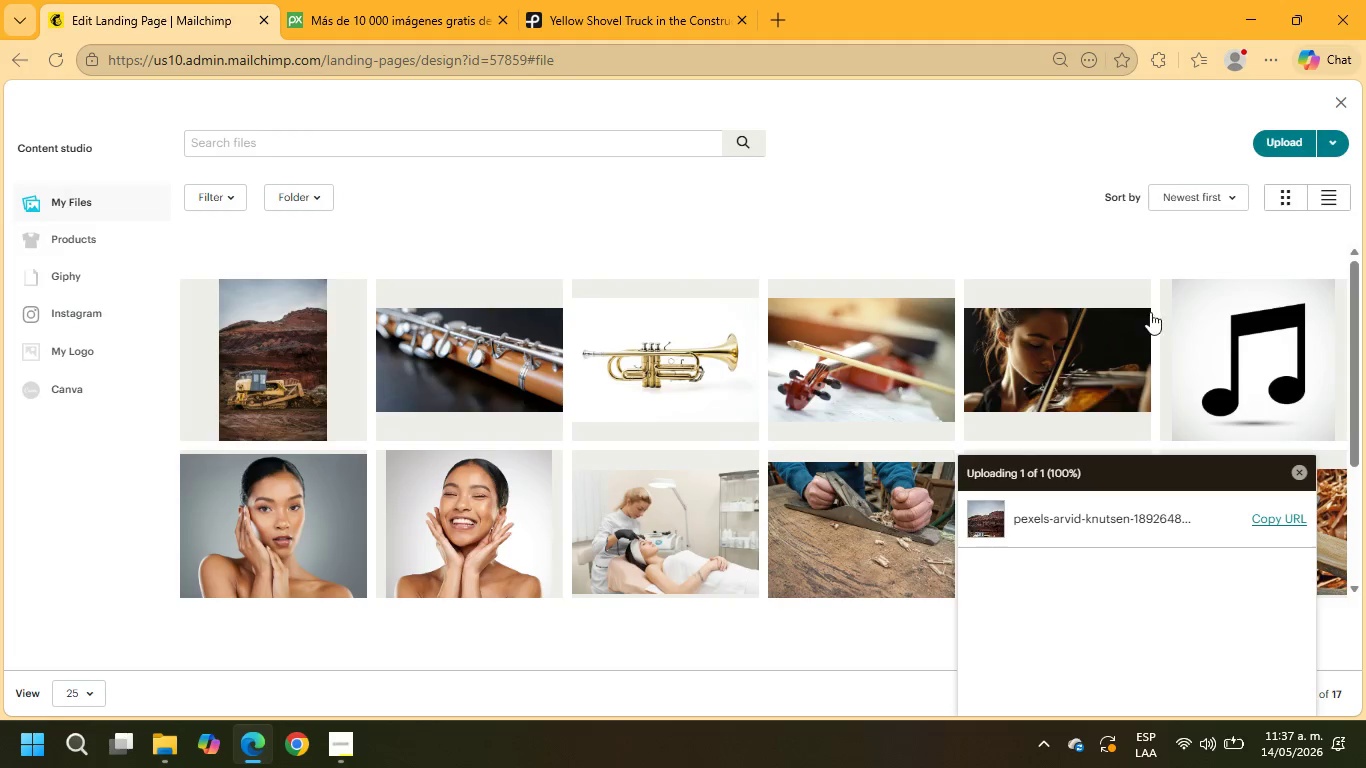 
left_click([1280, 141])
 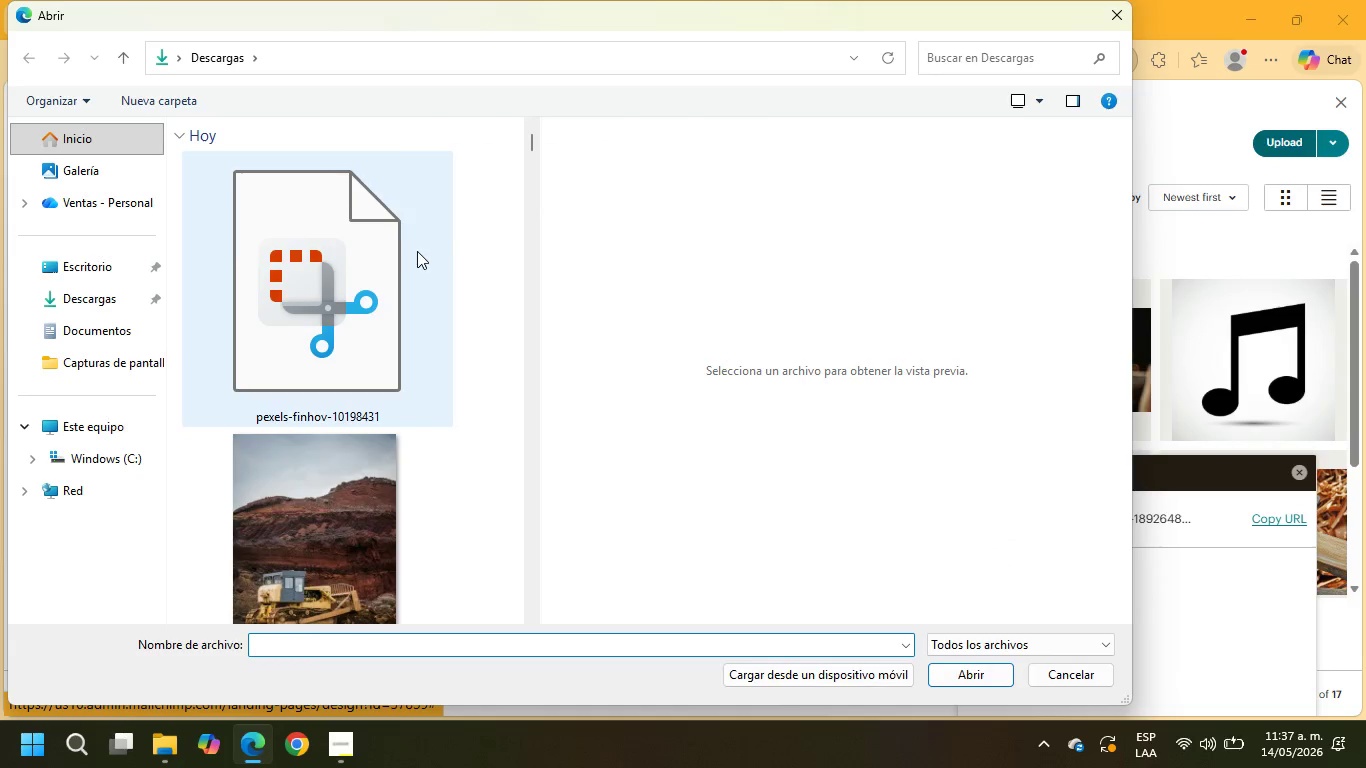 
left_click([392, 280])
 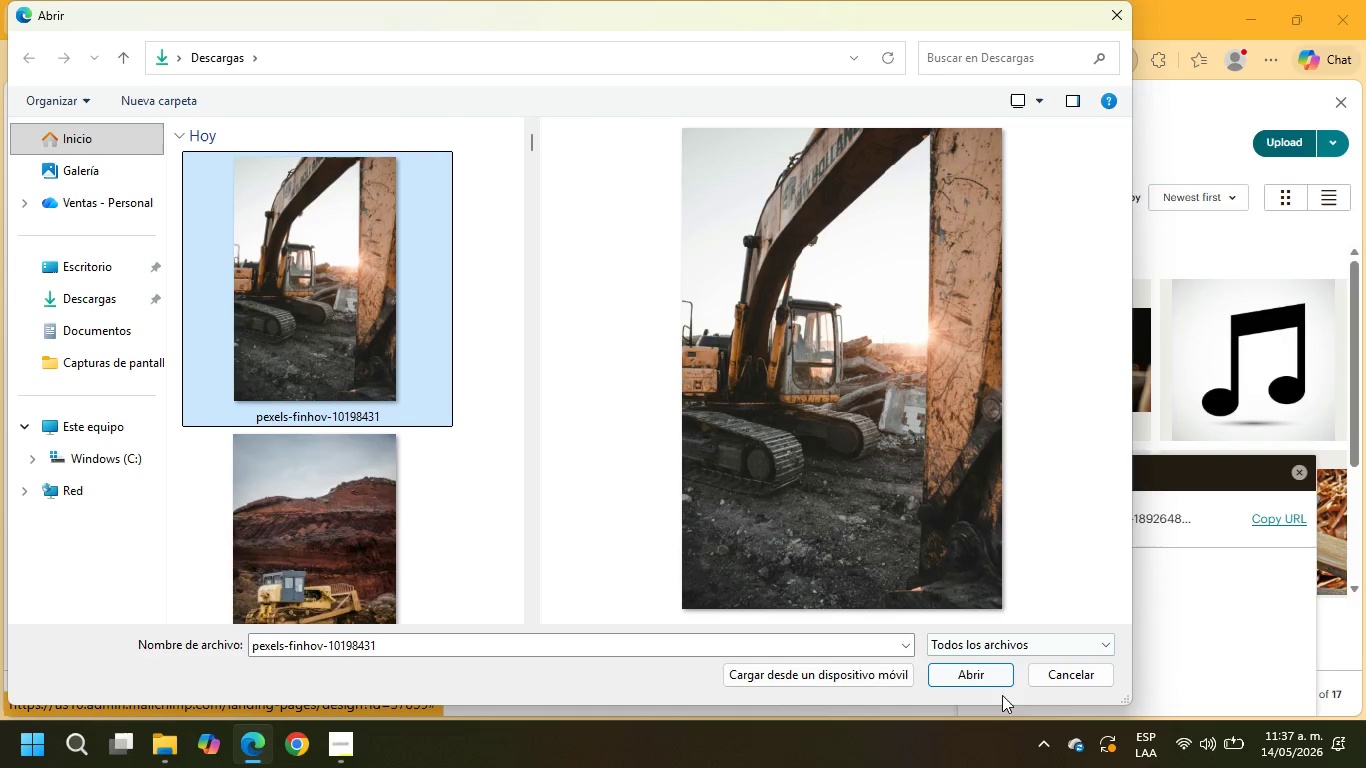 
left_click([992, 675])
 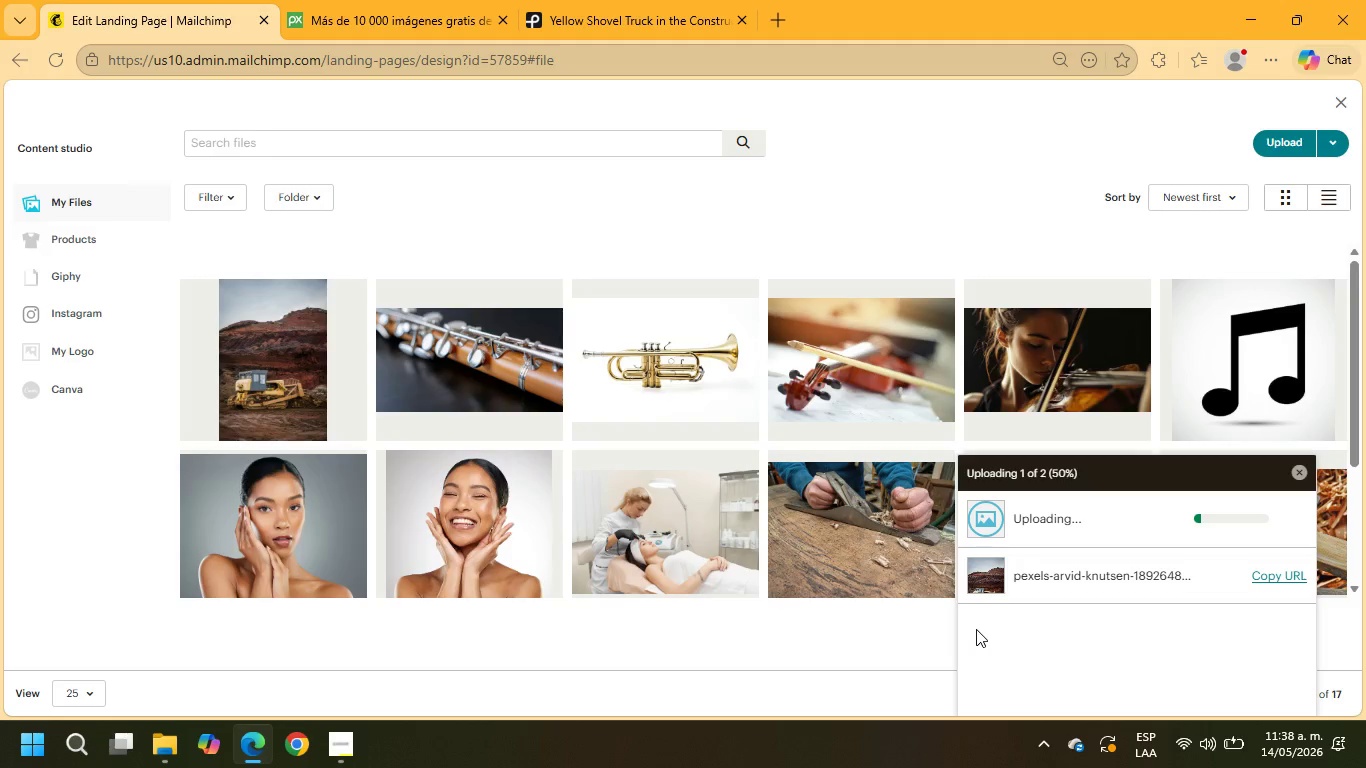 
wait(11.28)
 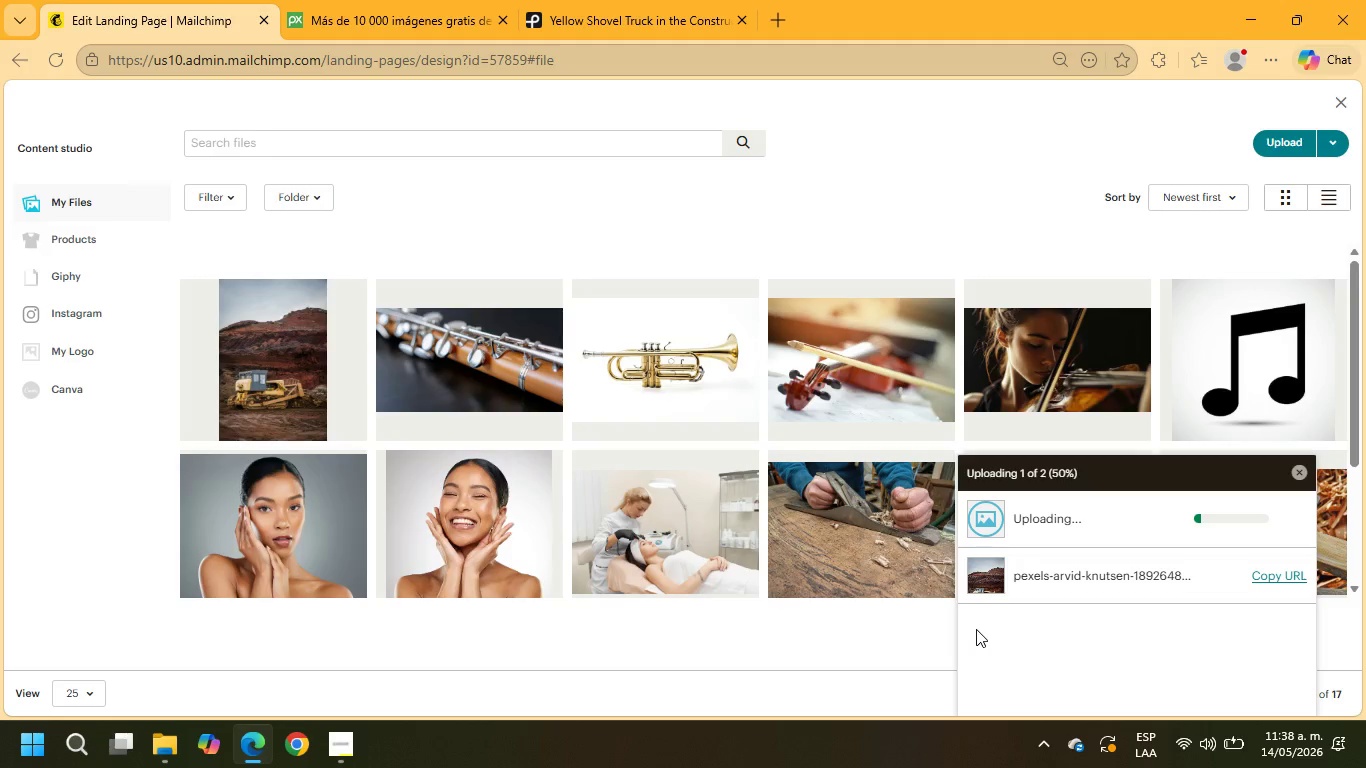 
left_click([359, 605])
 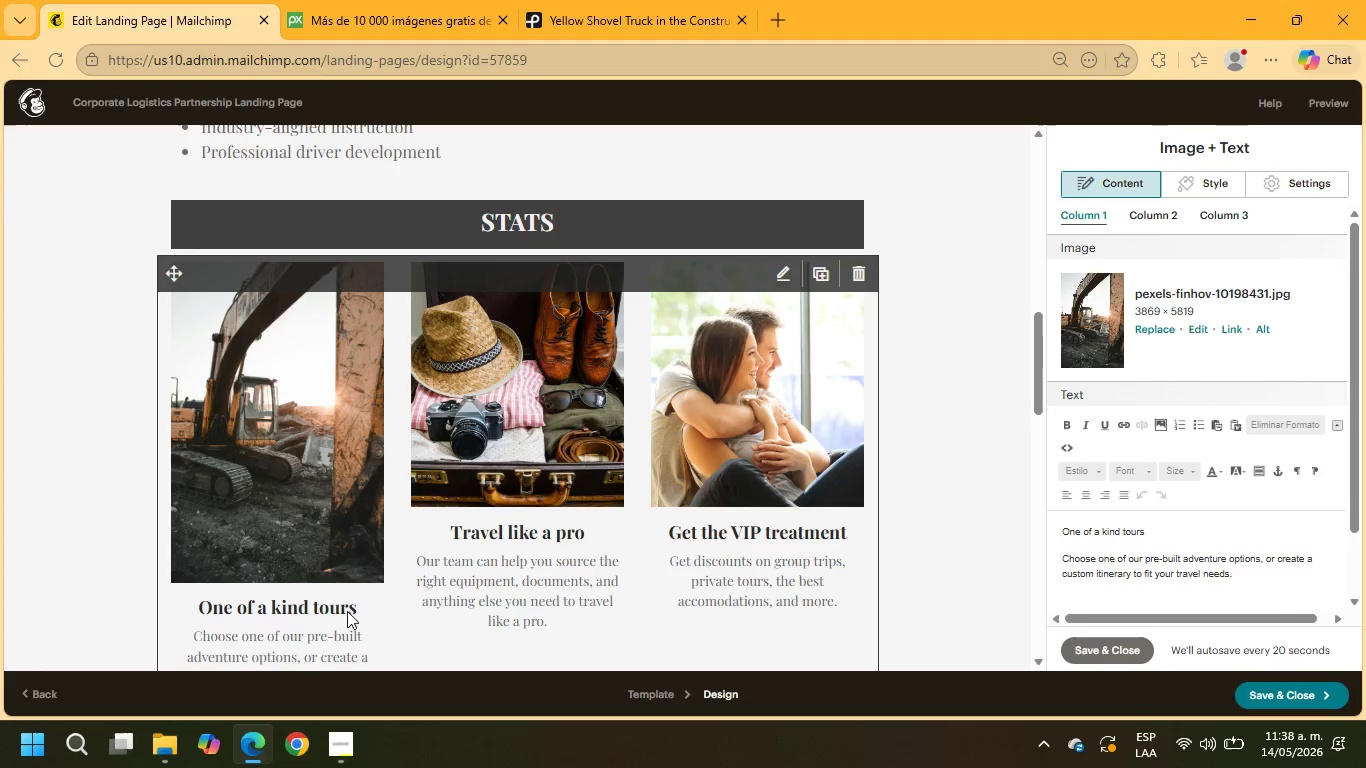 
left_click([345, 612])
 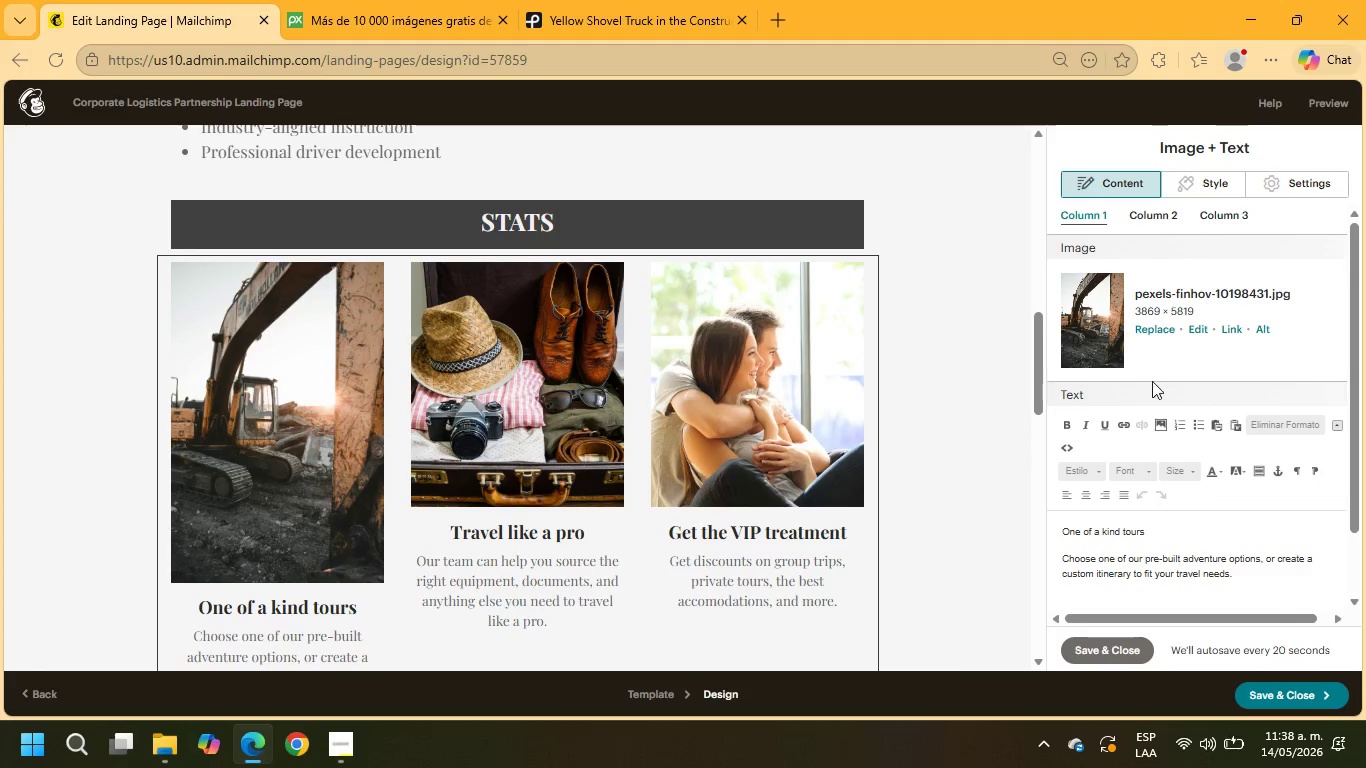 
scroll: coordinate [1263, 519], scroll_direction: down, amount: 1.0
 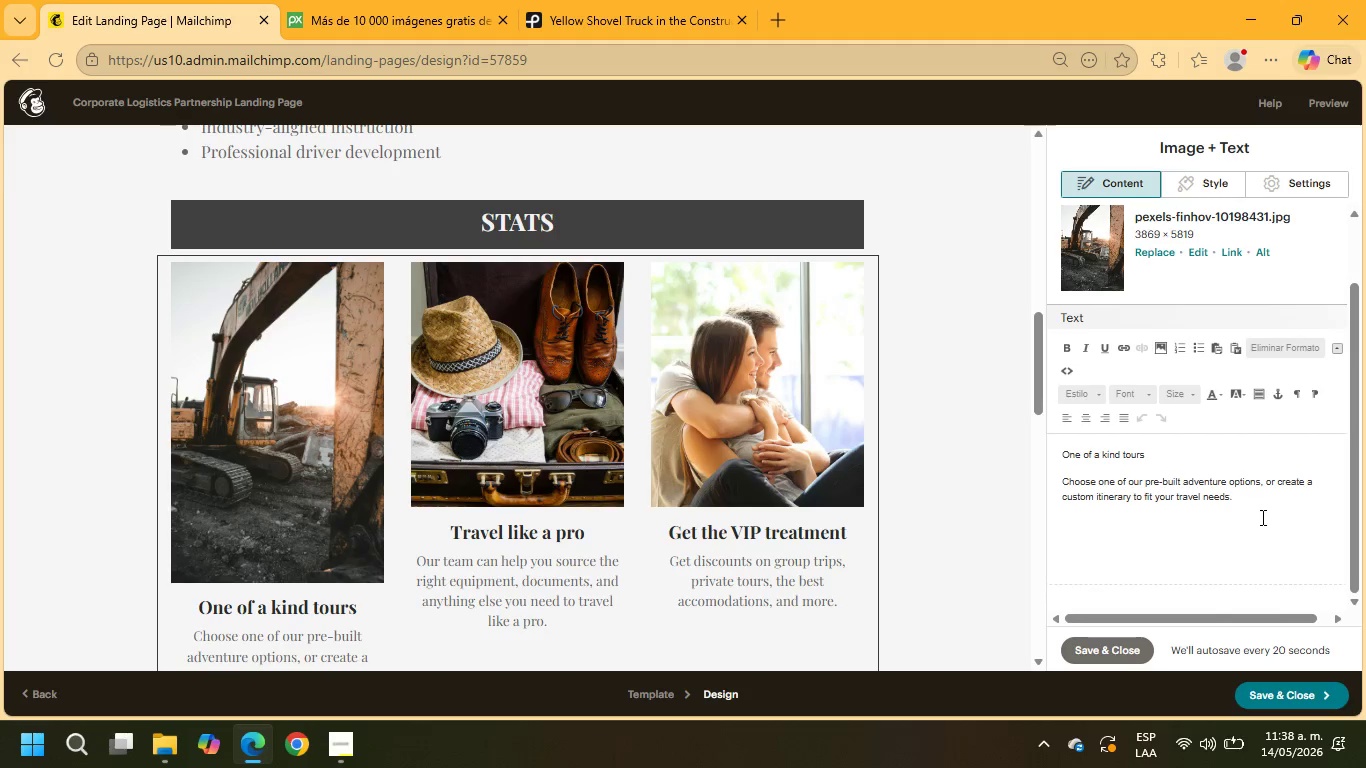 
left_click_drag(start_coordinate=[1256, 503], to_coordinate=[1062, 481])
 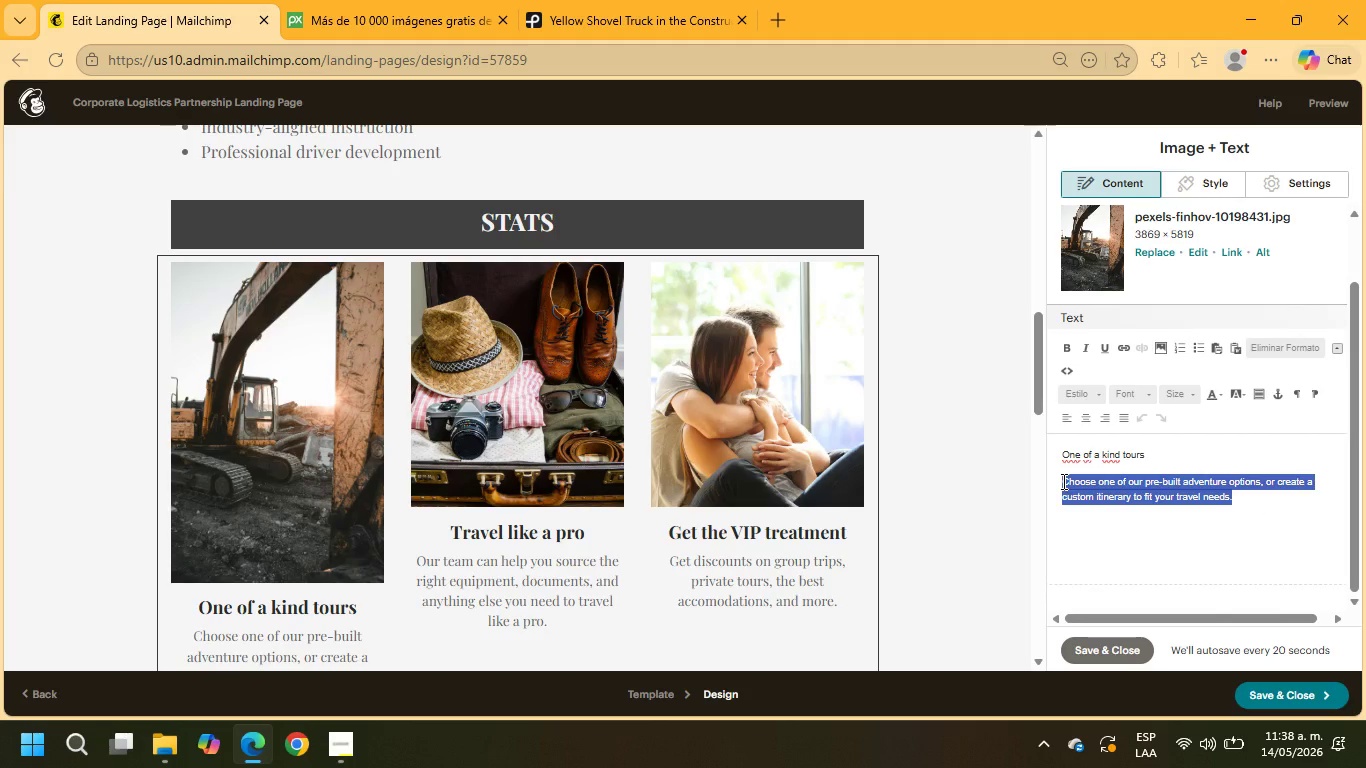 
key(Backspace)
 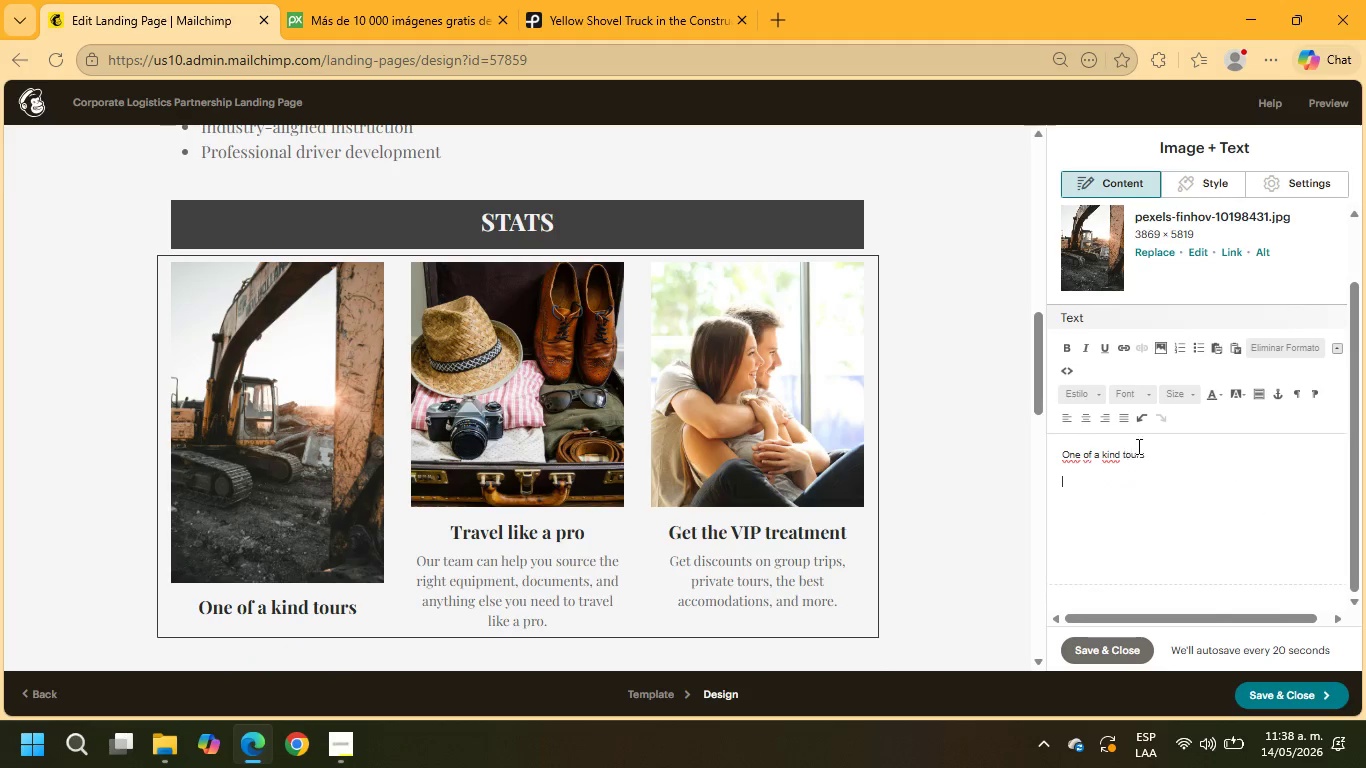 
left_click_drag(start_coordinate=[1153, 457], to_coordinate=[1027, 452])
 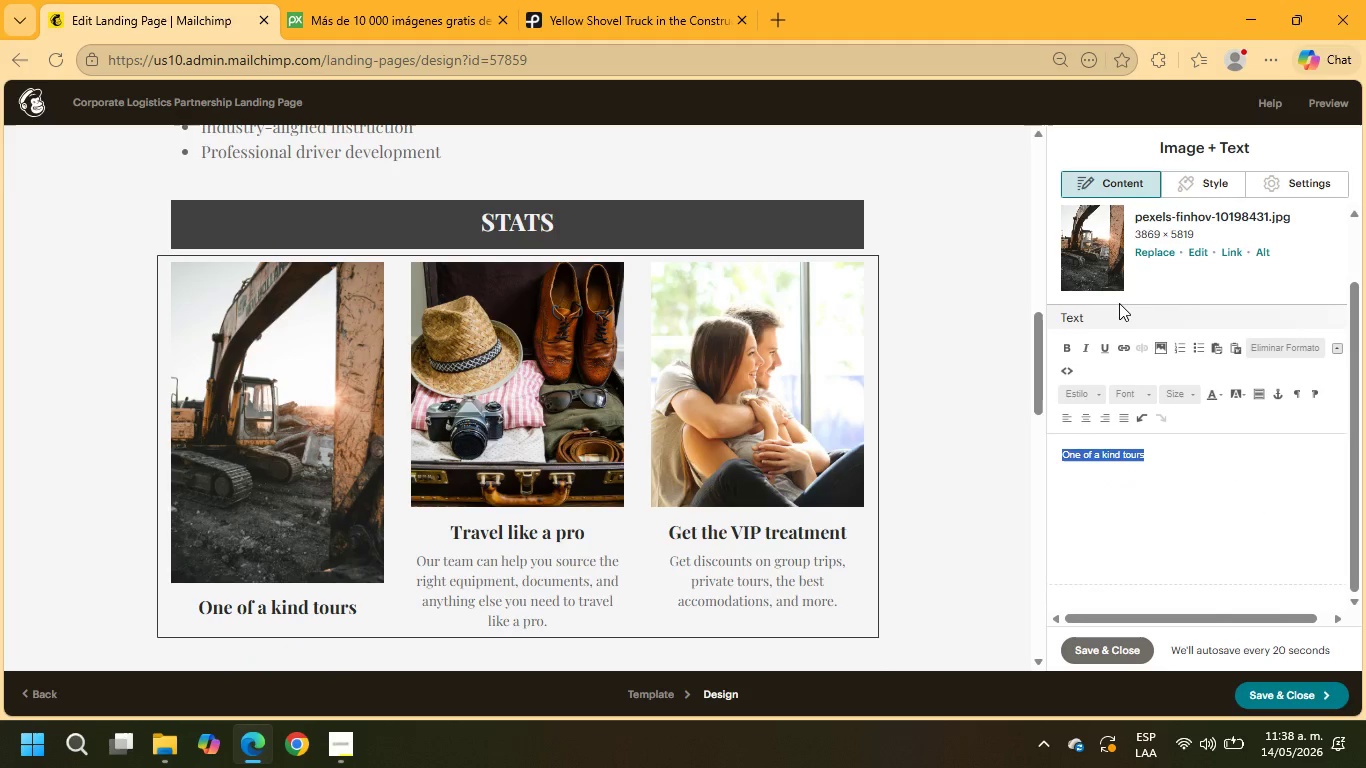 
type(hANDS )
key(Backspace)
key(Backspace)
key(Backspace)
key(Backspace)
key(Backspace)
key(Backspace)
type(Hands )
key(Backspace)
type(-on Fleet)
 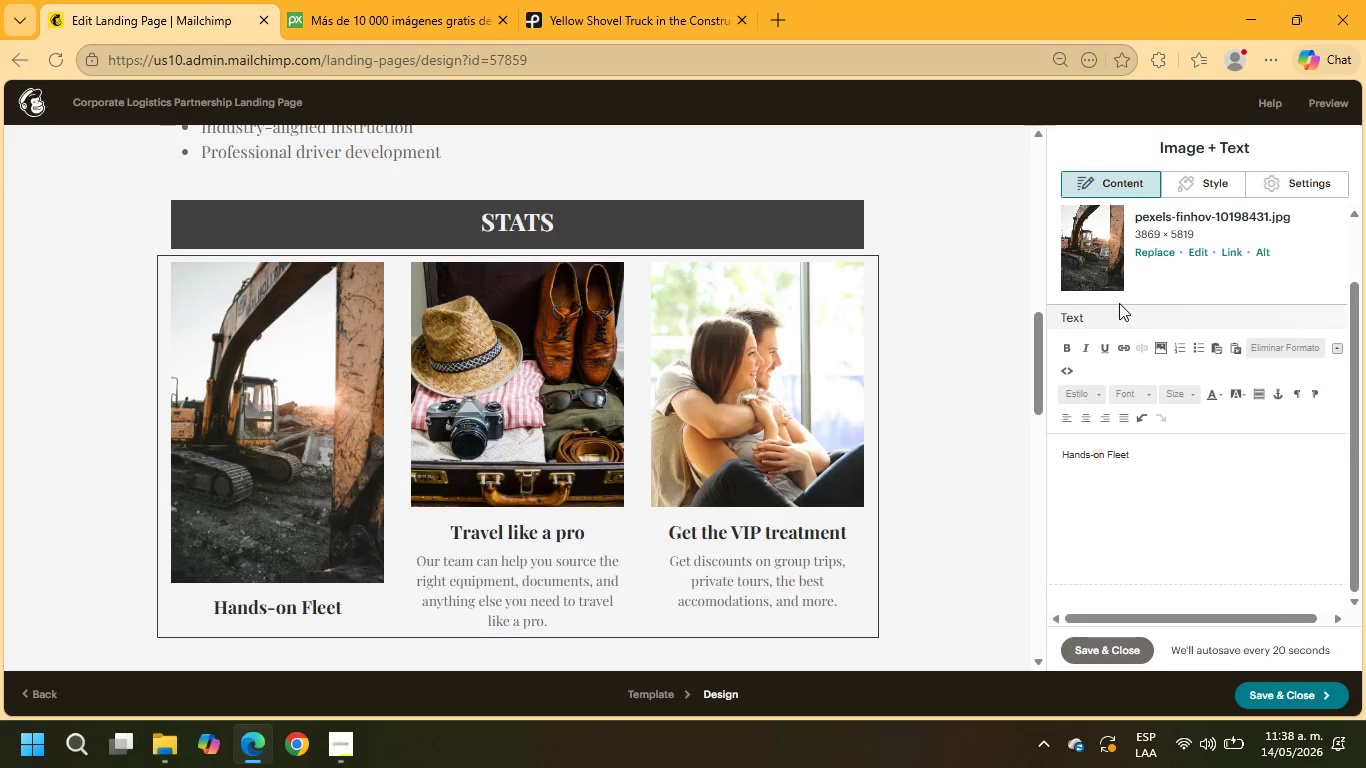 
key(Enter)
 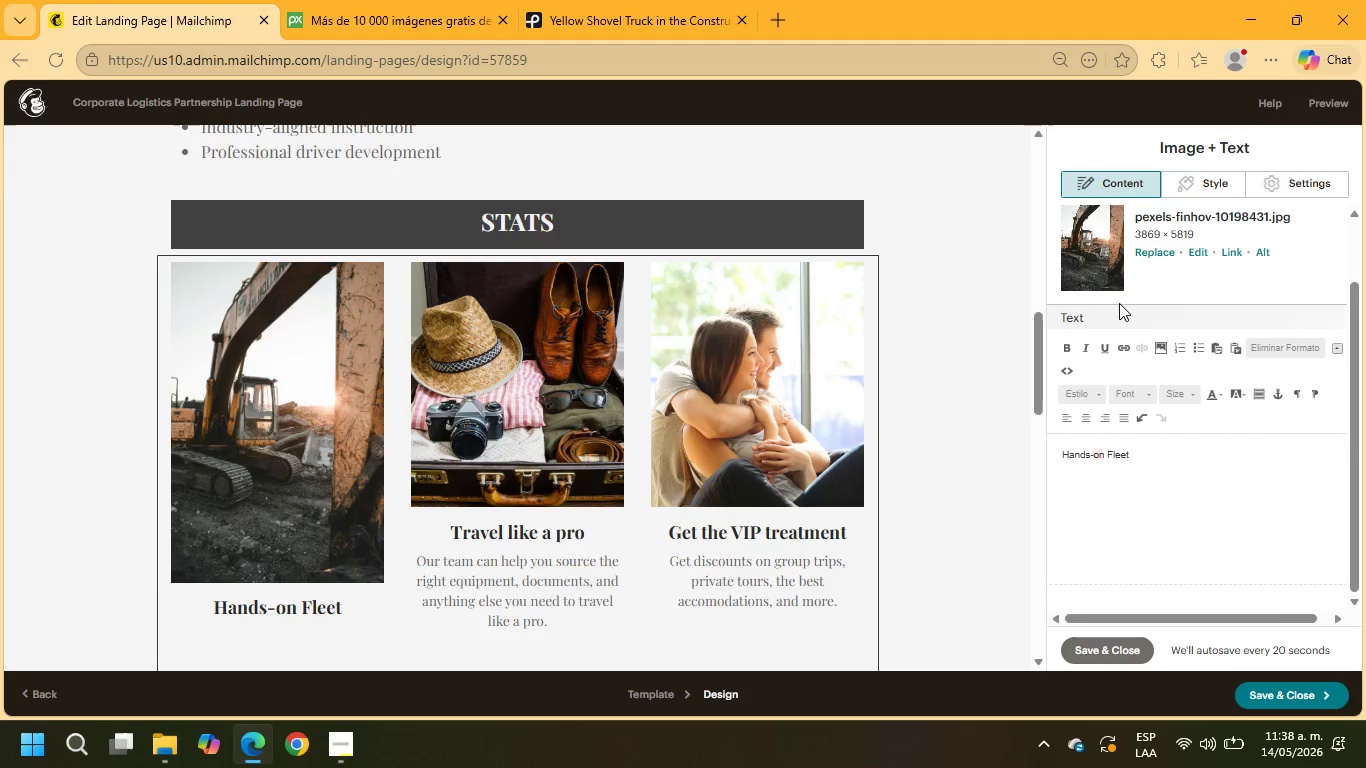 
type(Training)
 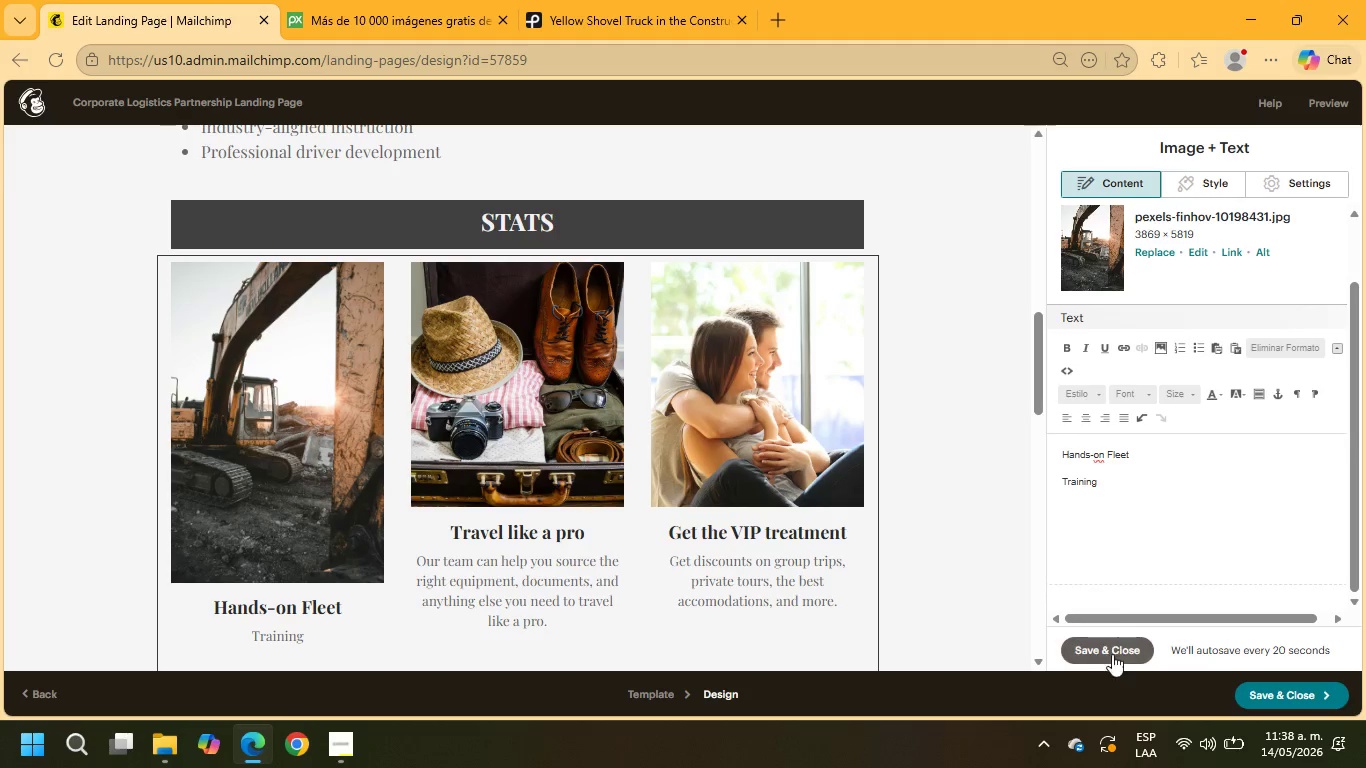 
wait(5.45)
 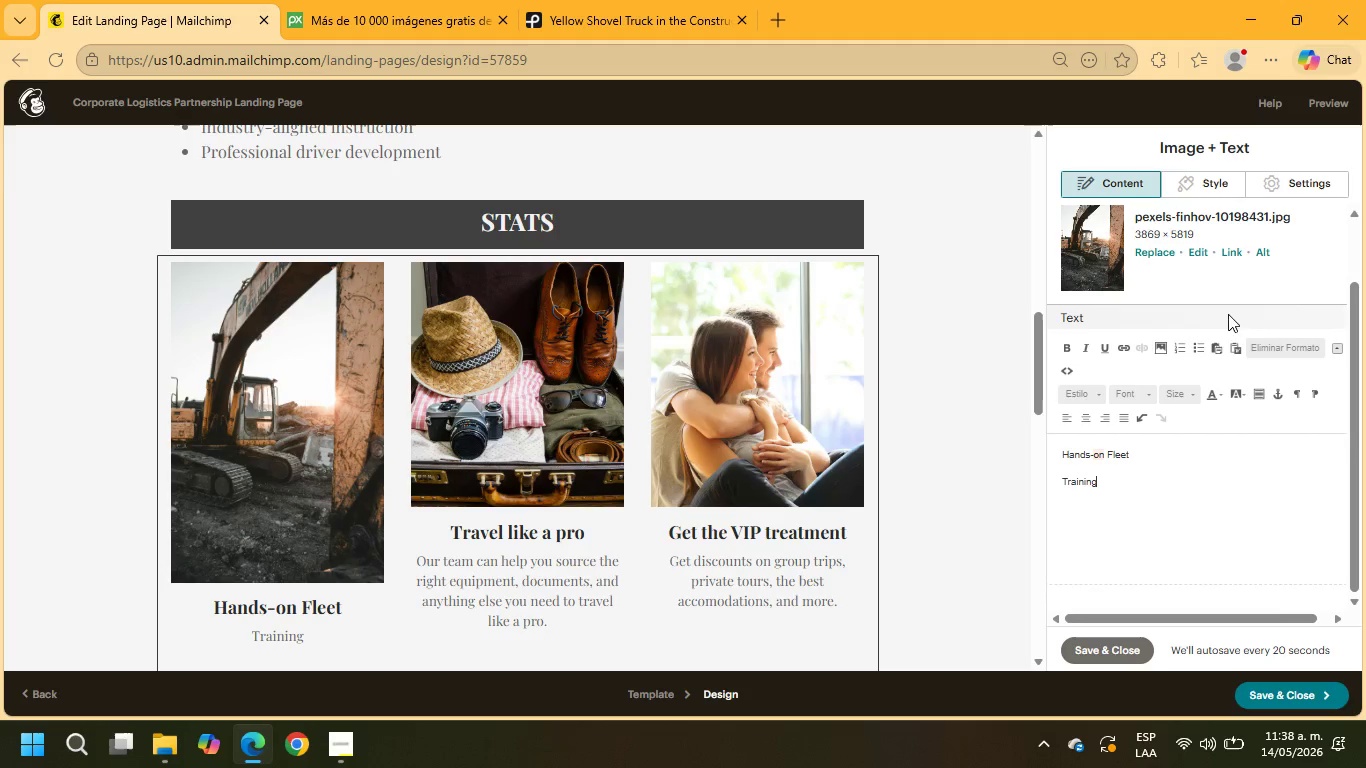 
left_click([501, 412])
 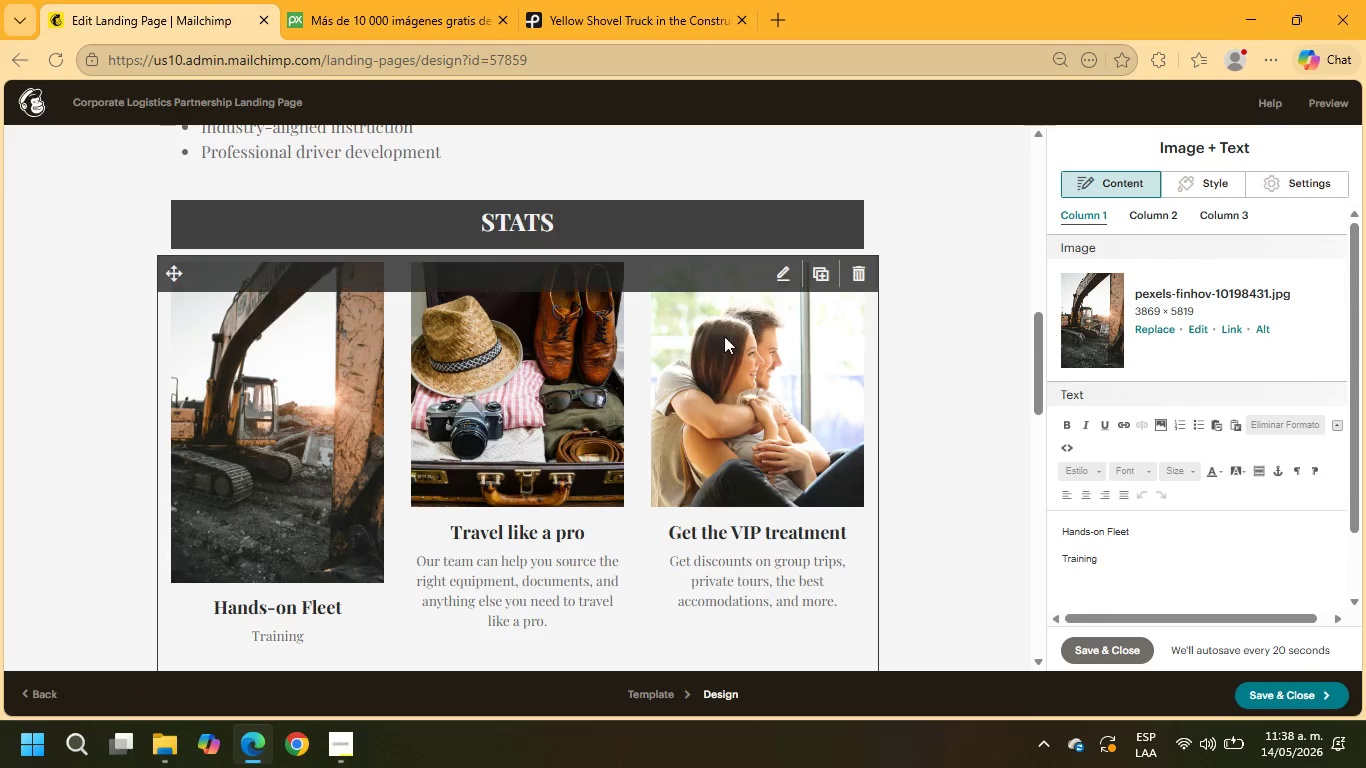 
left_click([523, 363])
 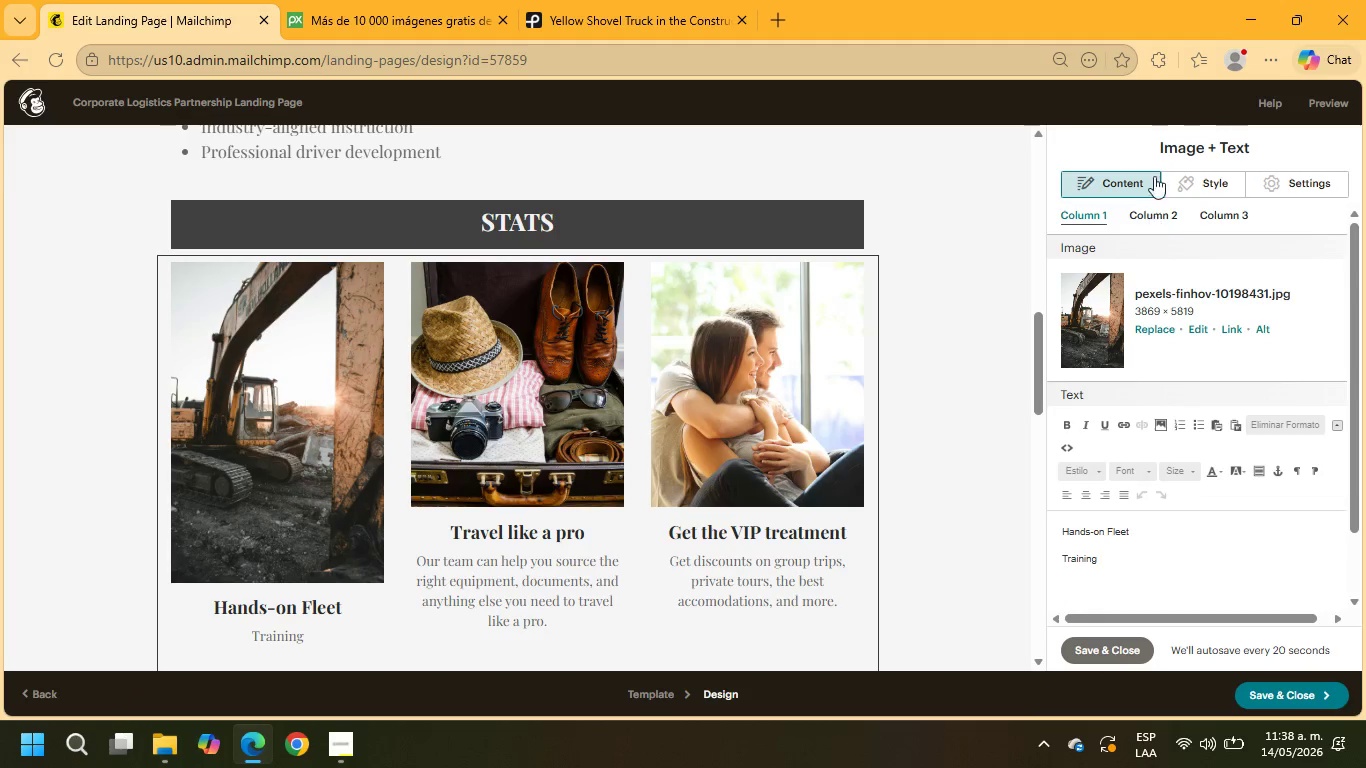 
left_click([1148, 212])
 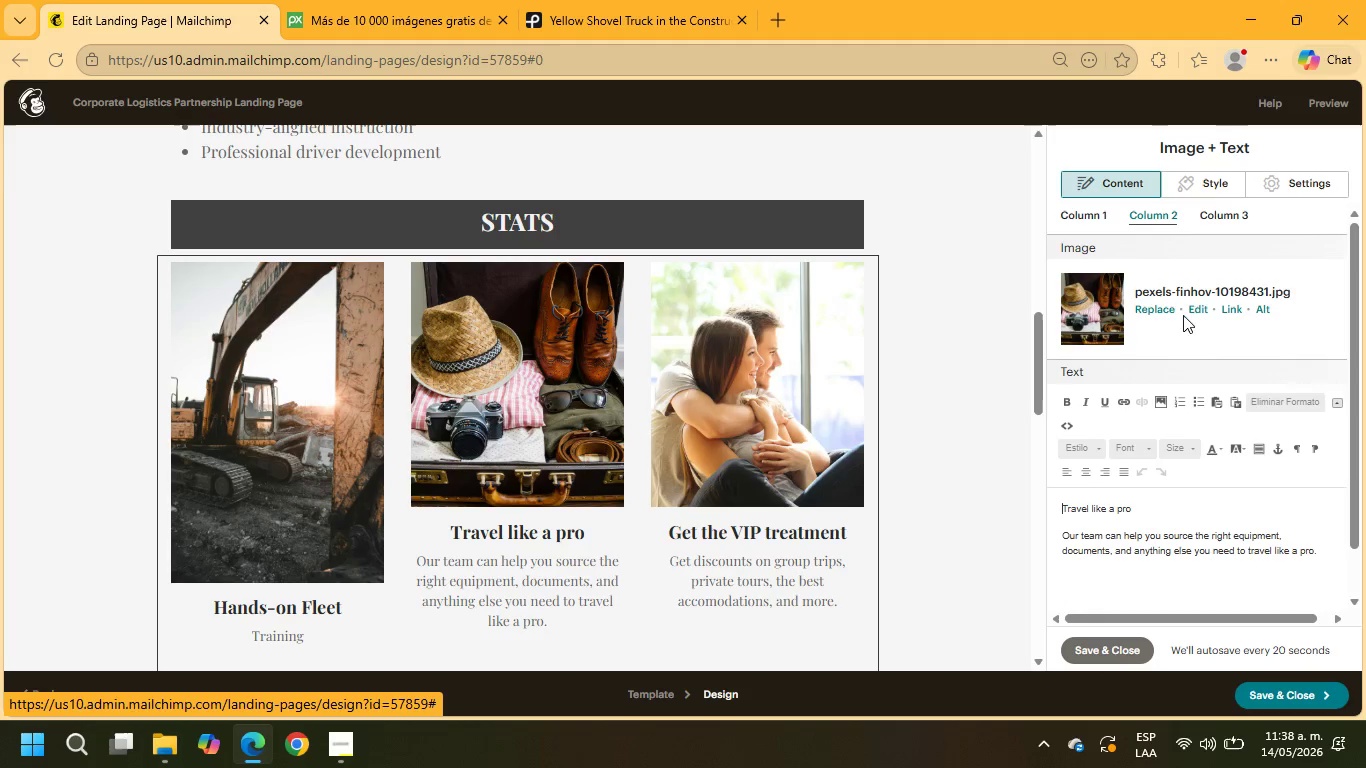 
left_click([1174, 307])
 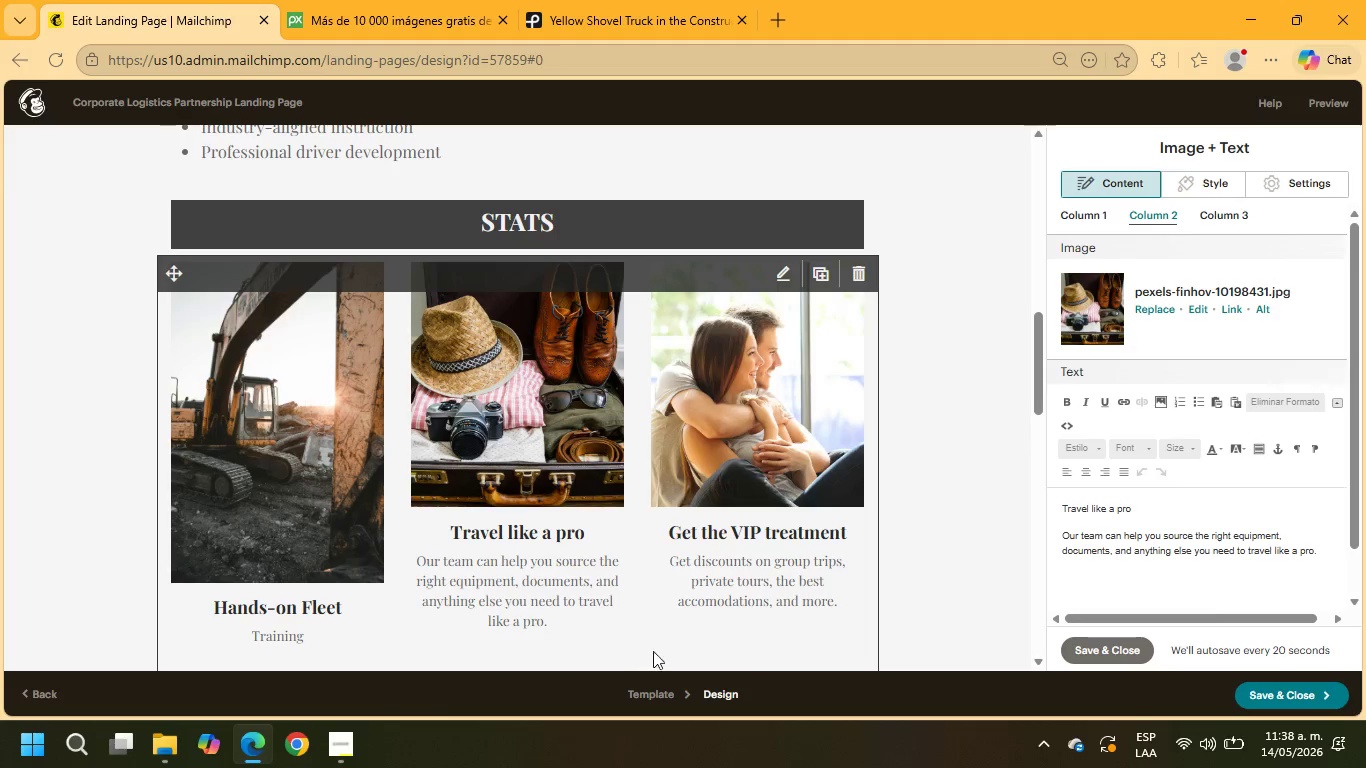 
wait(5.92)
 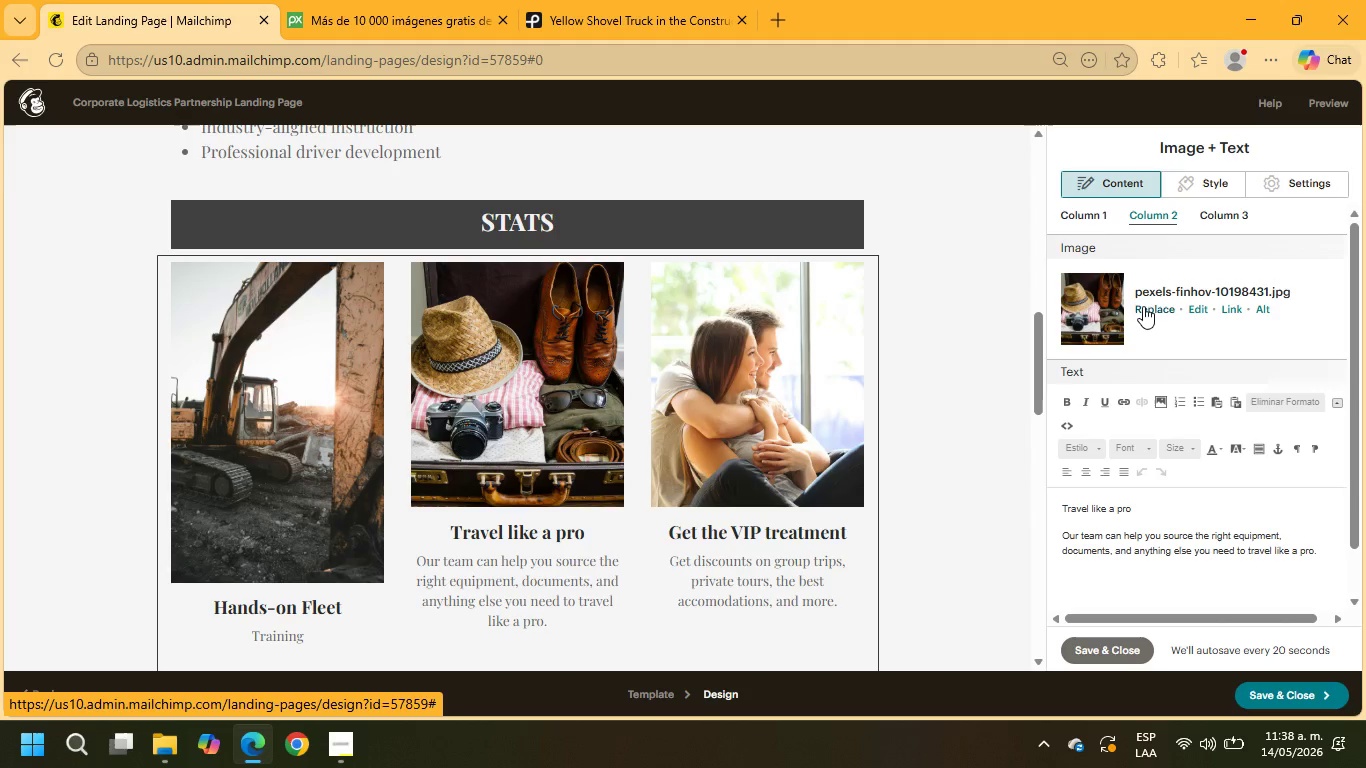 
left_click([616, 0])
 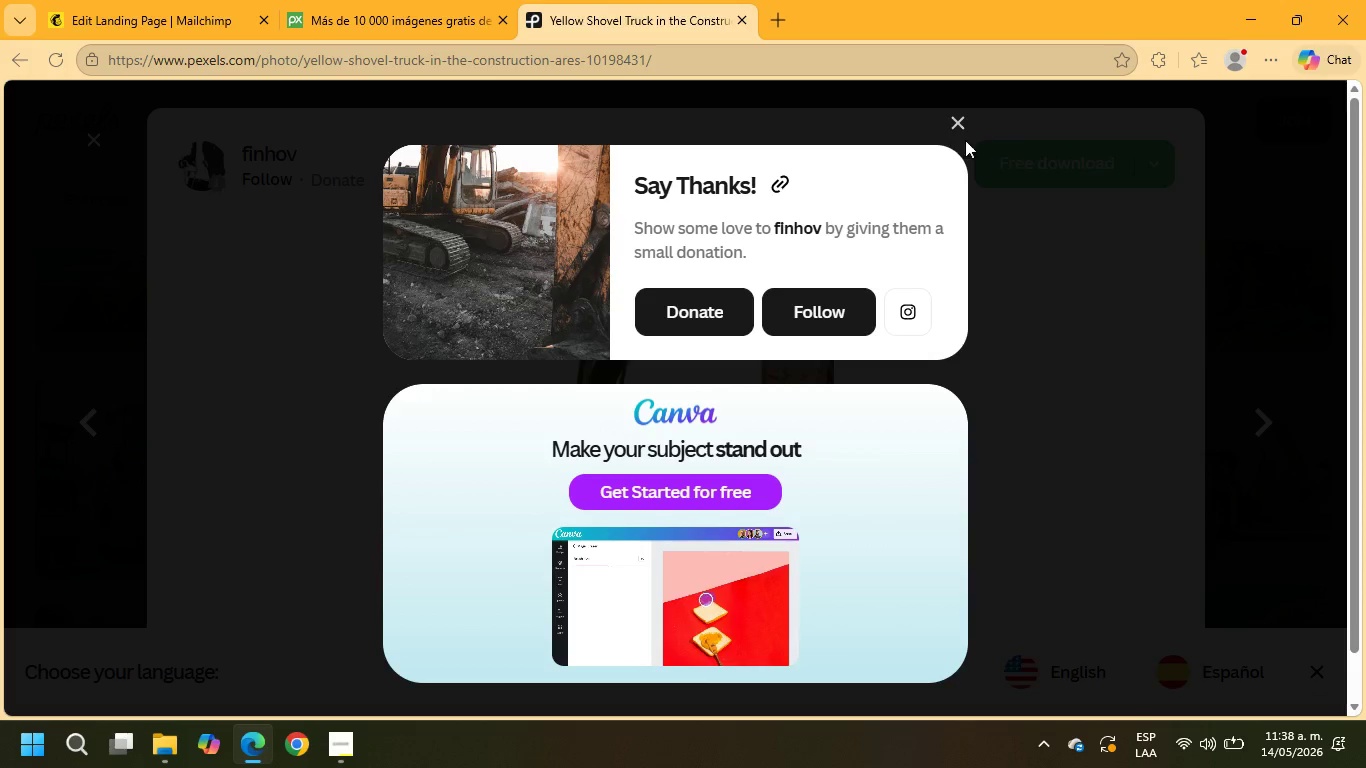 
left_click([962, 116])
 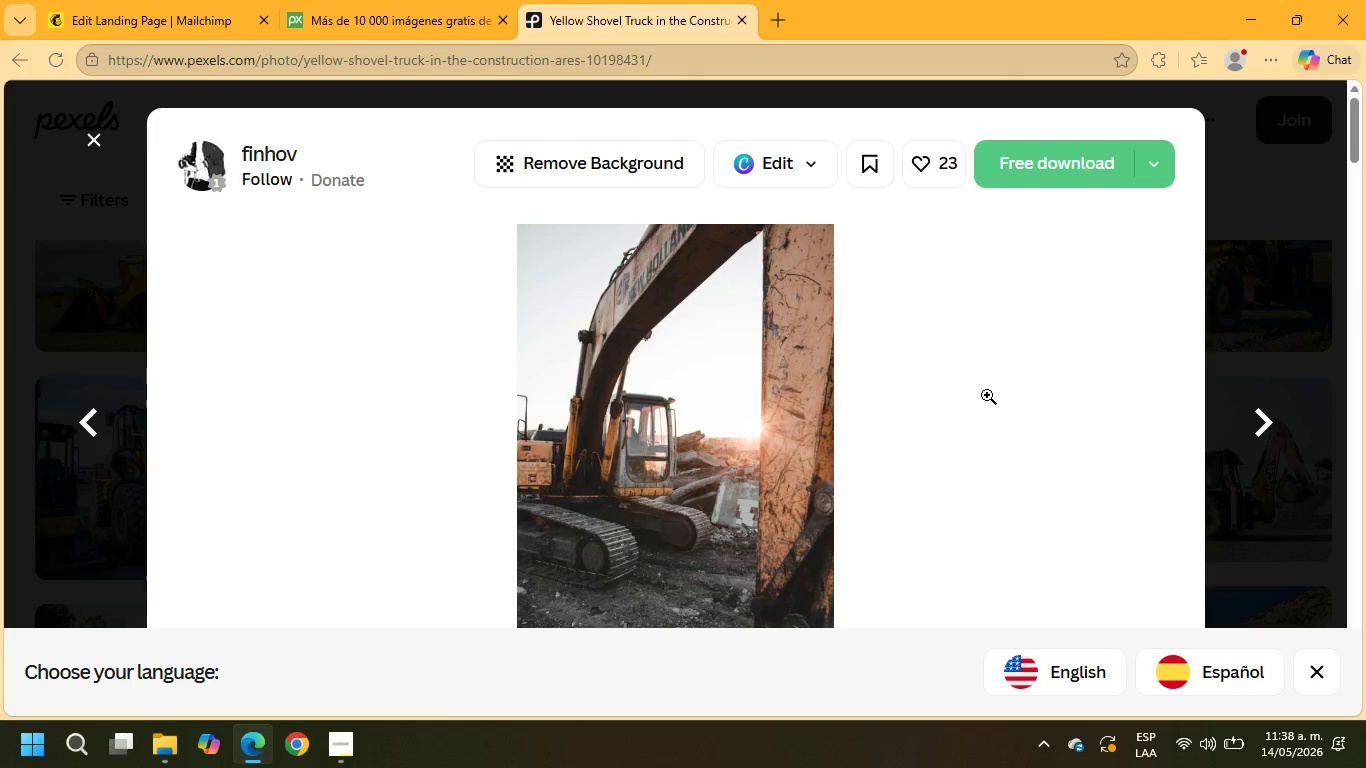 
scroll: coordinate [1228, 290], scroll_direction: down, amount: 41.0
 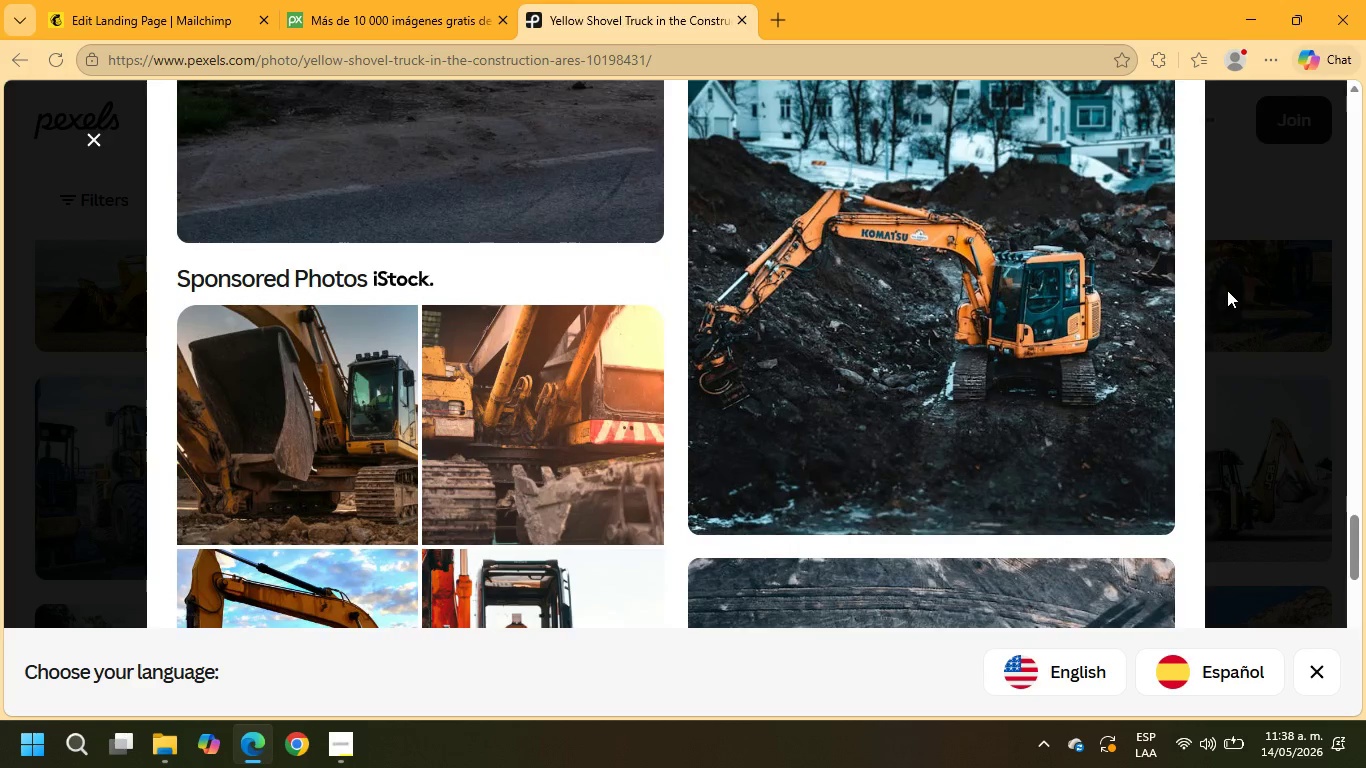 
scroll: coordinate [1310, 281], scroll_direction: down, amount: 11.0
 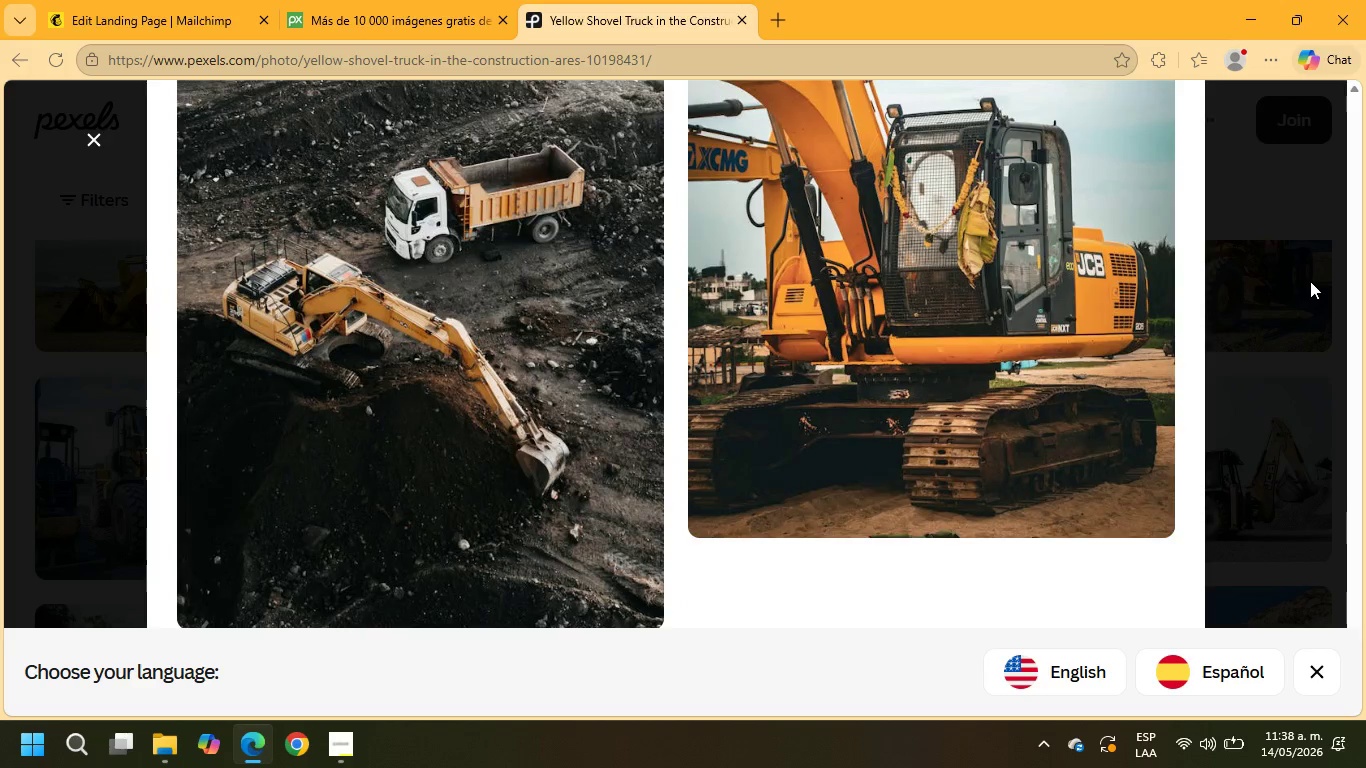 
scroll: coordinate [1365, 303], scroll_direction: up, amount: 18.0
 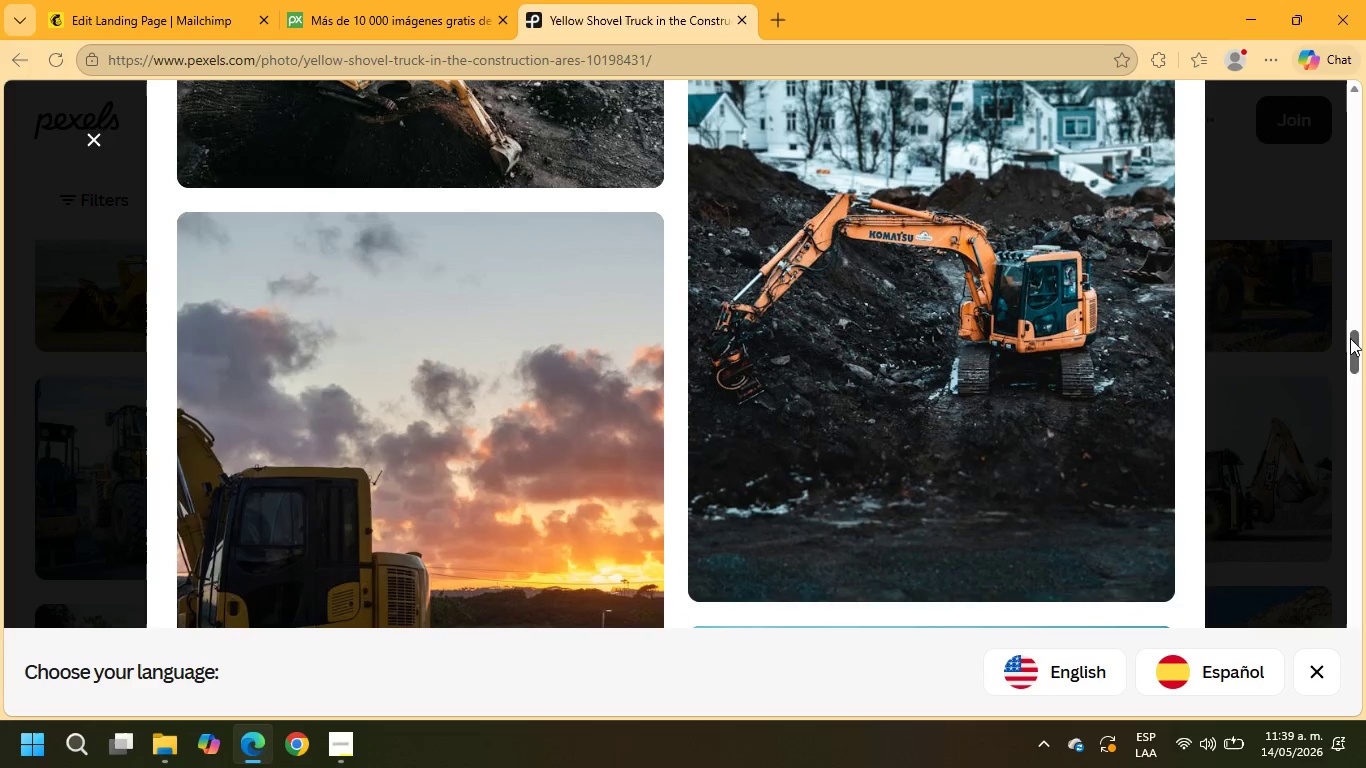 
left_click_drag(start_coordinate=[1359, 347], to_coordinate=[1362, 79])
 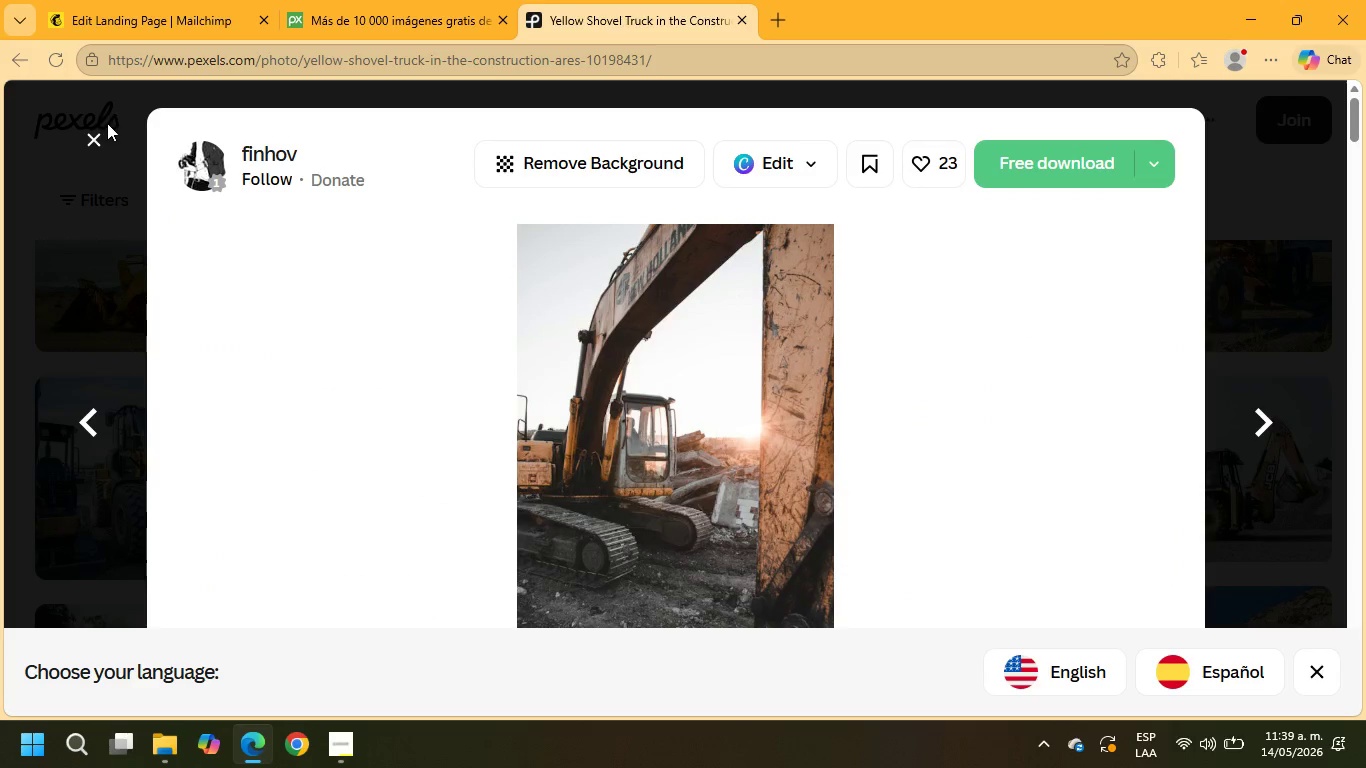 
left_click([90, 145])
 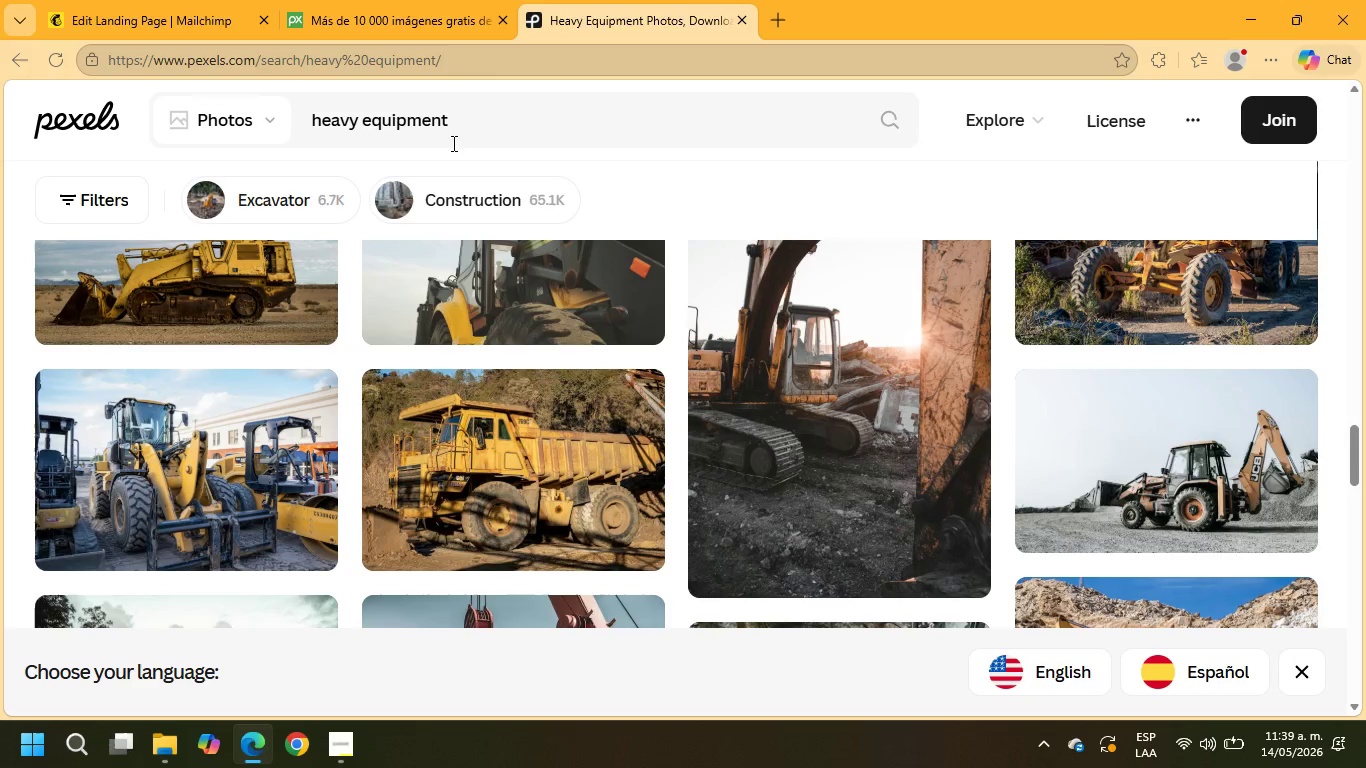 
left_click([501, 128])
 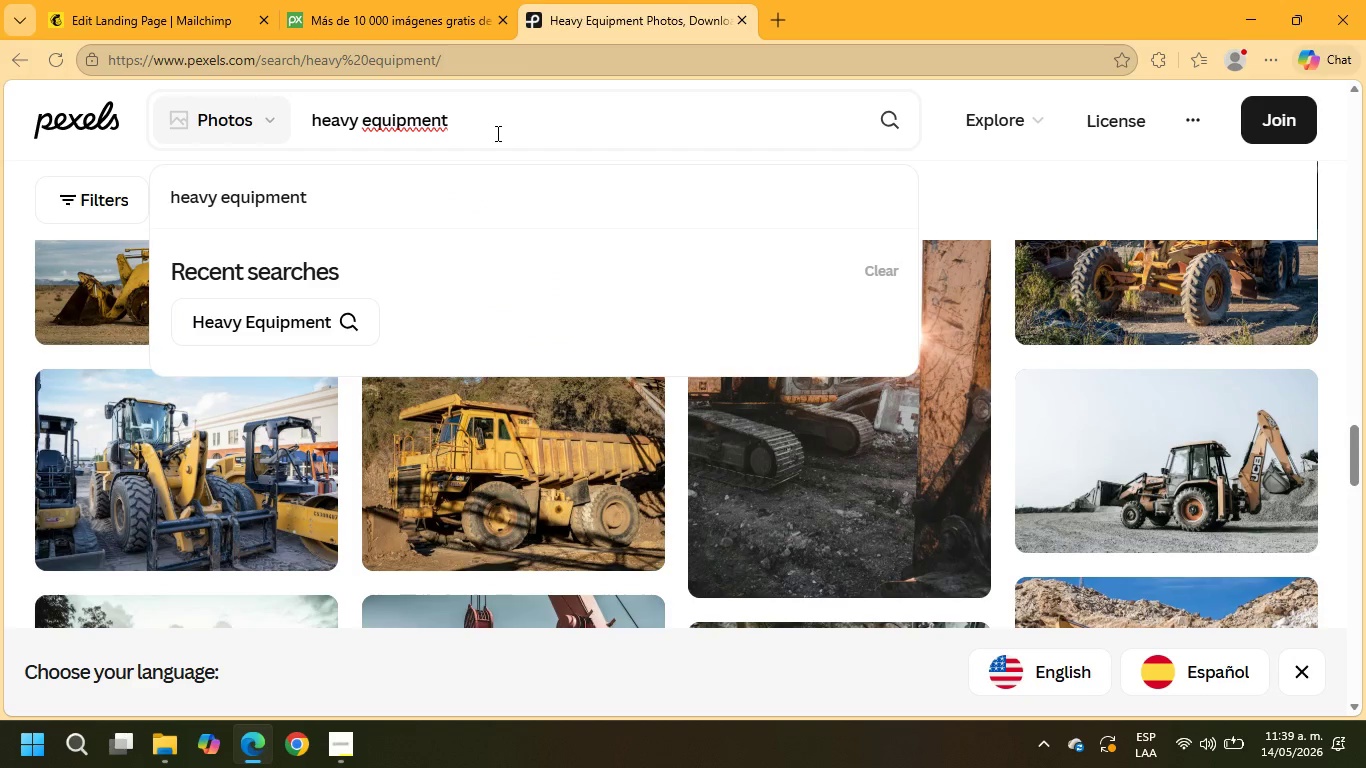 
type( safety)
 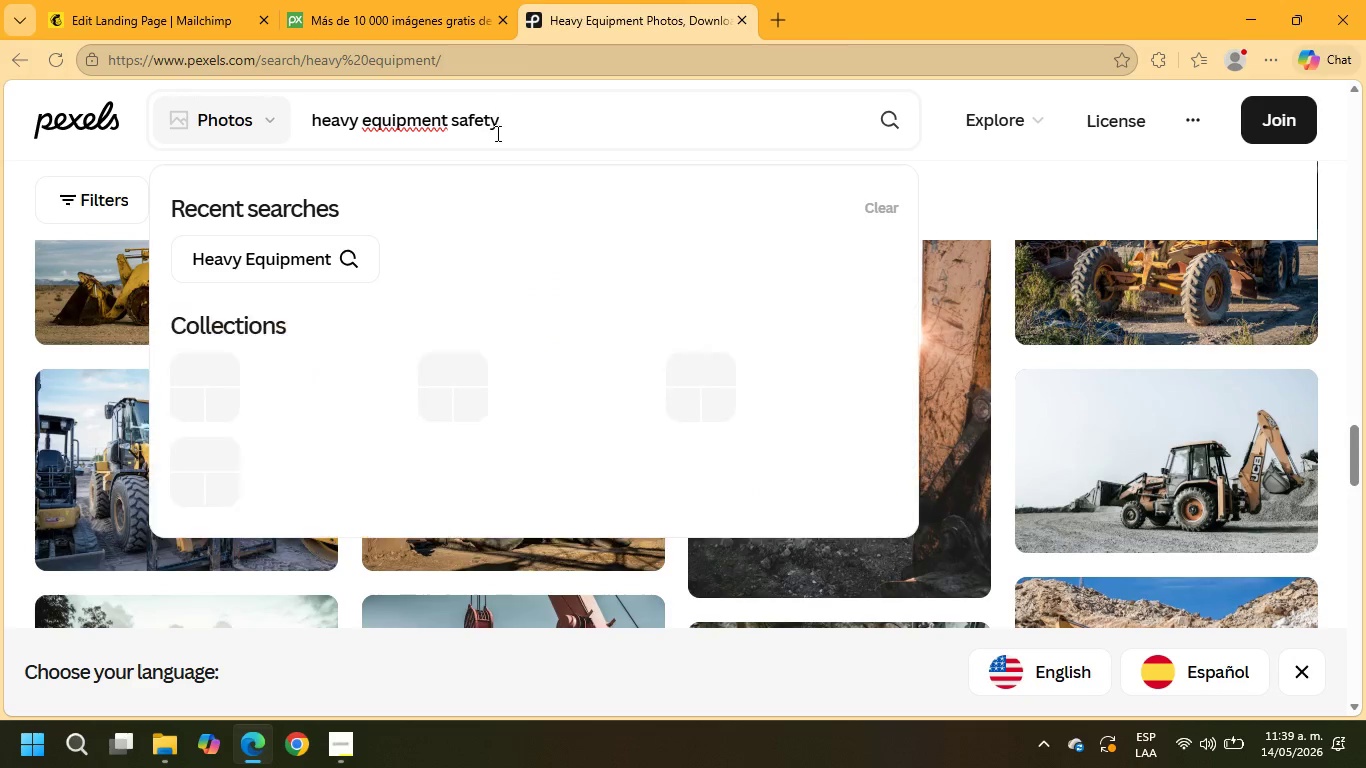 
key(Enter)
 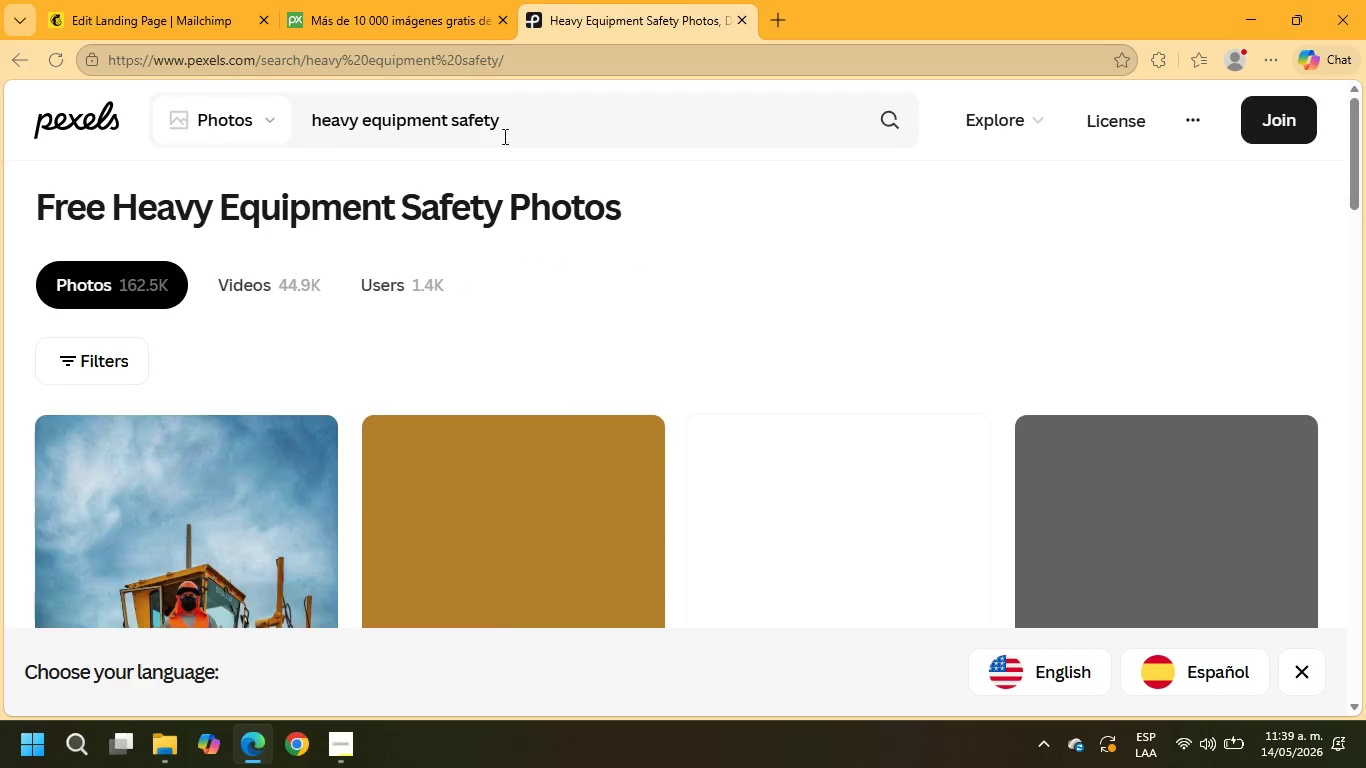 
scroll: coordinate [736, 366], scroll_direction: down, amount: 3.0
 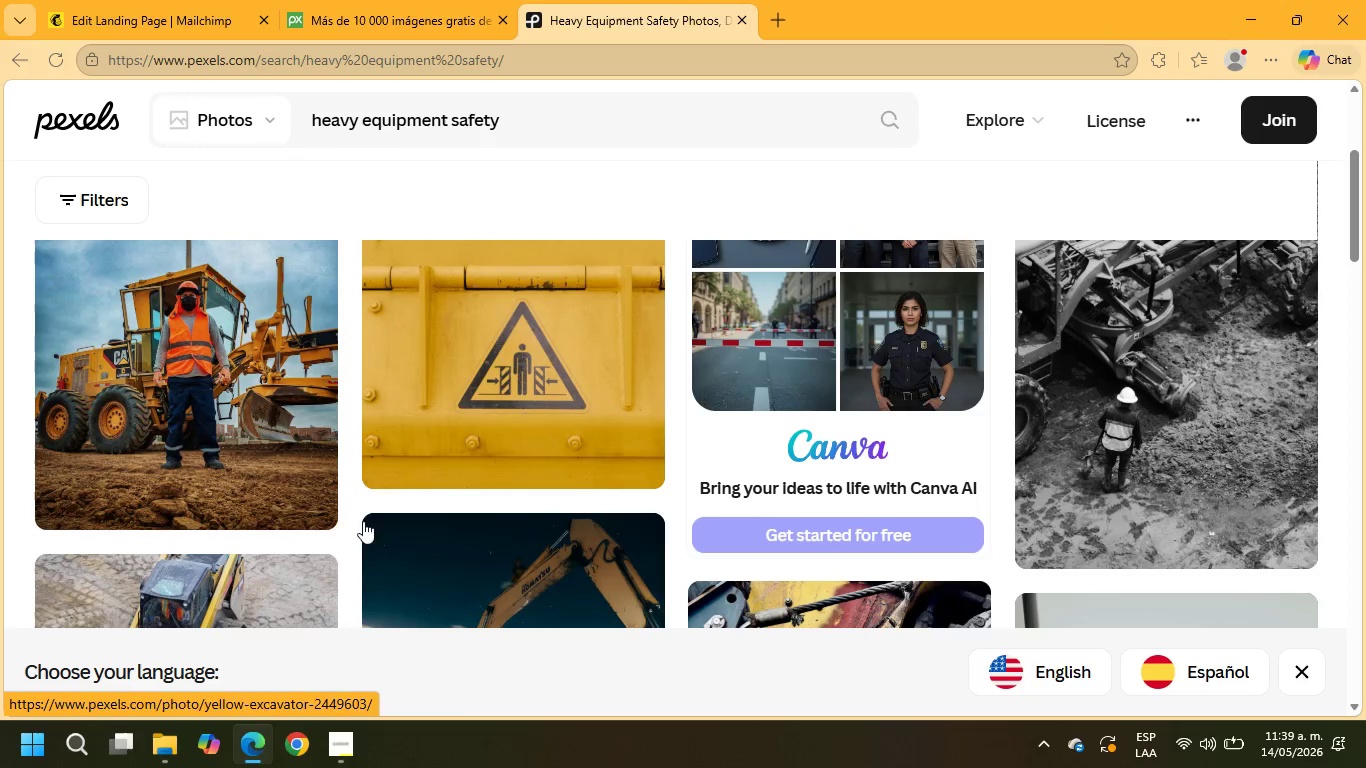 
scroll: coordinate [261, 465], scroll_direction: up, amount: 1.0
 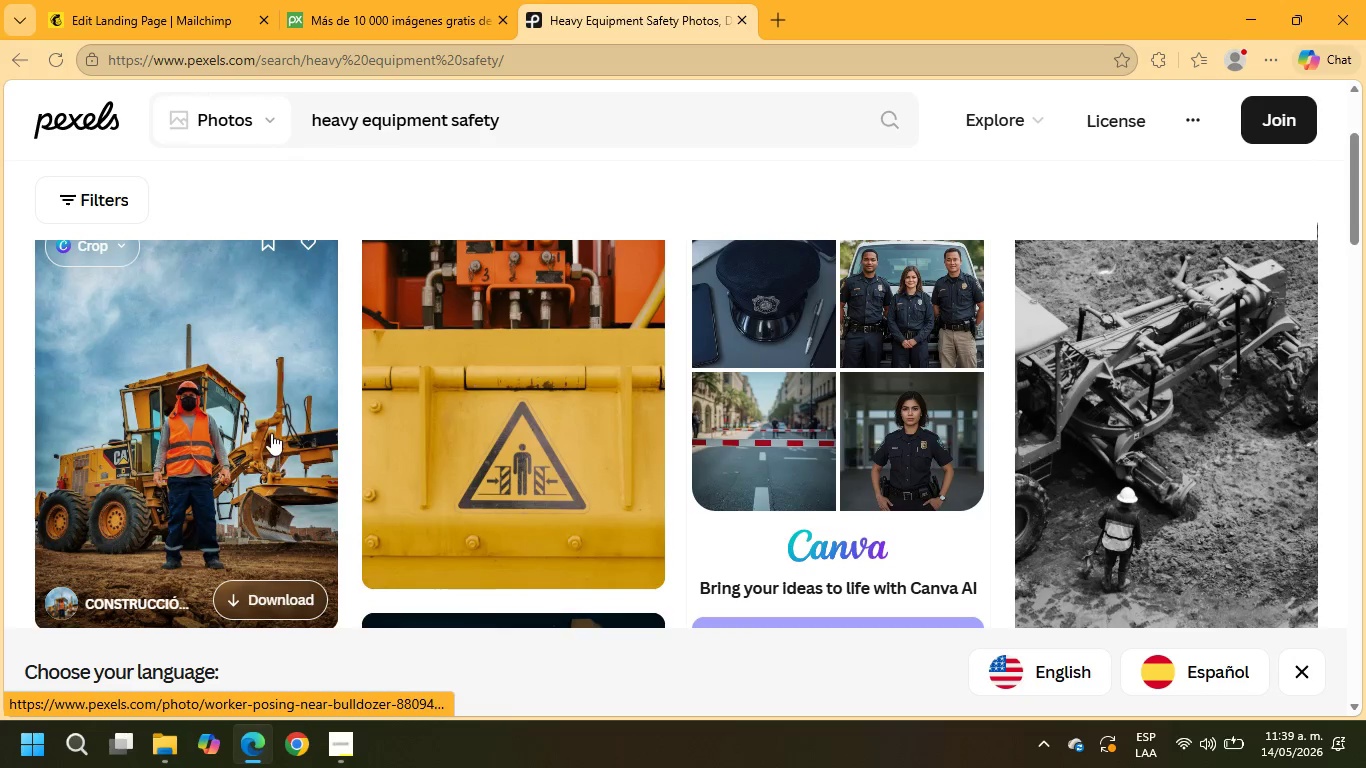 
left_click([271, 433])
 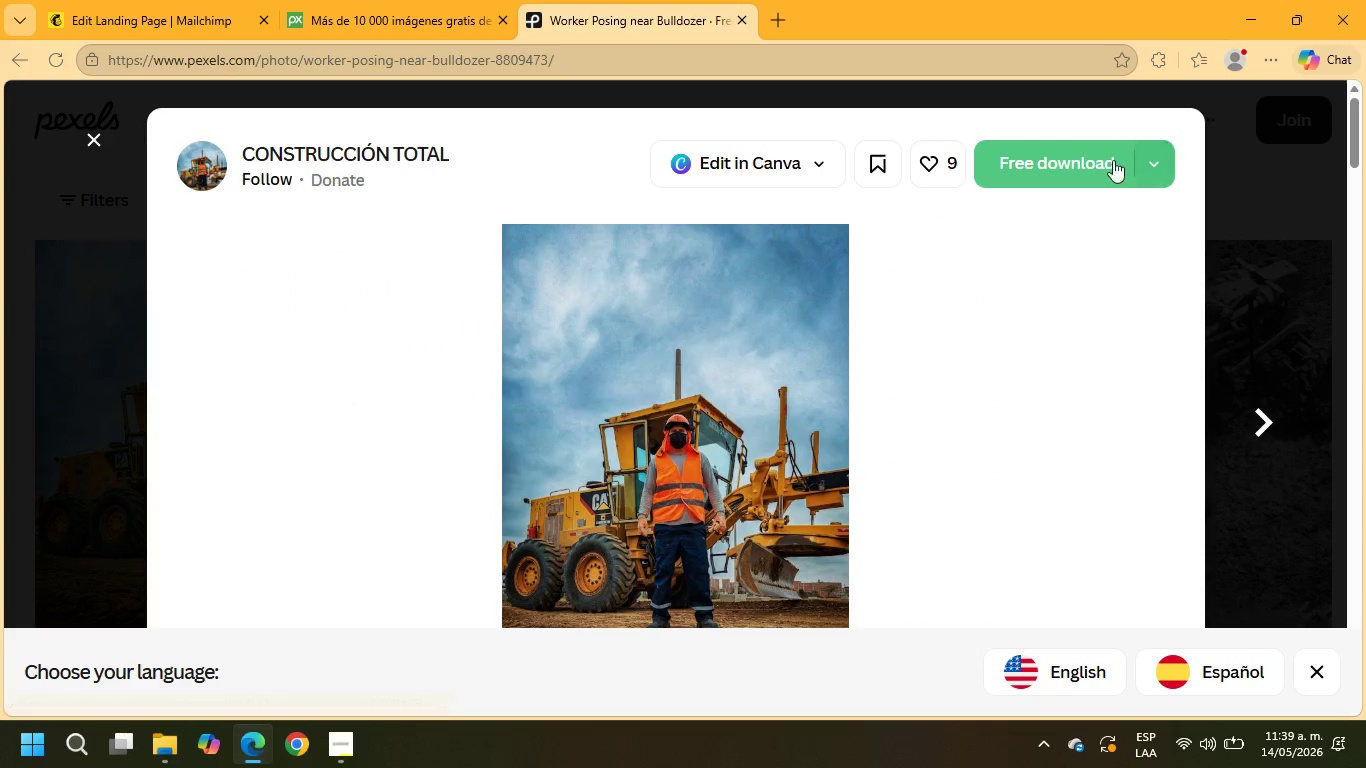 
left_click([1057, 162])
 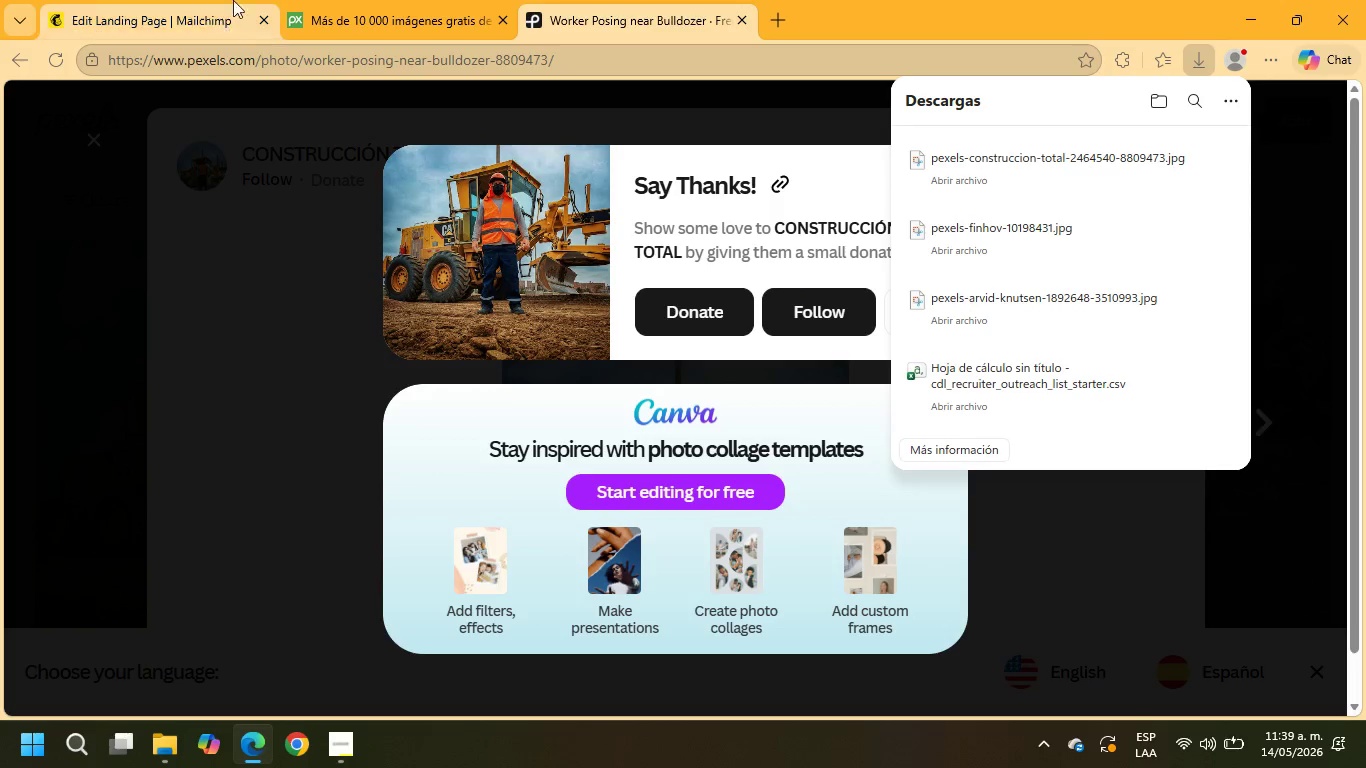 
left_click([160, 0])
 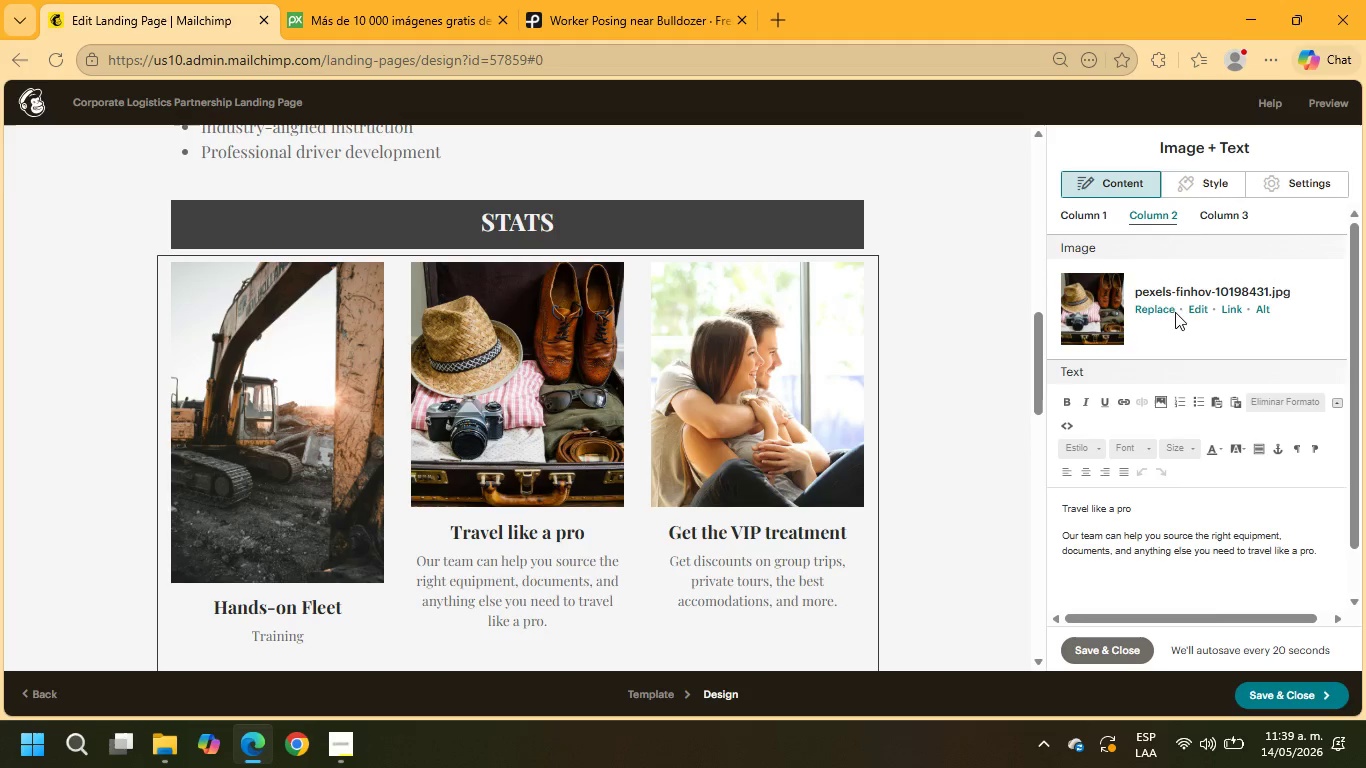 
left_click([1166, 308])
 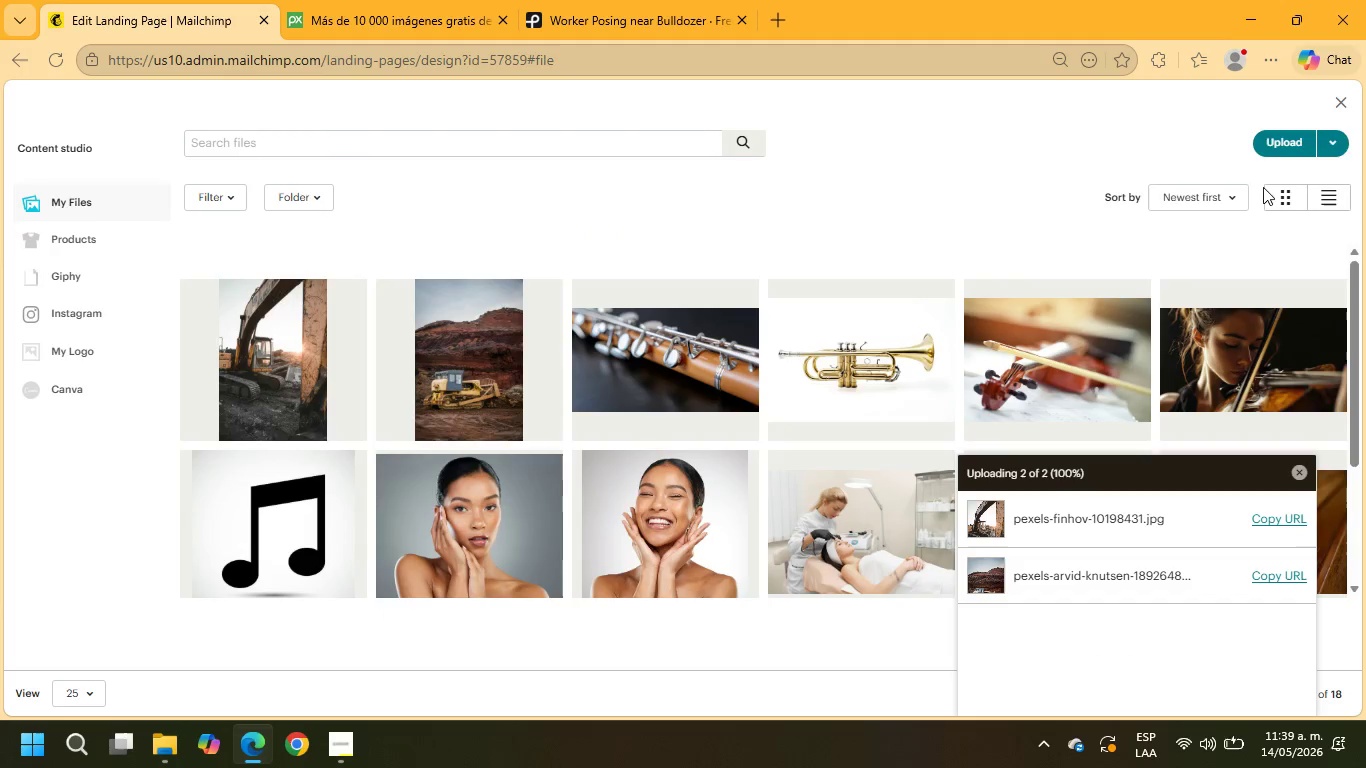 
left_click([1282, 135])
 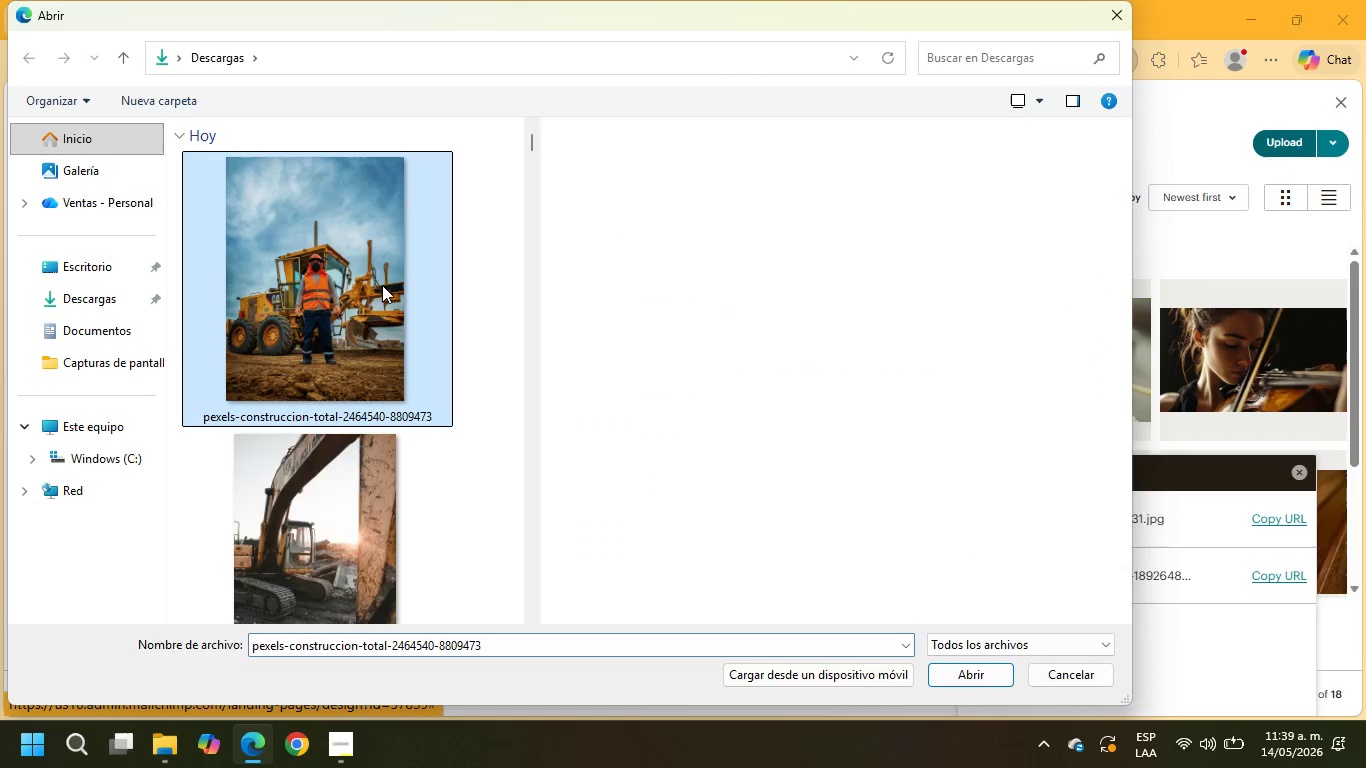 
left_click([989, 671])
 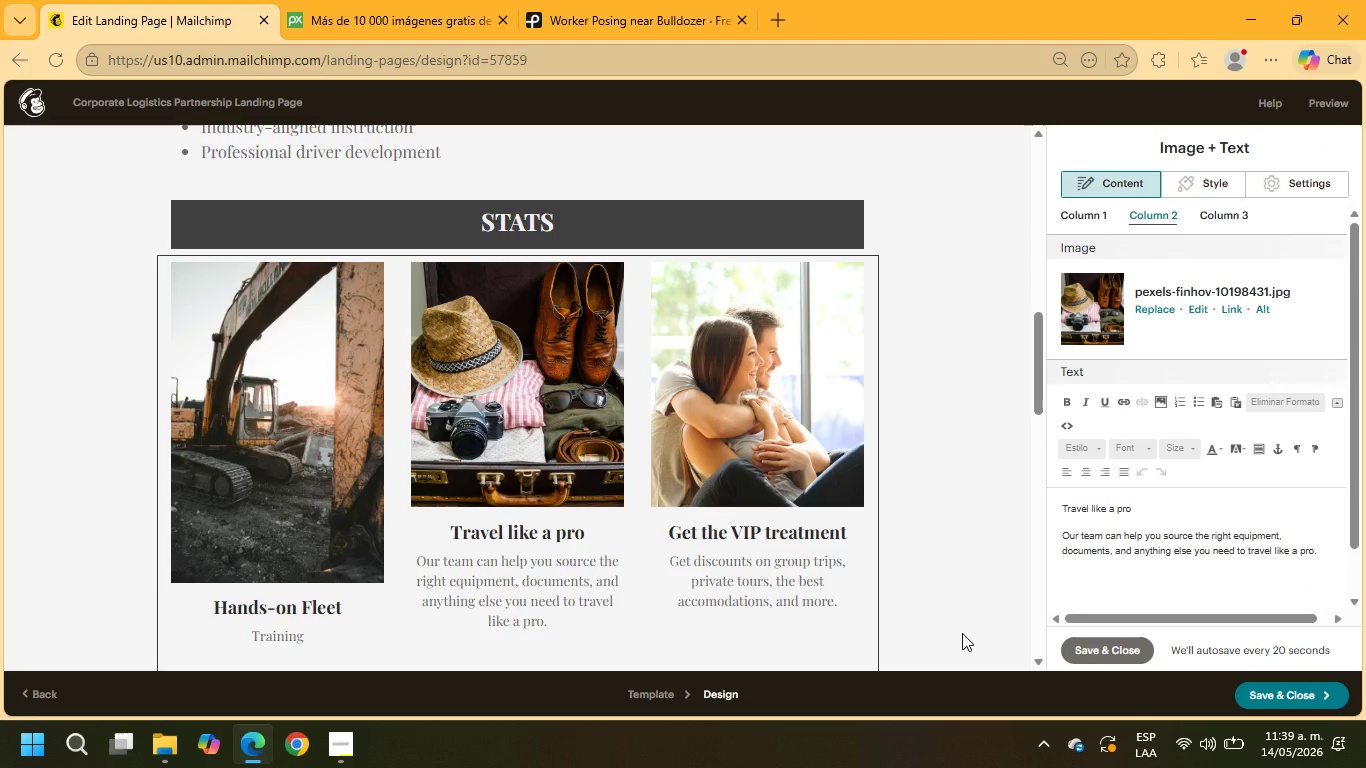 
wait(11.99)
 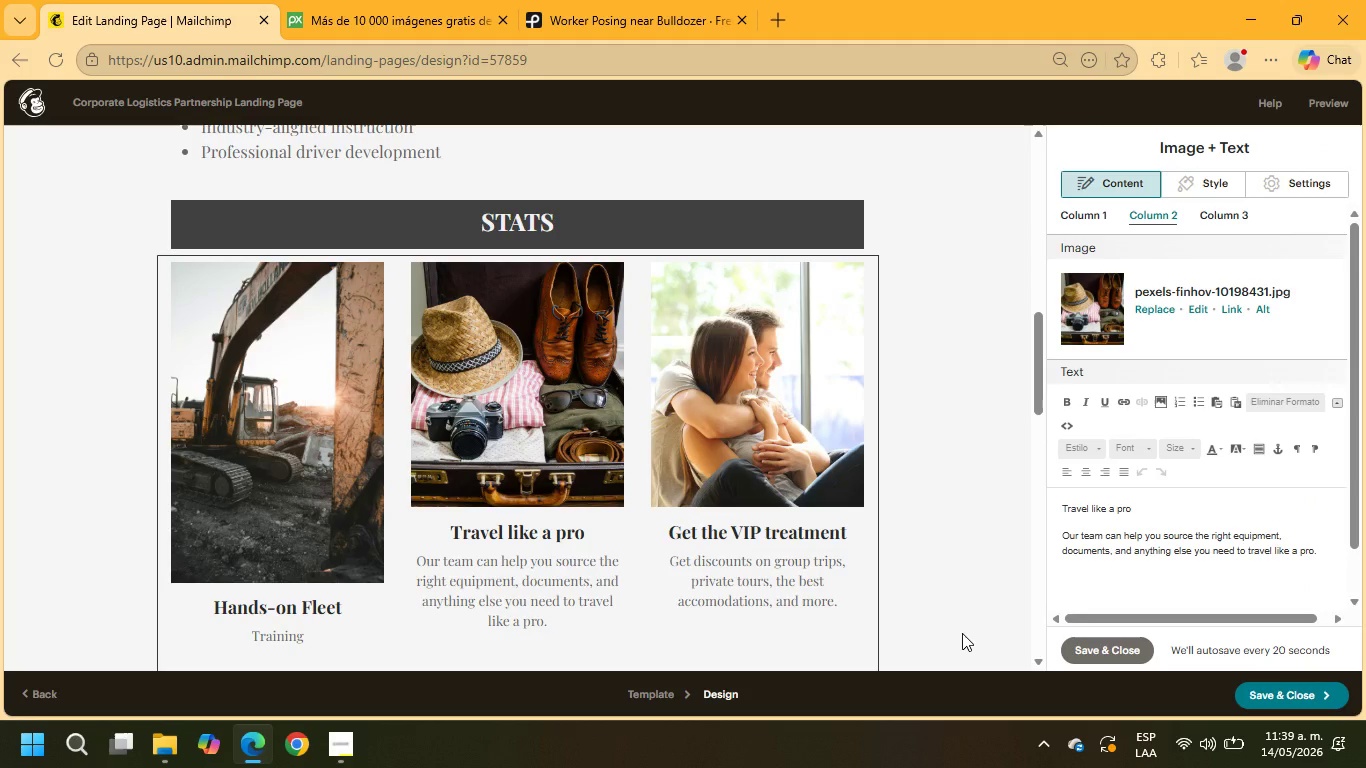 
left_click([282, 451])
 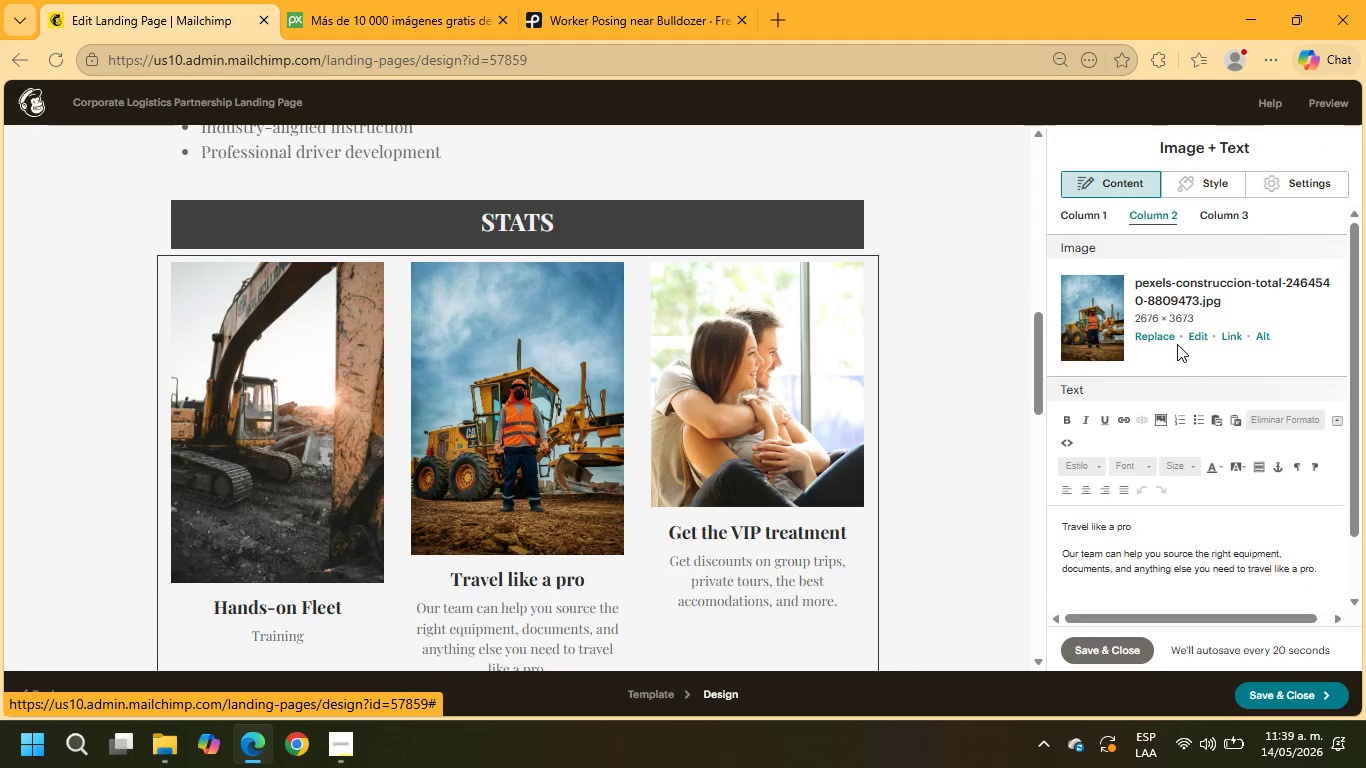 
left_click([1193, 335])
 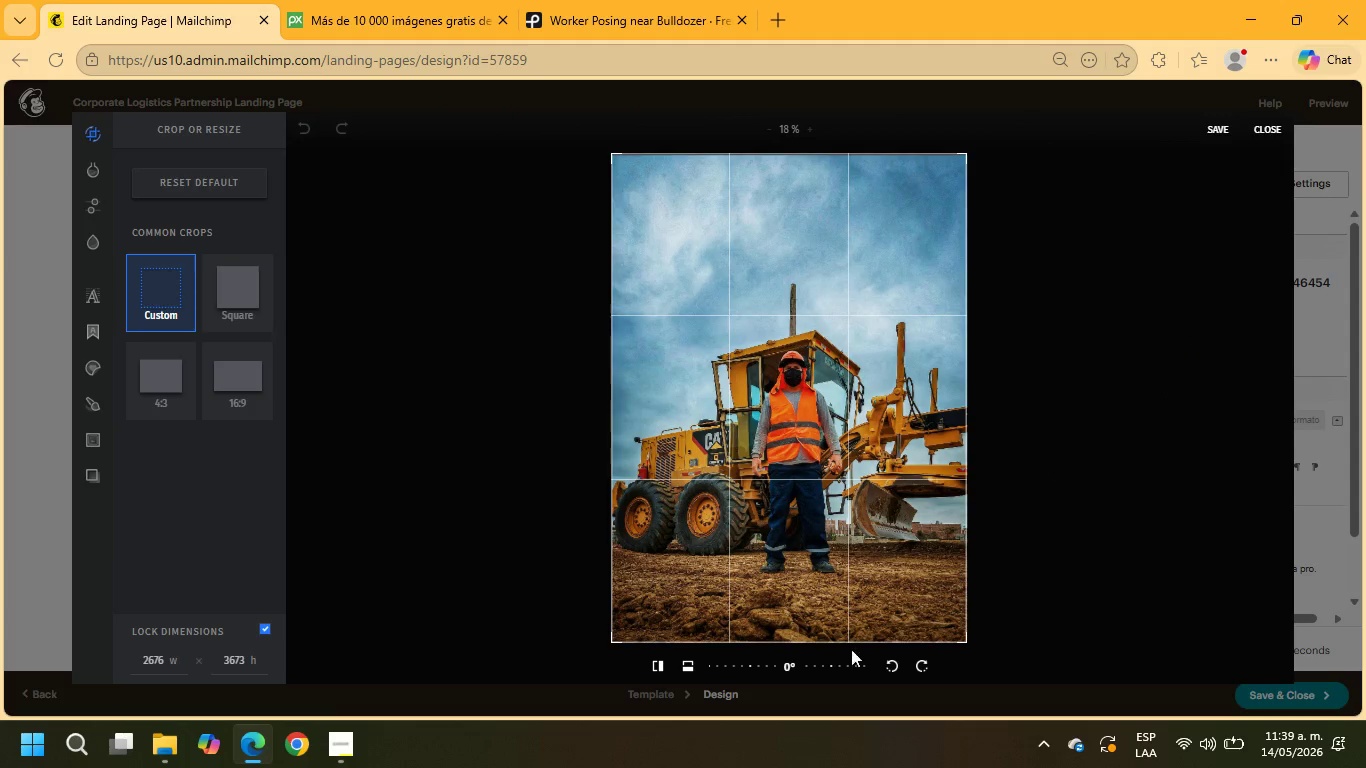 
wait(9.14)
 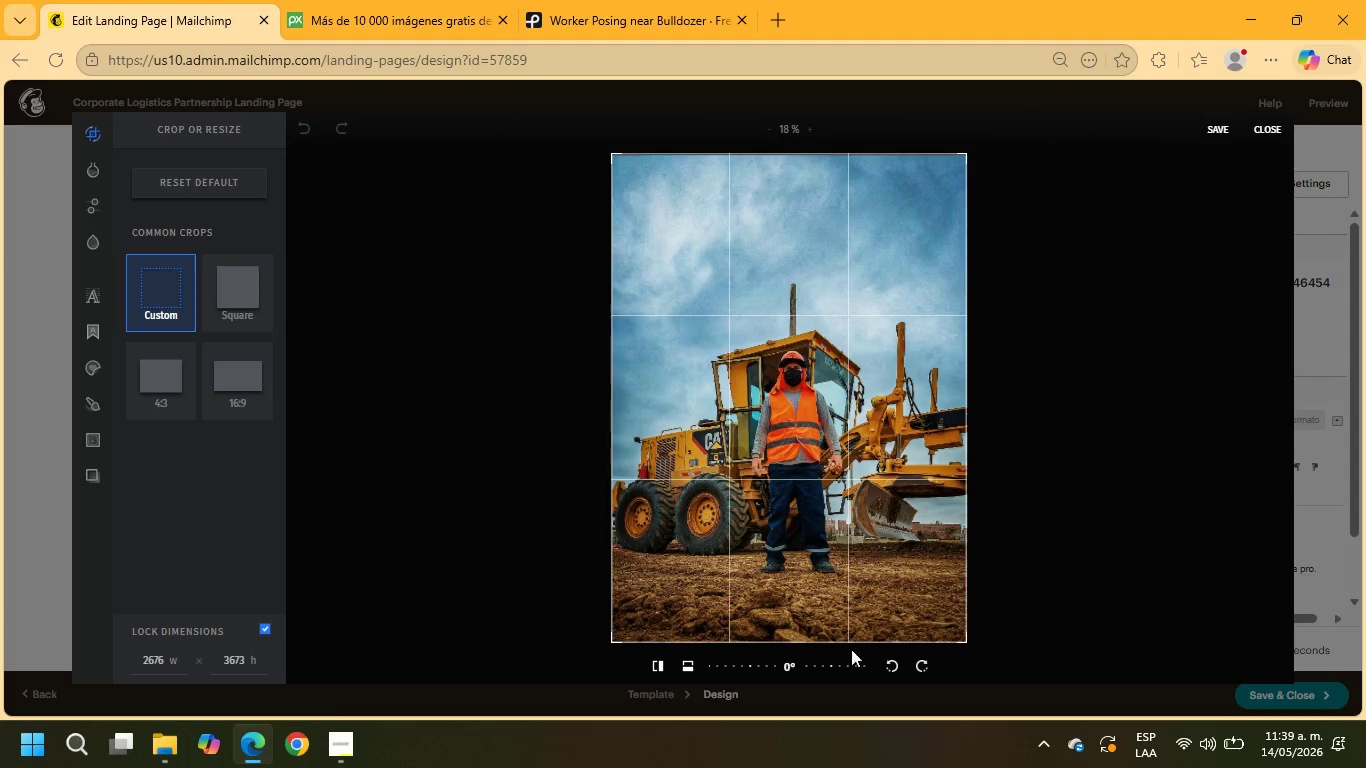 
left_click([1104, 184])
 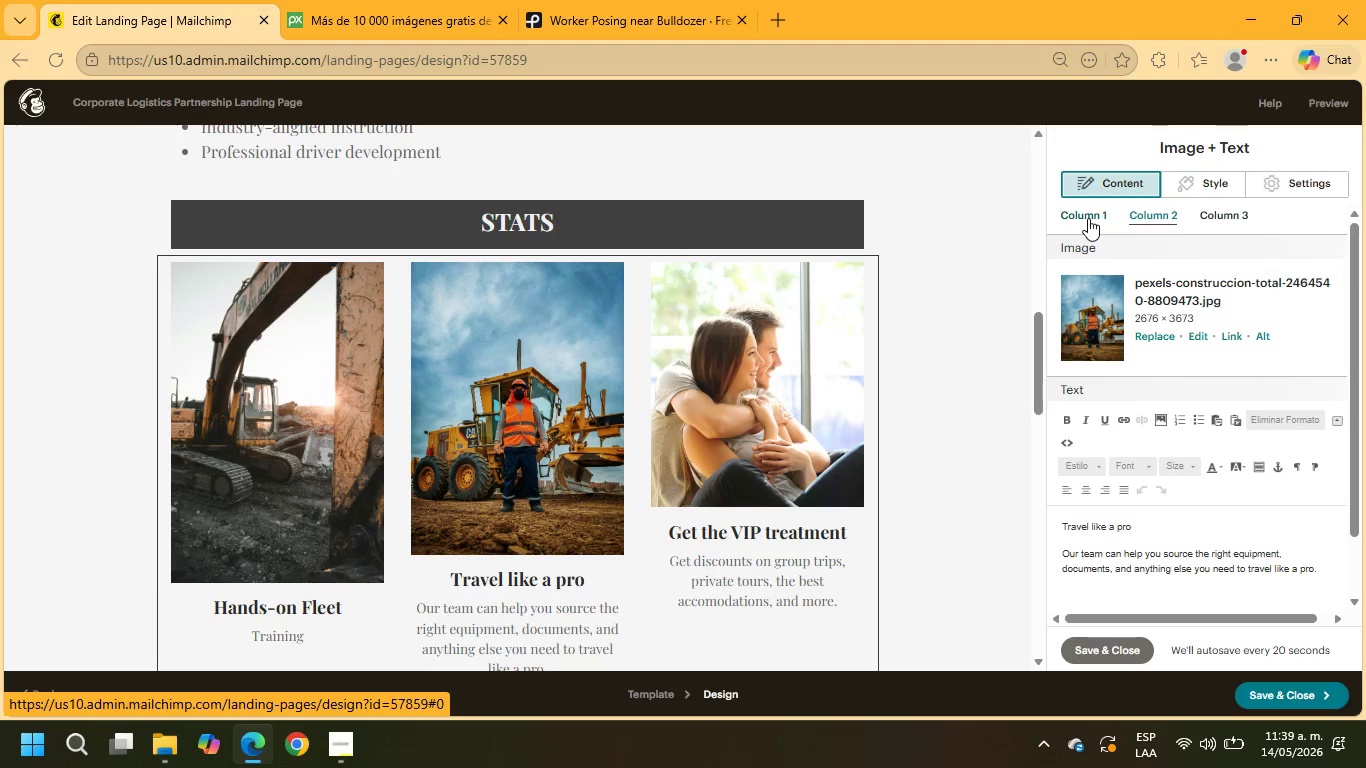 
left_click([1088, 218])
 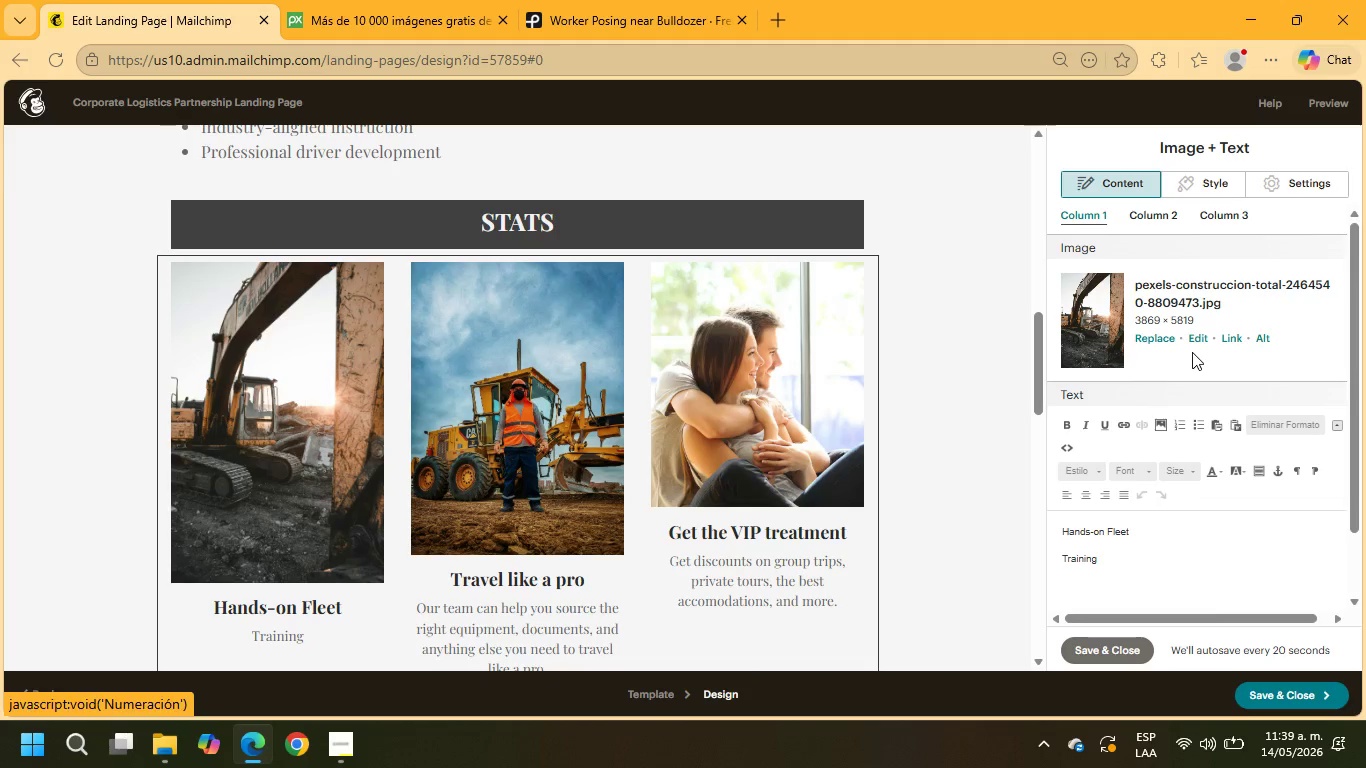 
left_click([1201, 338])
 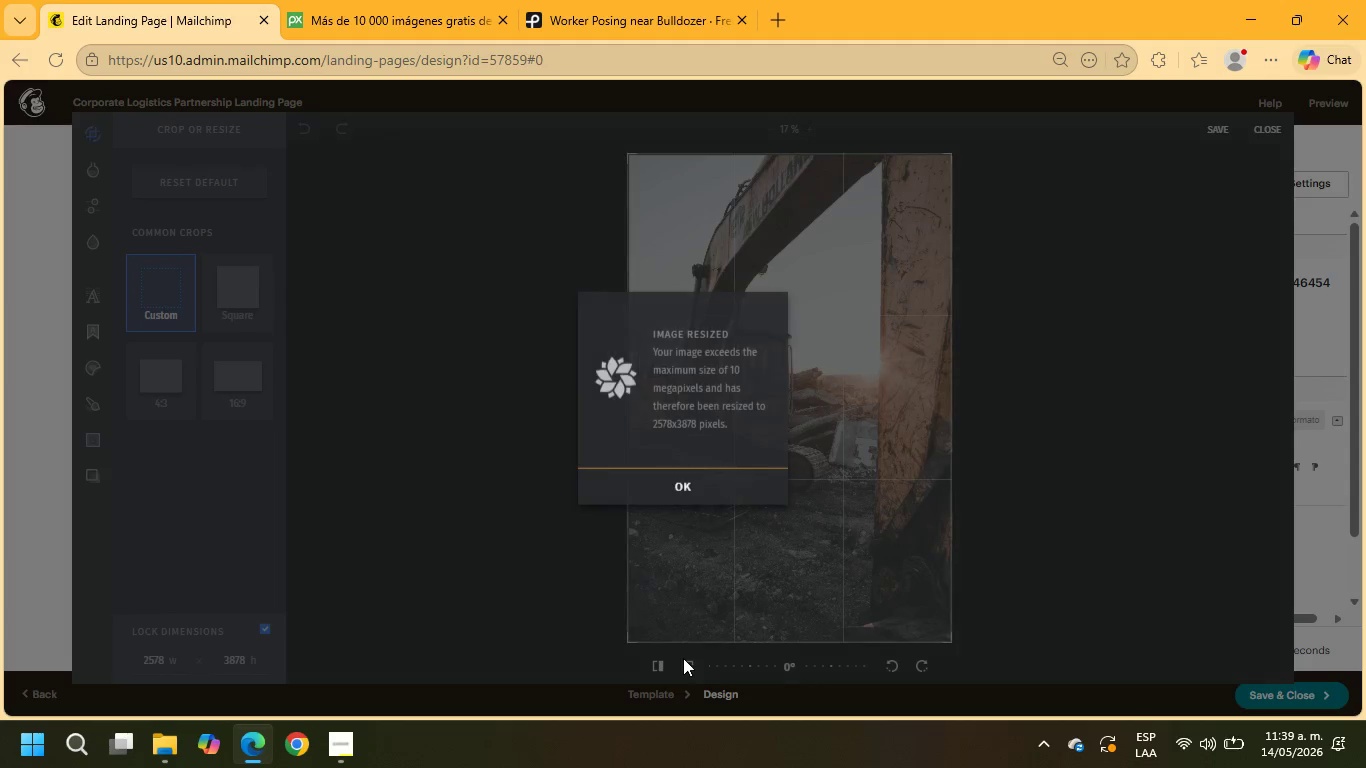 
wait(8.66)
 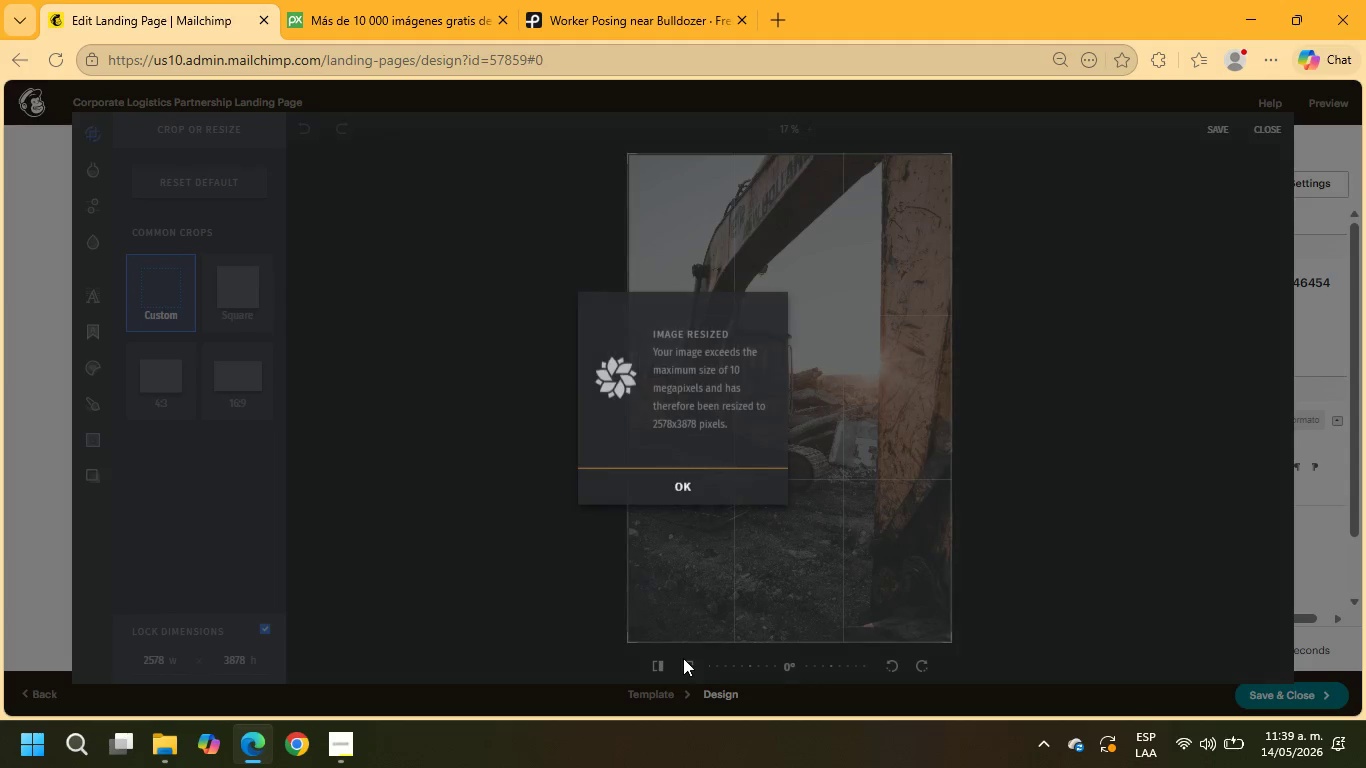 
left_click([692, 497])
 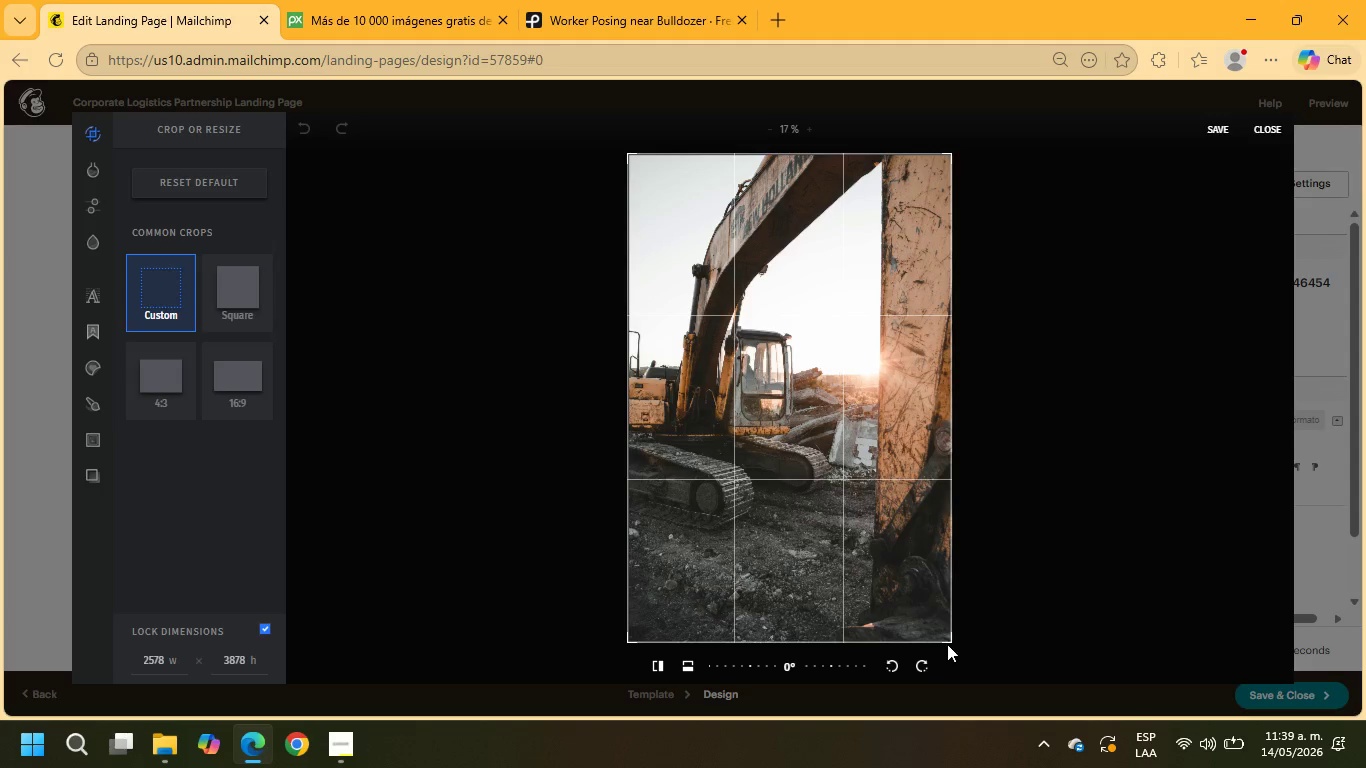 
left_click_drag(start_coordinate=[951, 638], to_coordinate=[951, 625])
 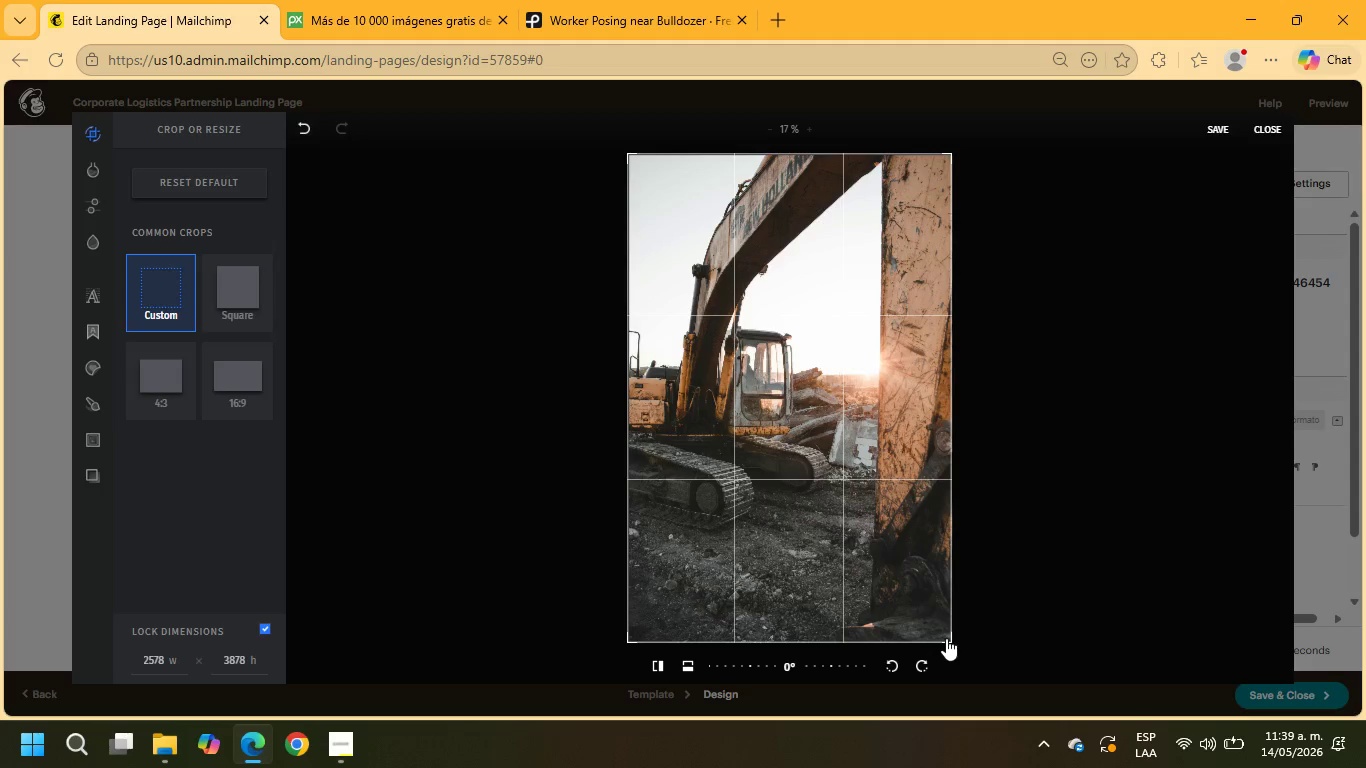 
left_click_drag(start_coordinate=[951, 638], to_coordinate=[922, 584])
 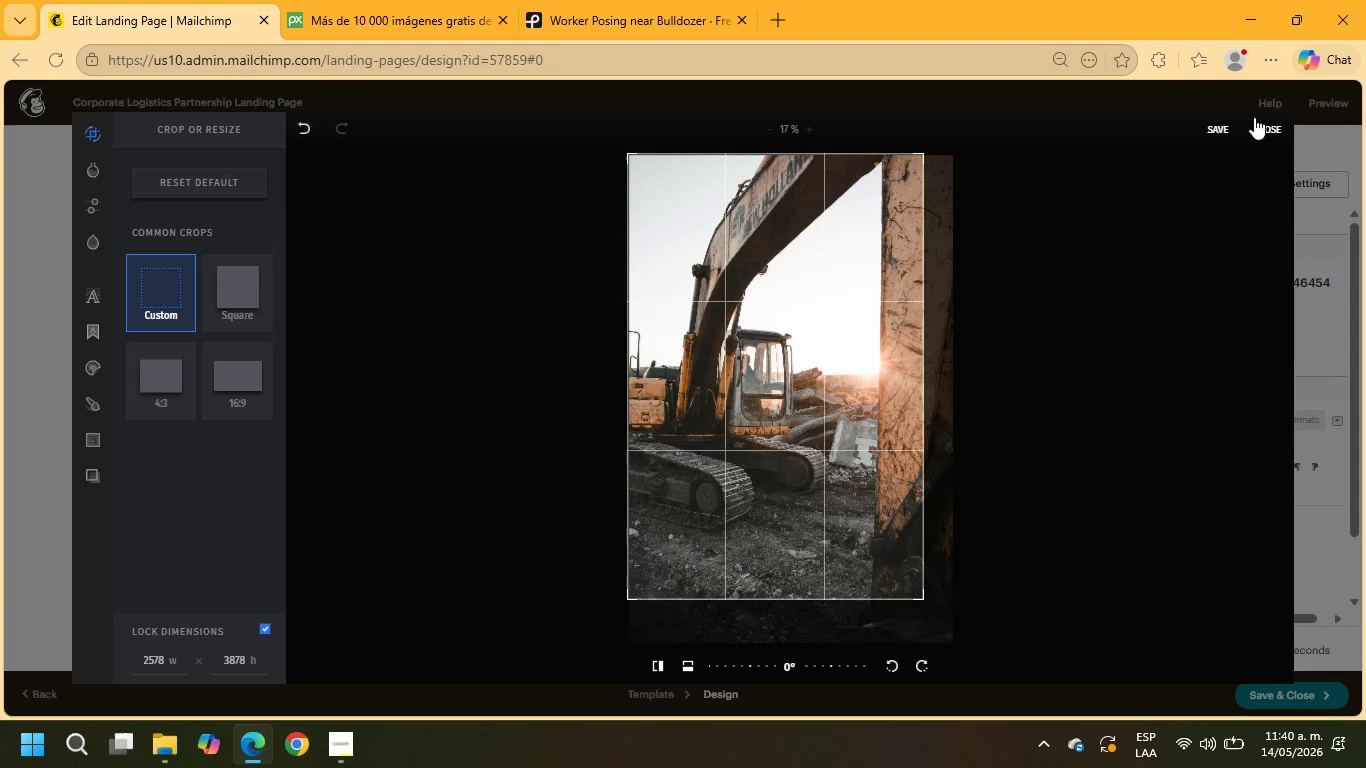 
left_click([1266, 128])
 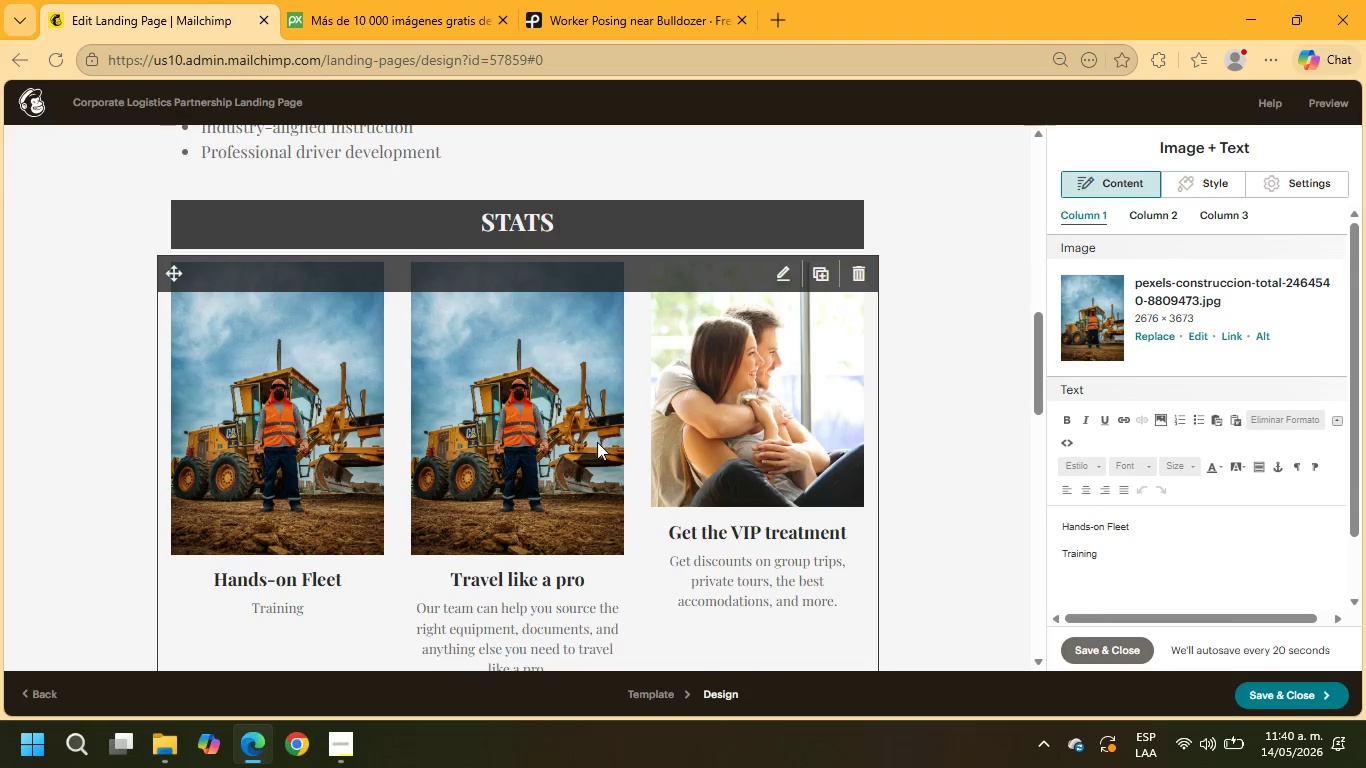 
scroll: coordinate [748, 483], scroll_direction: down, amount: 3.0
 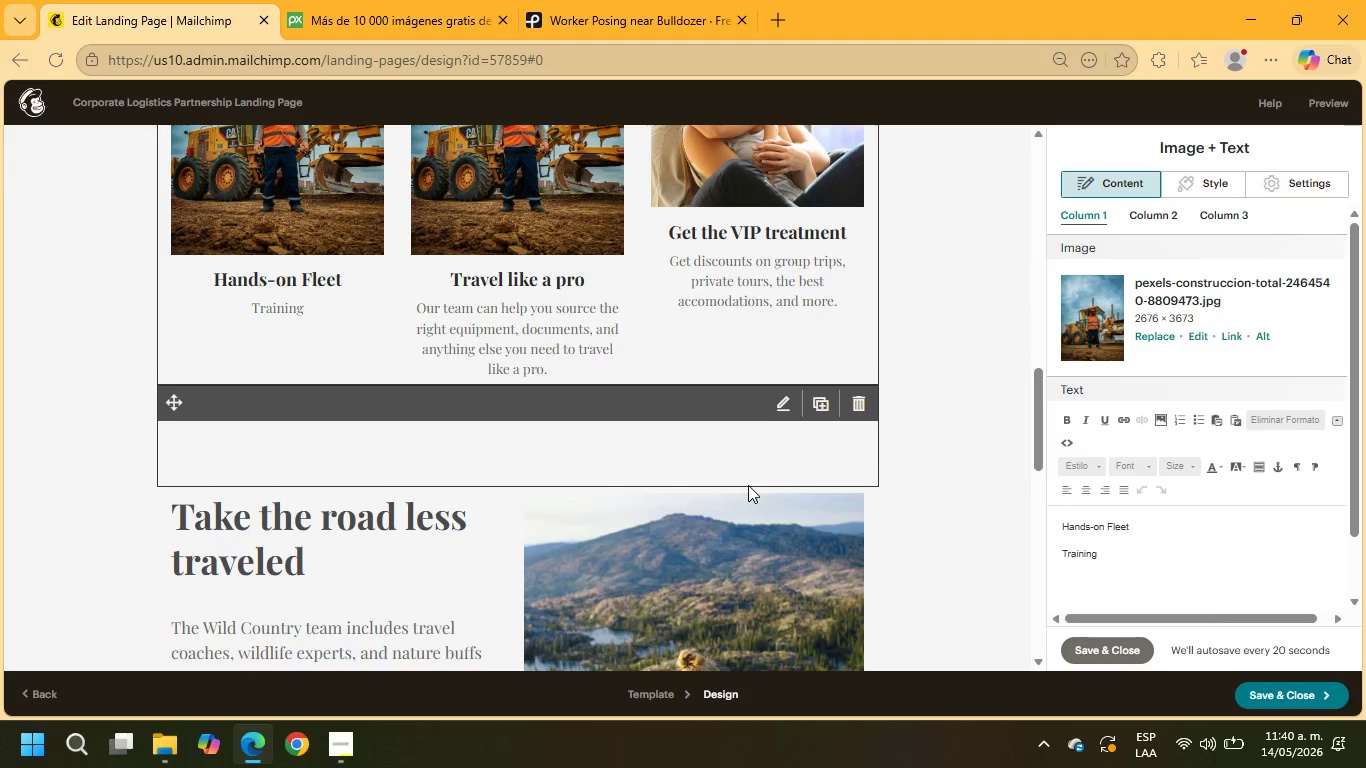 
scroll: coordinate [748, 485], scroll_direction: up, amount: 4.0
 